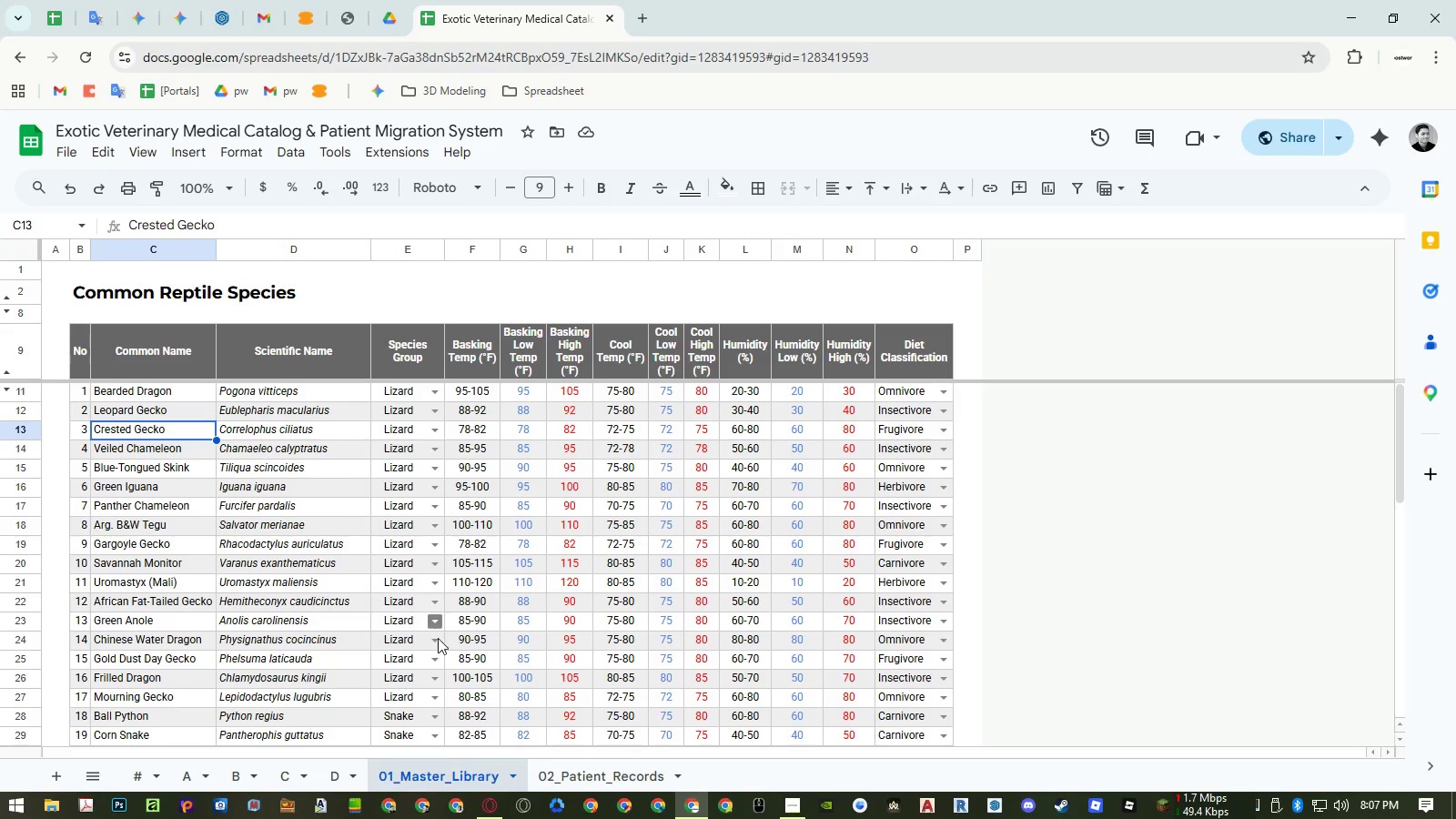 
wait(6.25)
 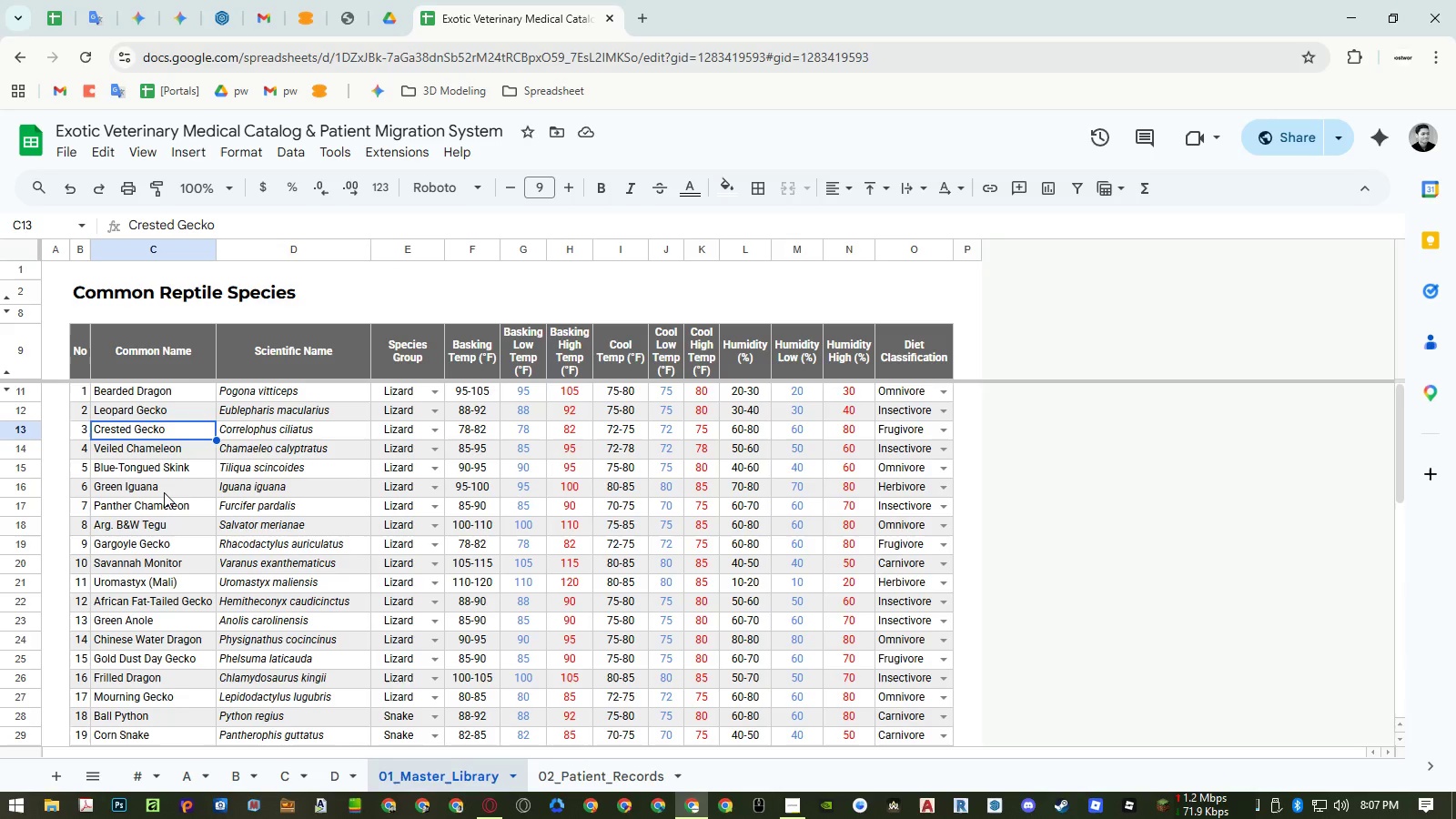 
left_click([541, 765])
 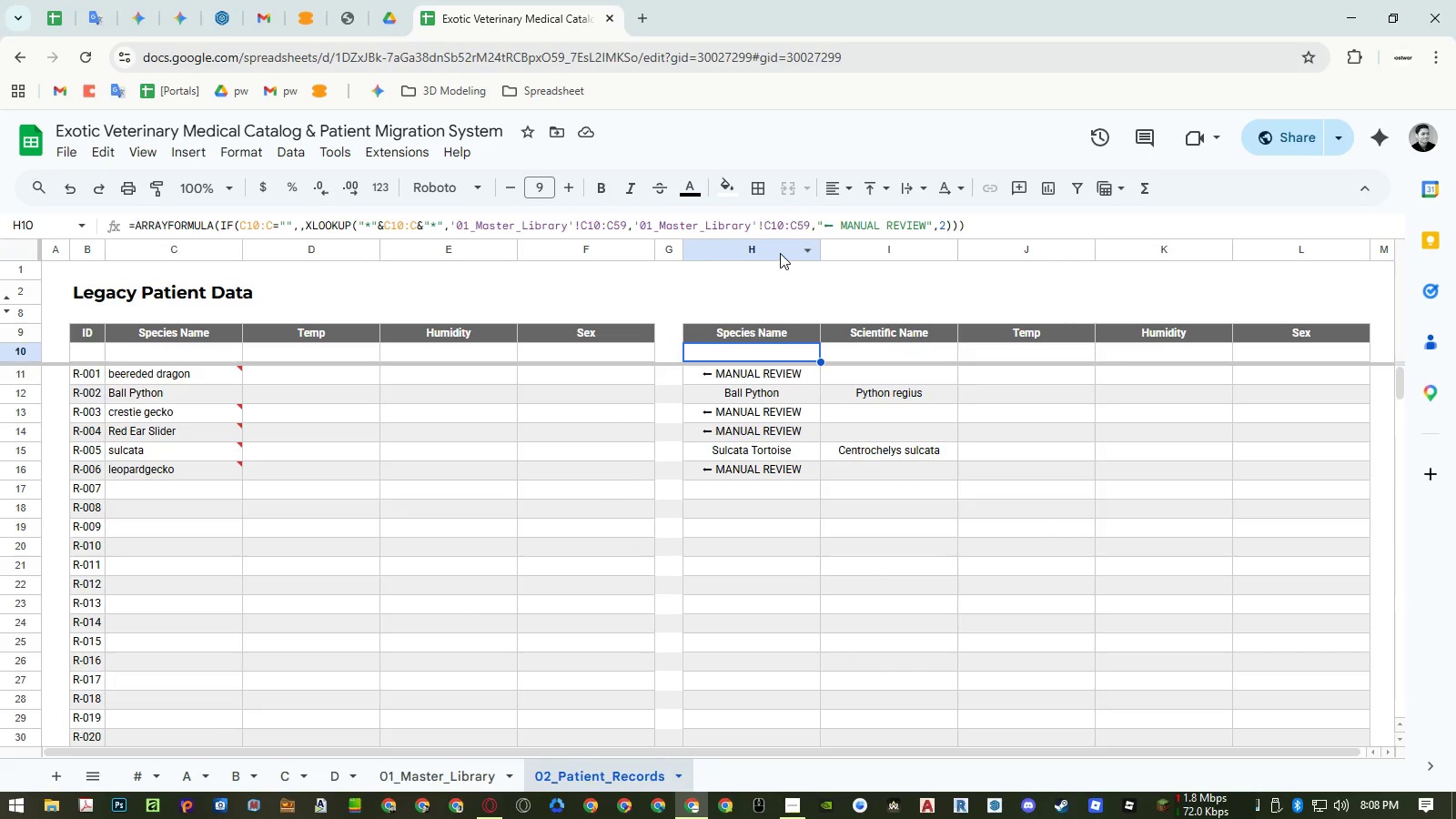 
right_click([923, 249])
 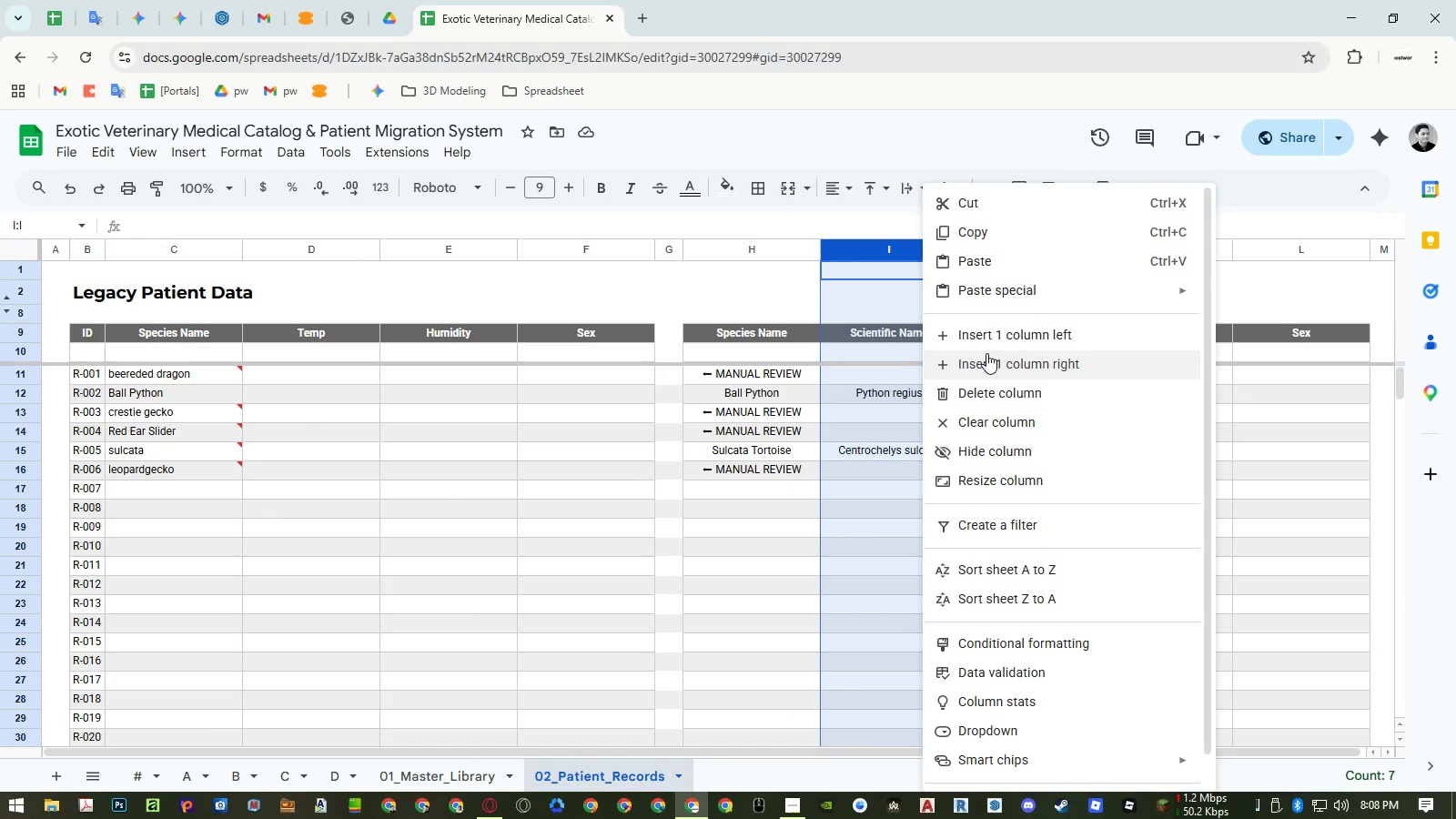 
left_click([986, 353])
 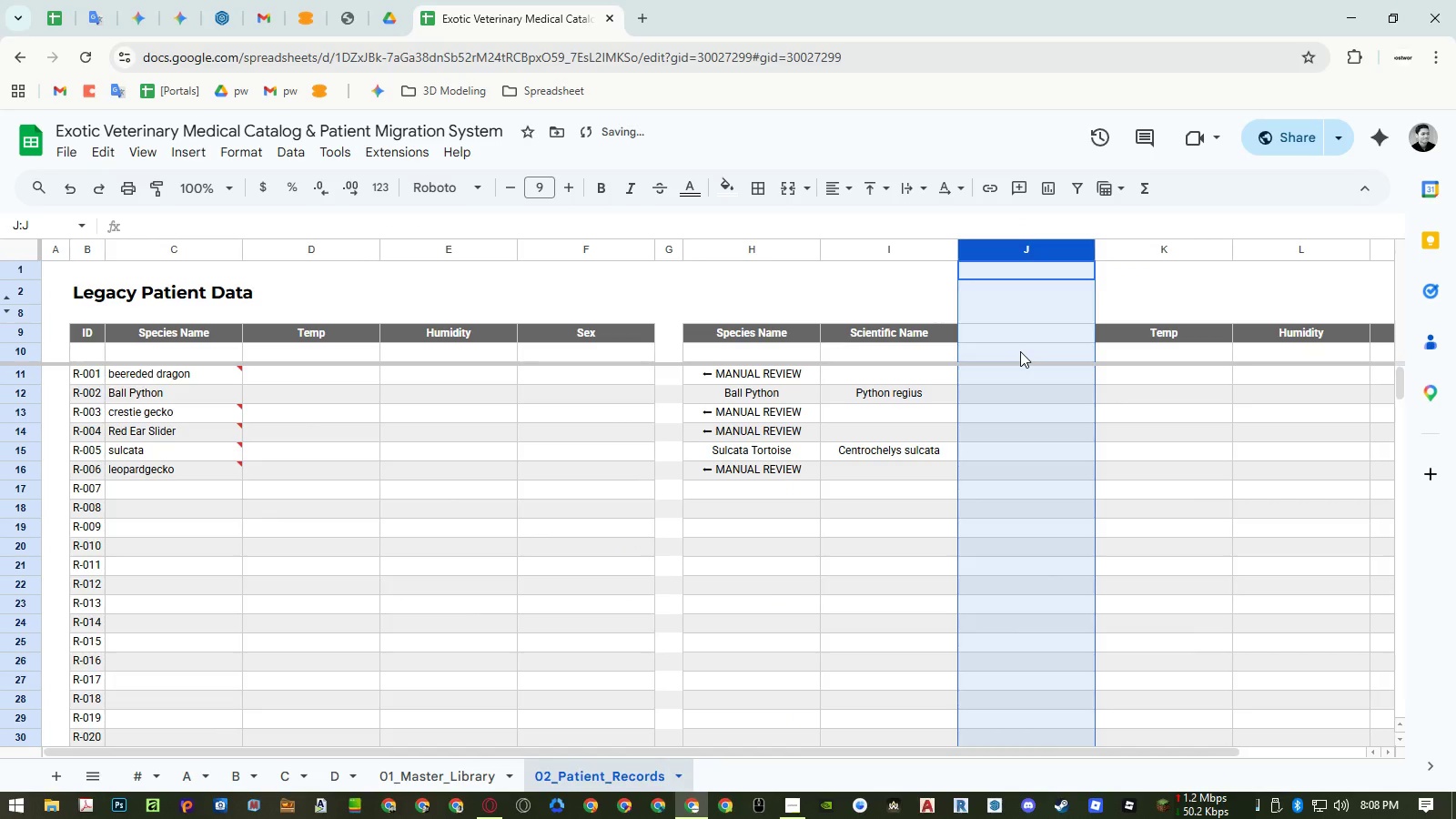 
left_click([1020, 351])
 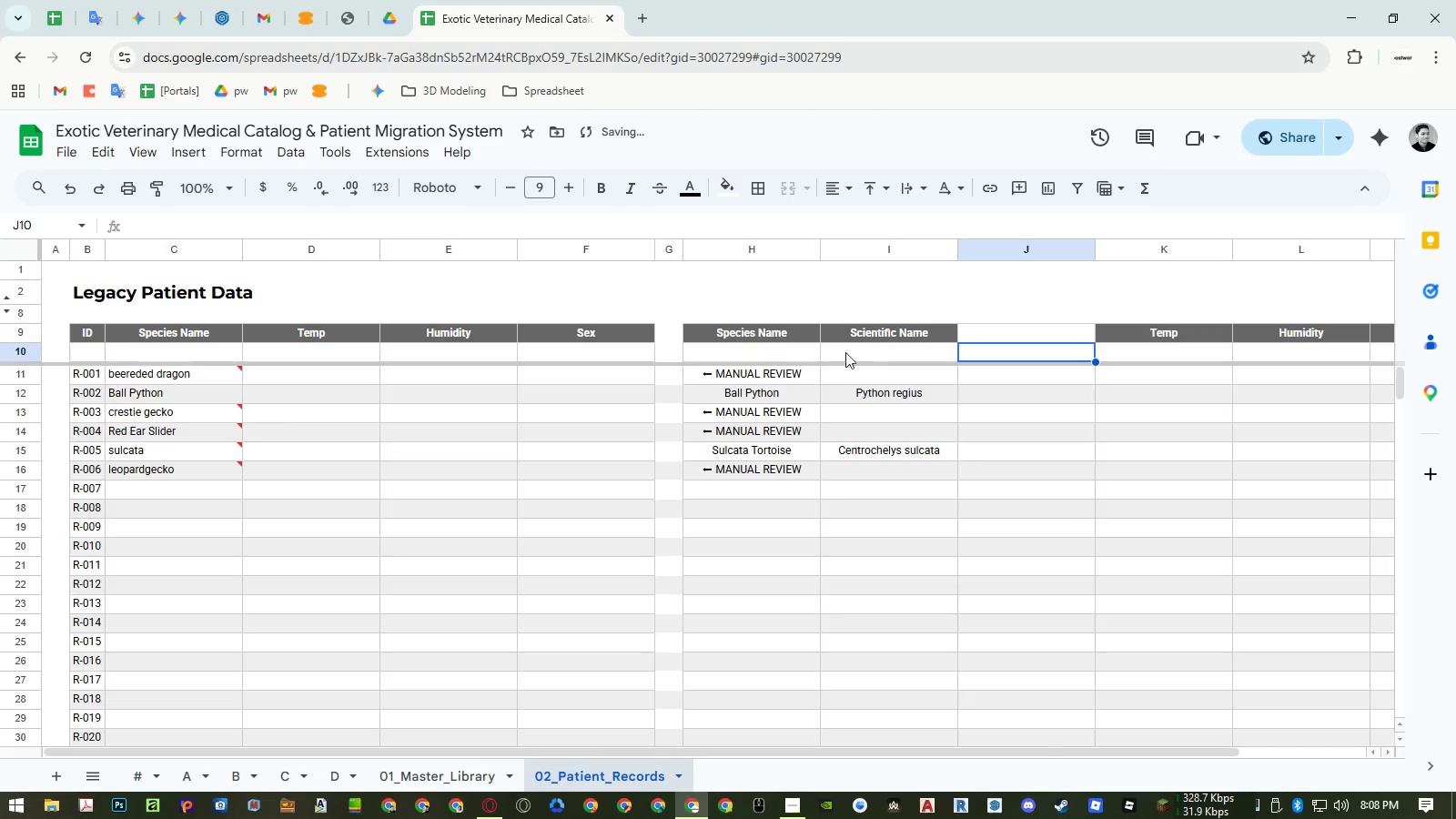 
left_click([806, 358])
 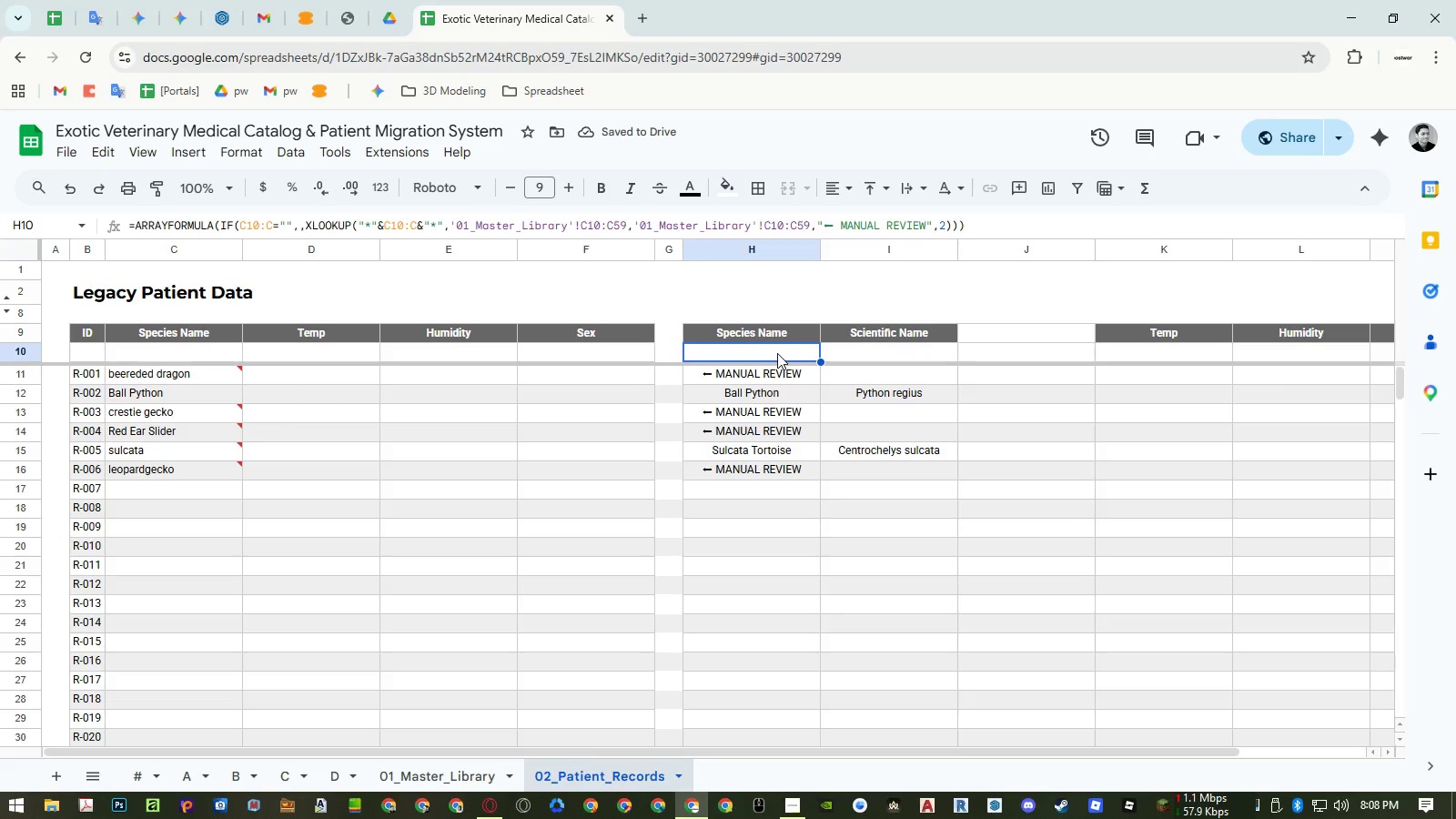 
double_click([777, 351])
 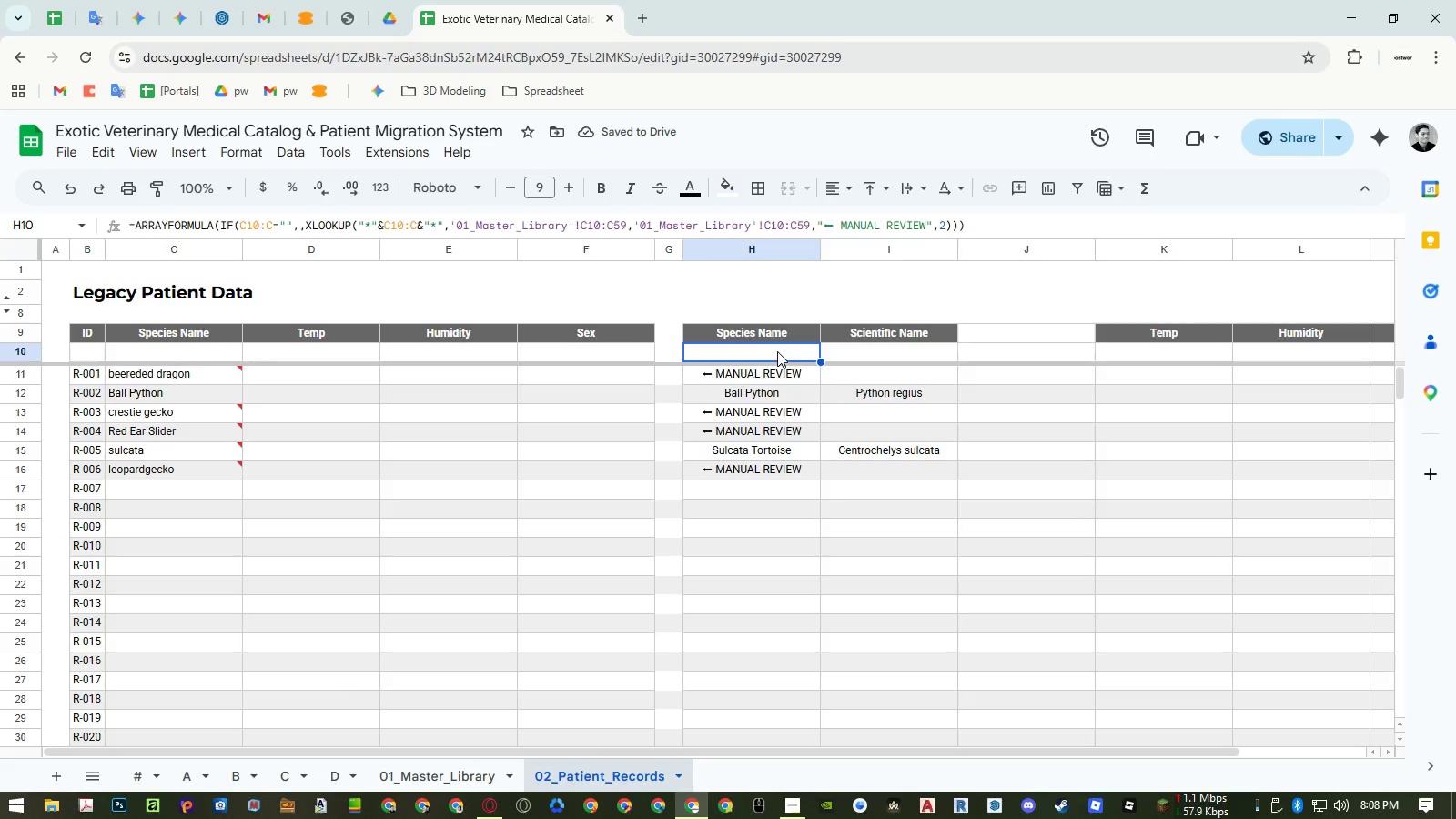 
triple_click([777, 351])
 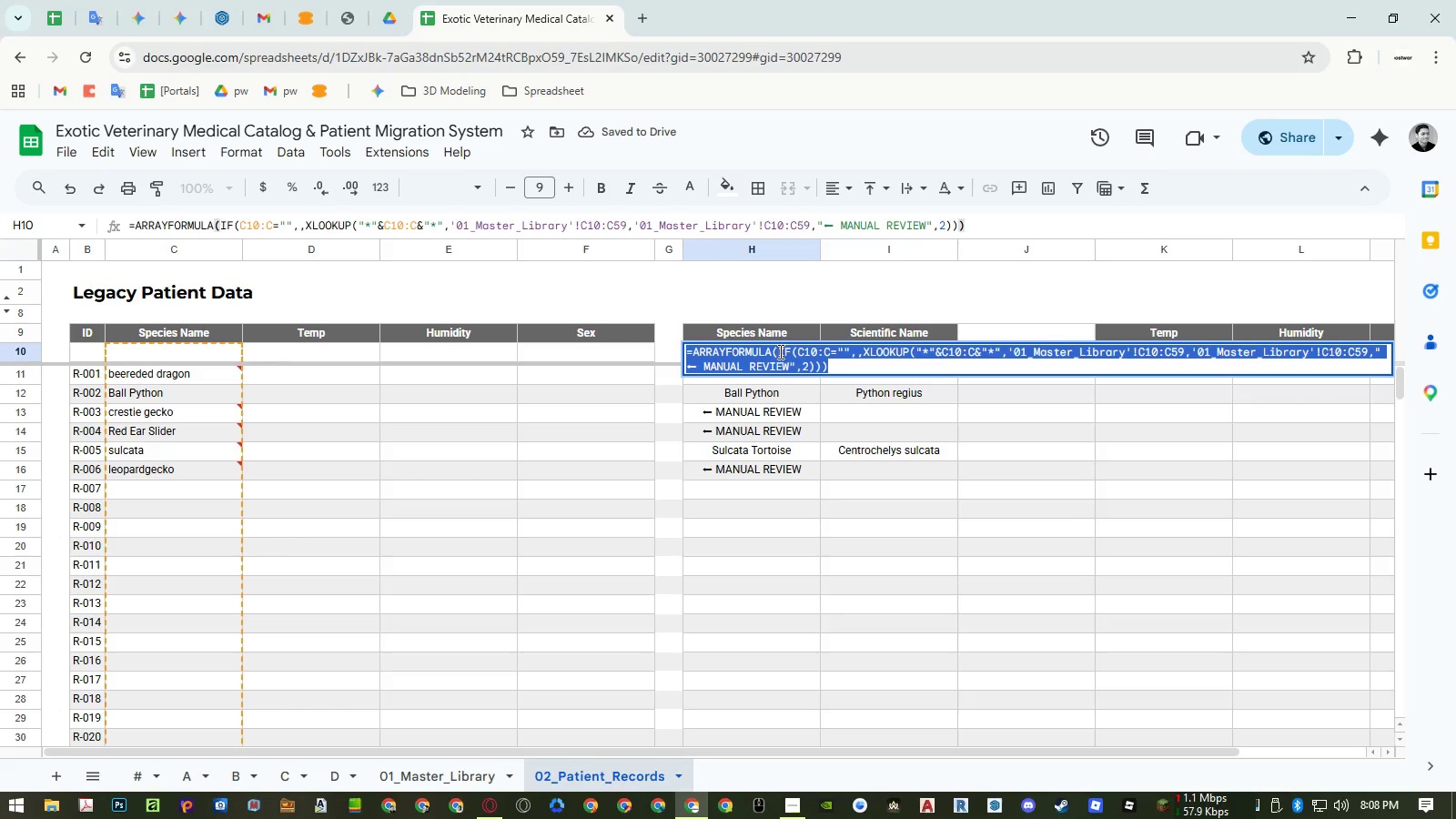 
key(Control+ControlLeft)
 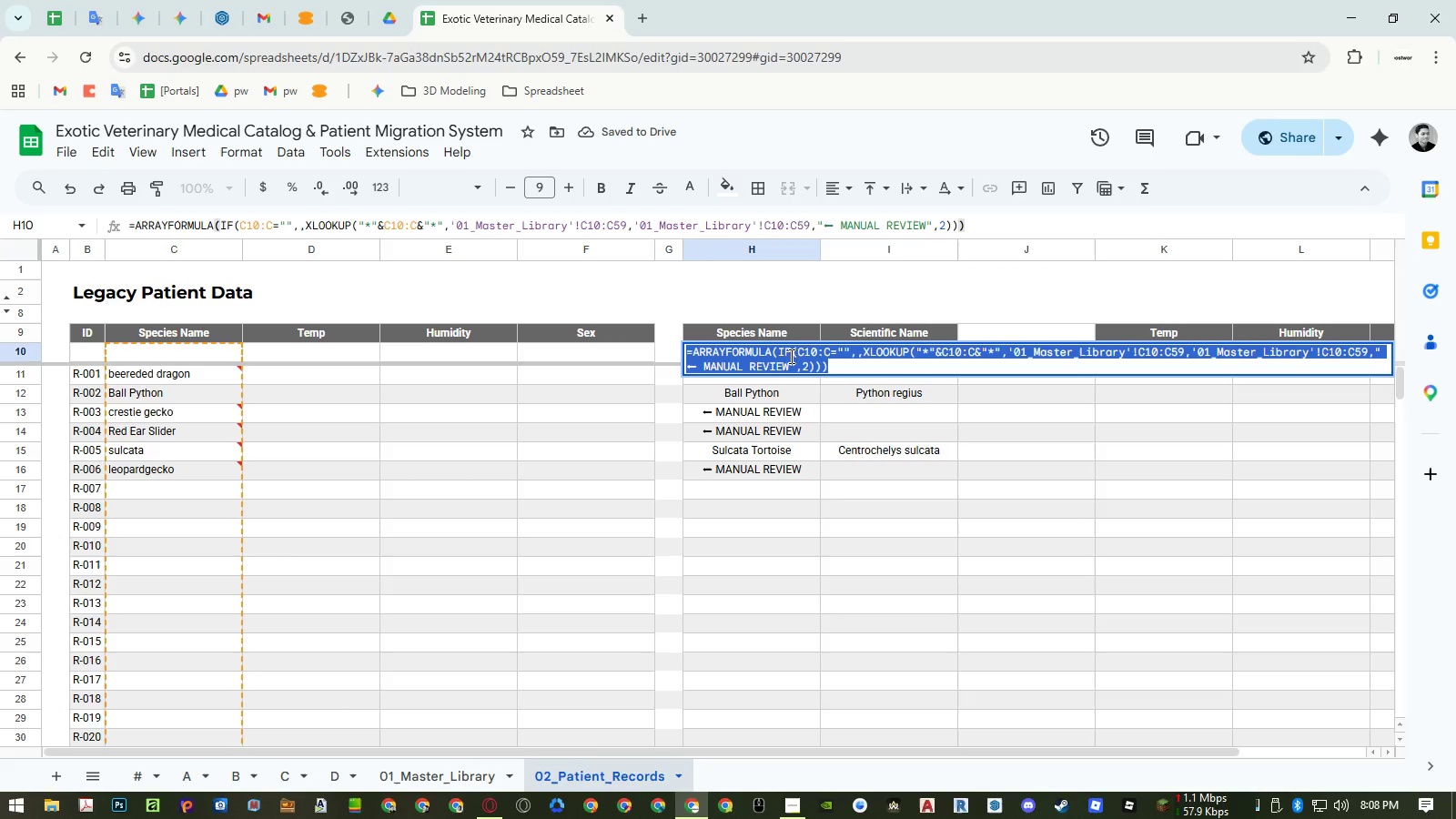 
key(Control+C)
 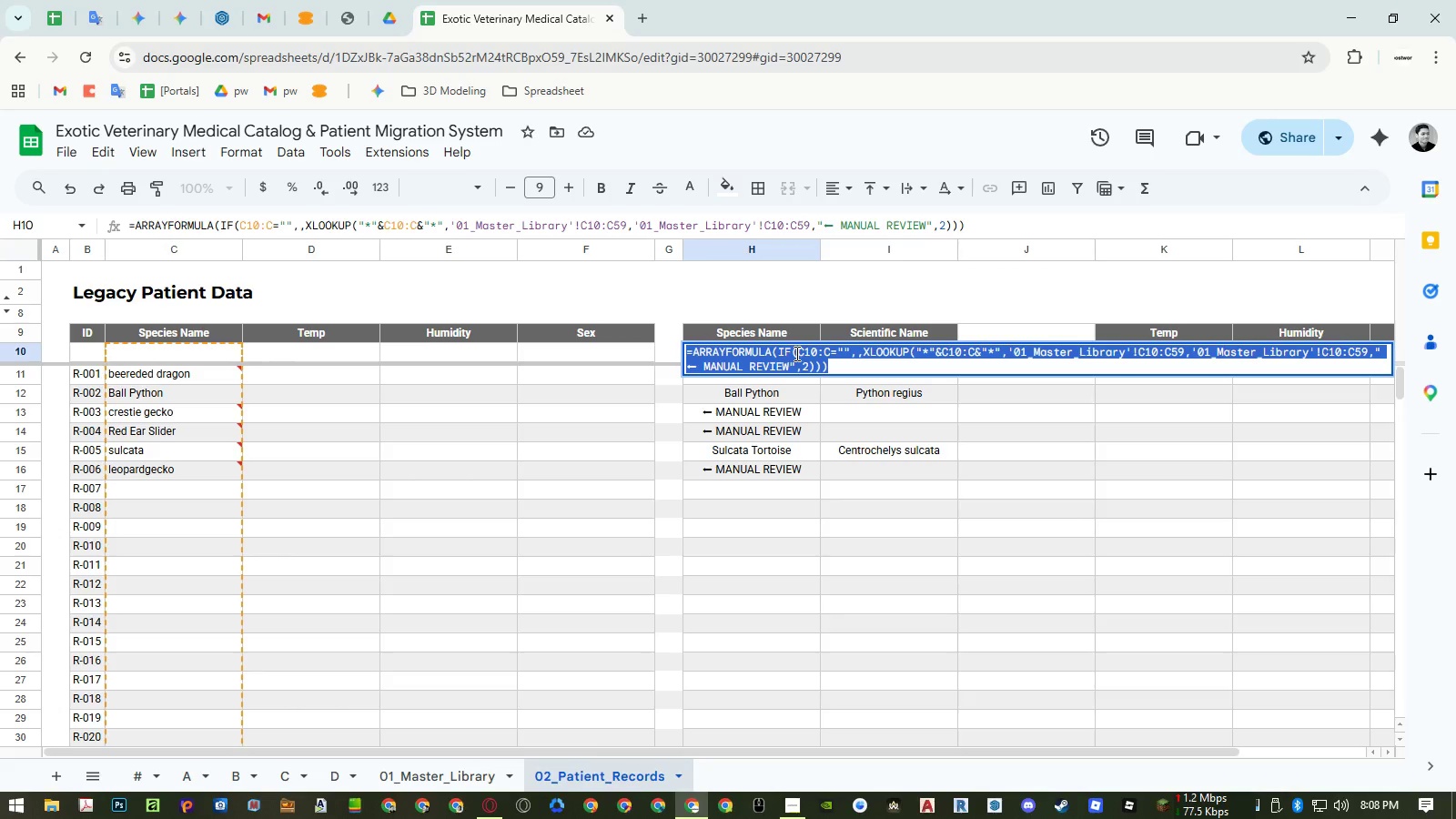 
key(Escape)
 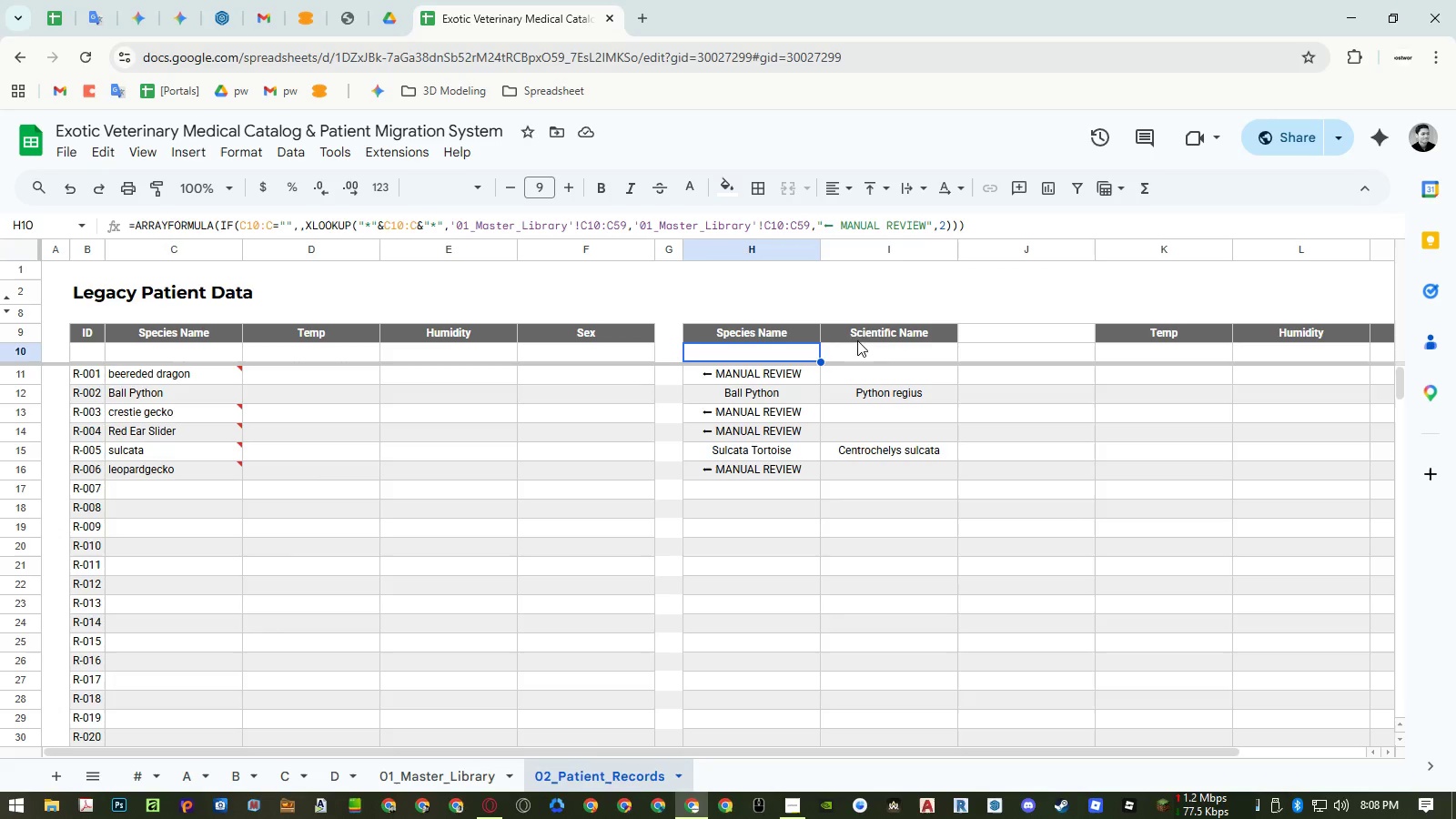 
key(Escape)
 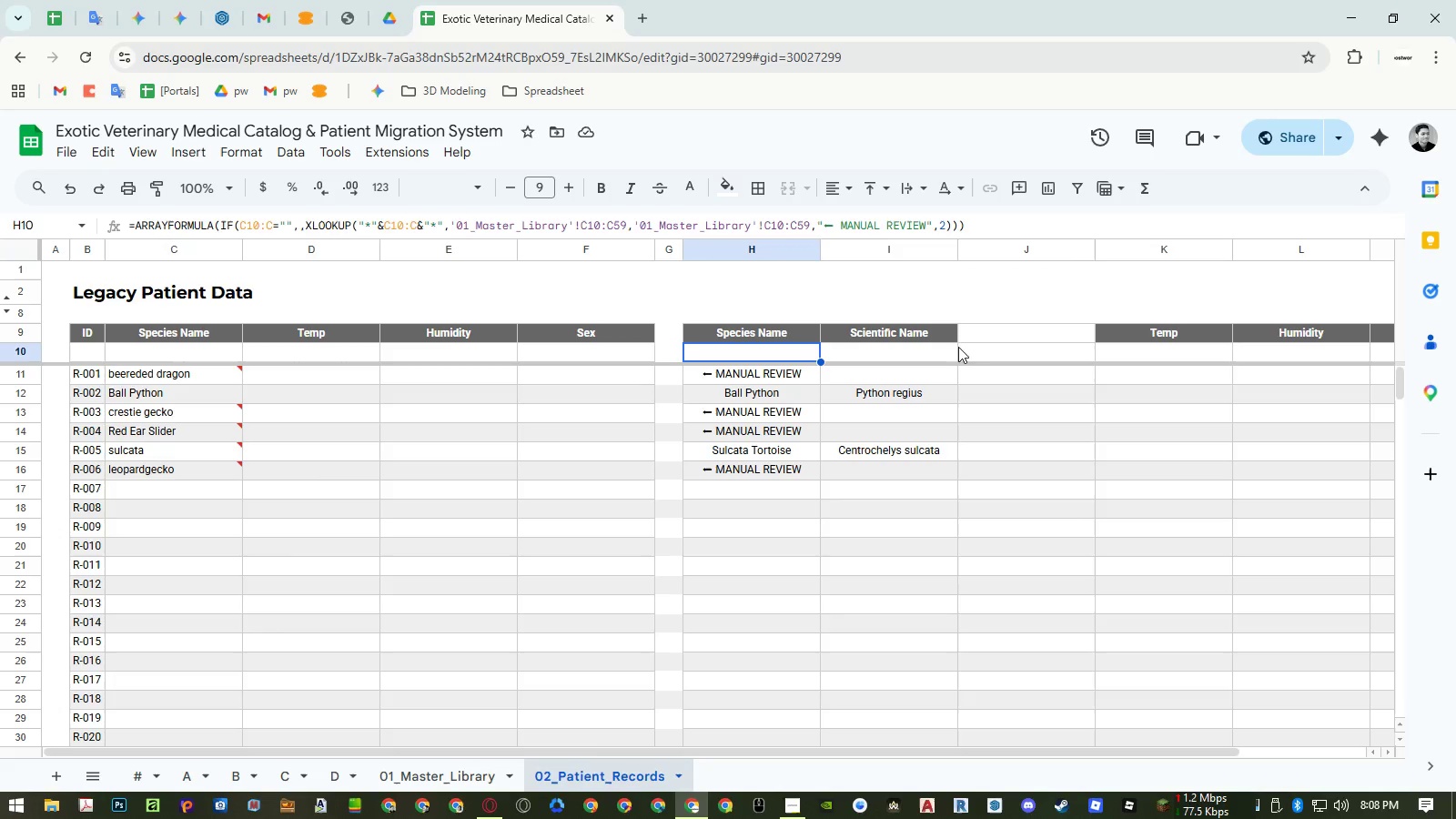 
left_click([989, 350])
 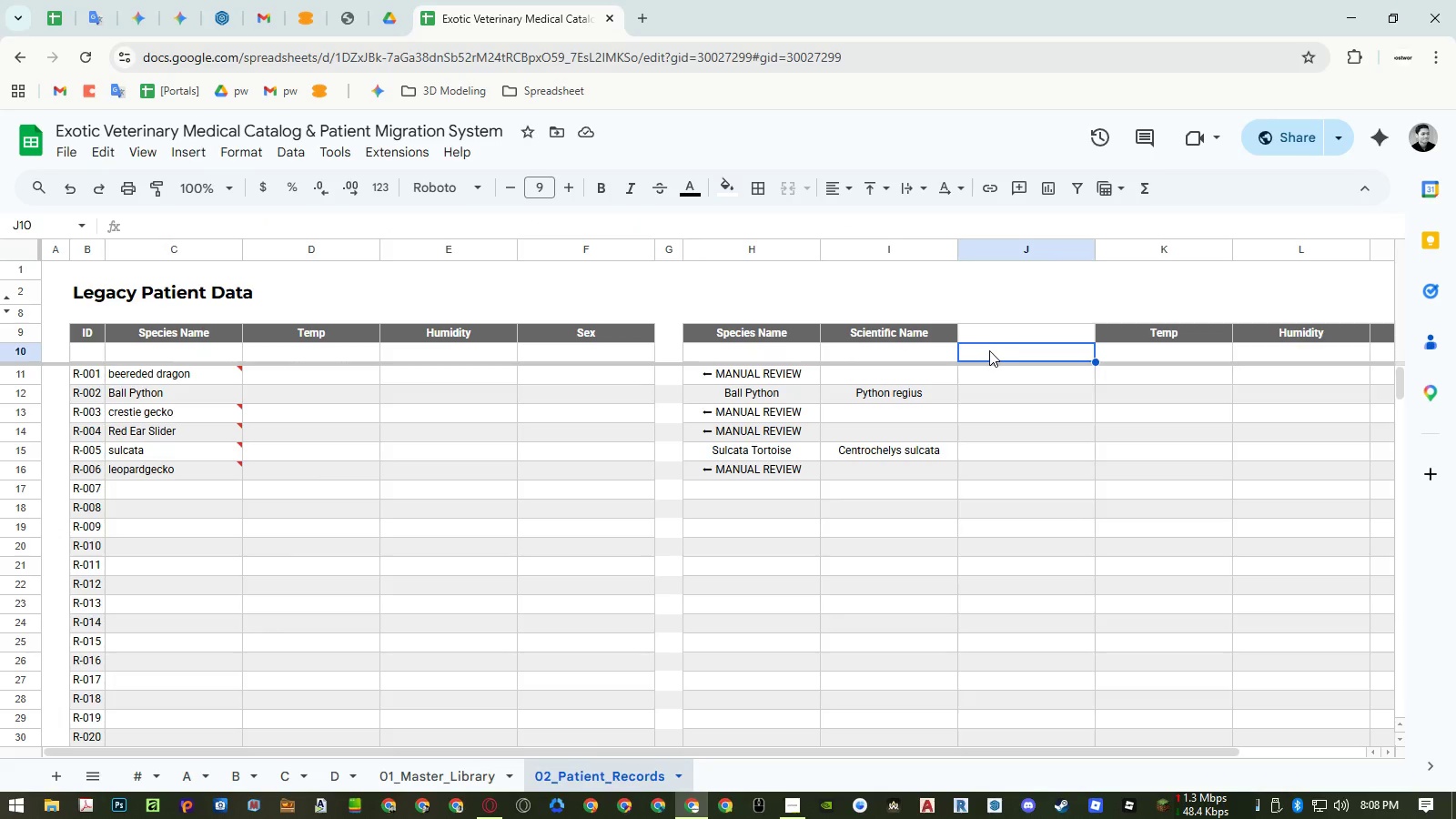 
type(=arr)
 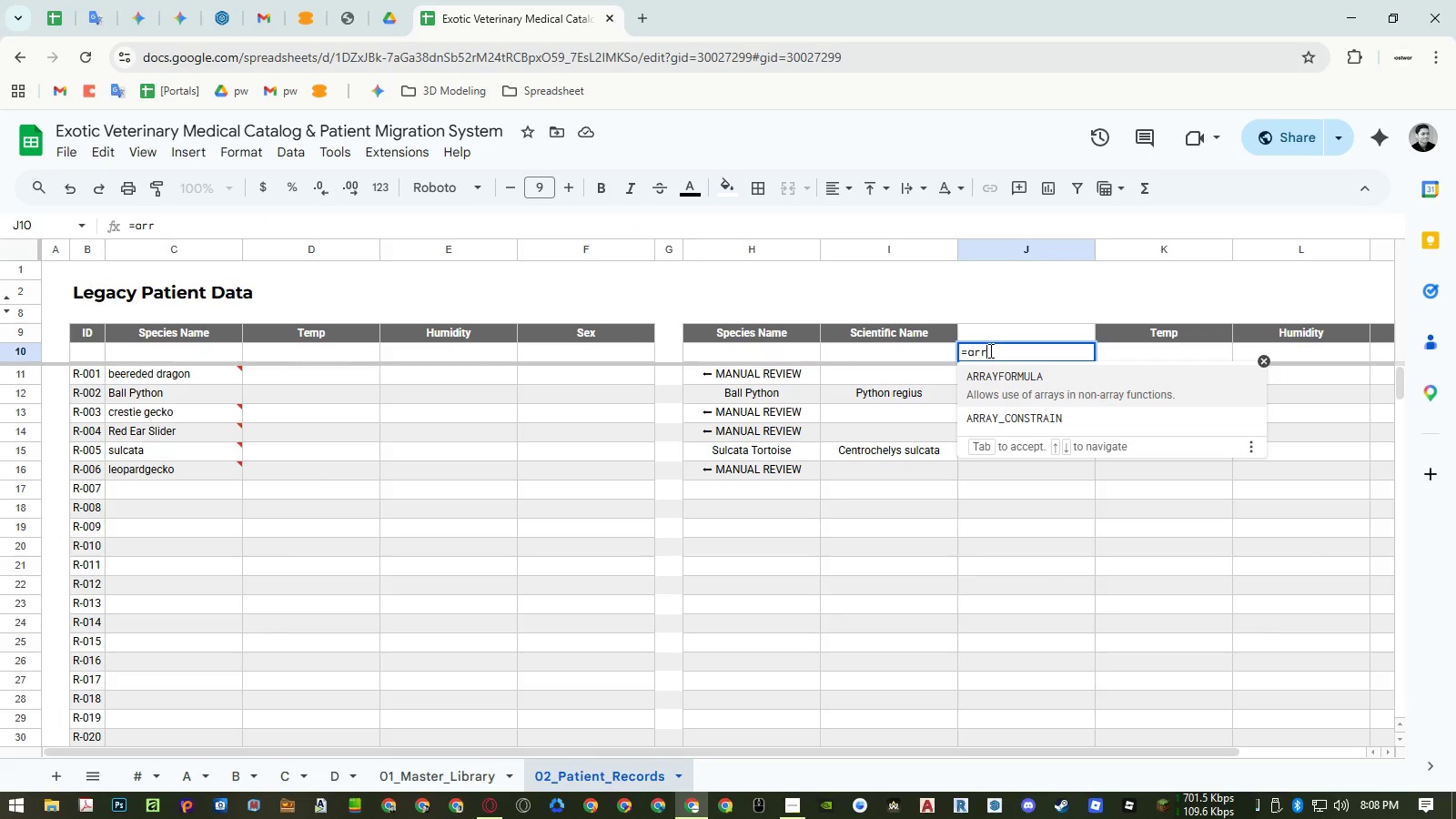 
key(Enter)
 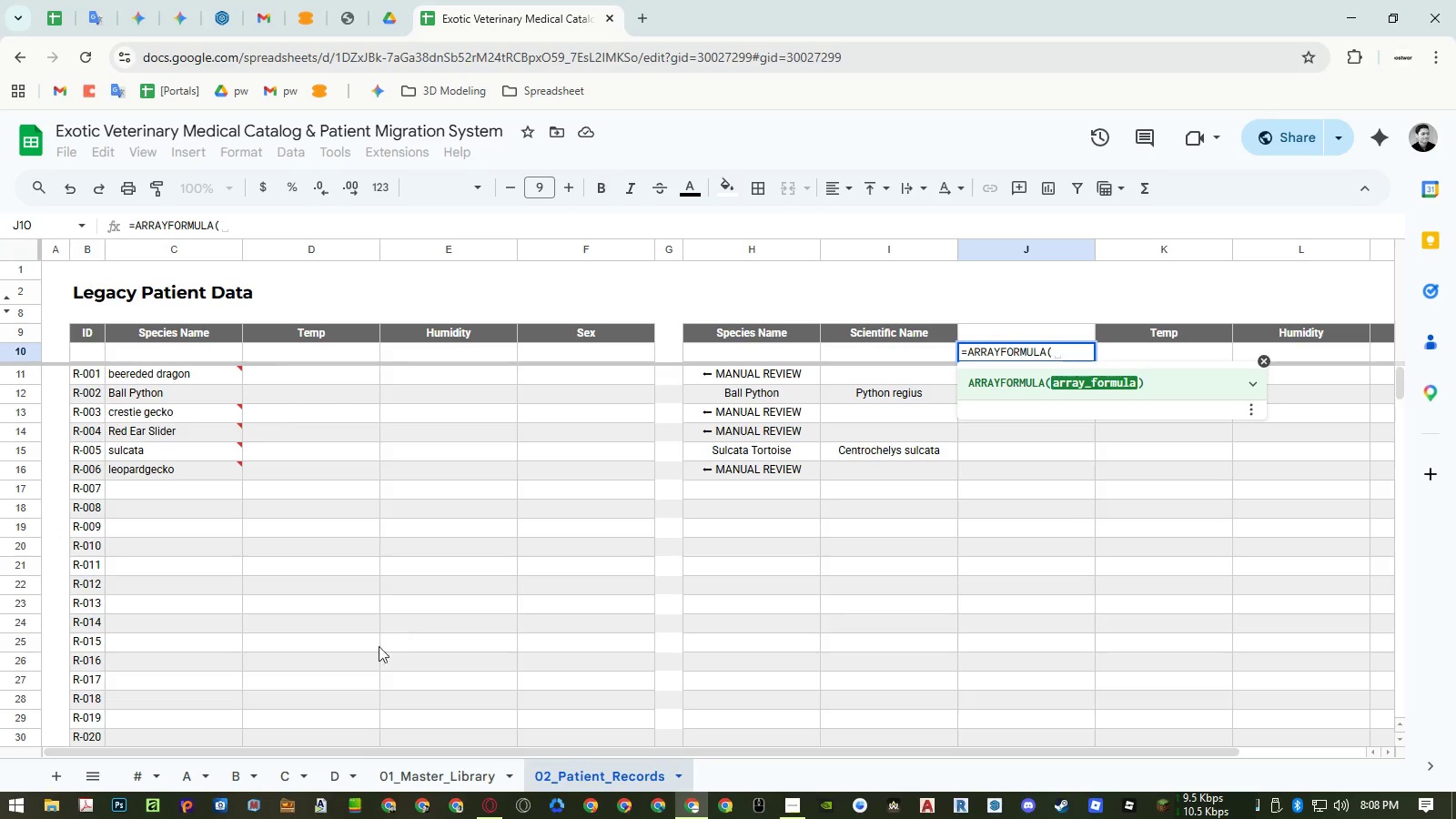 
left_click([417, 774])
 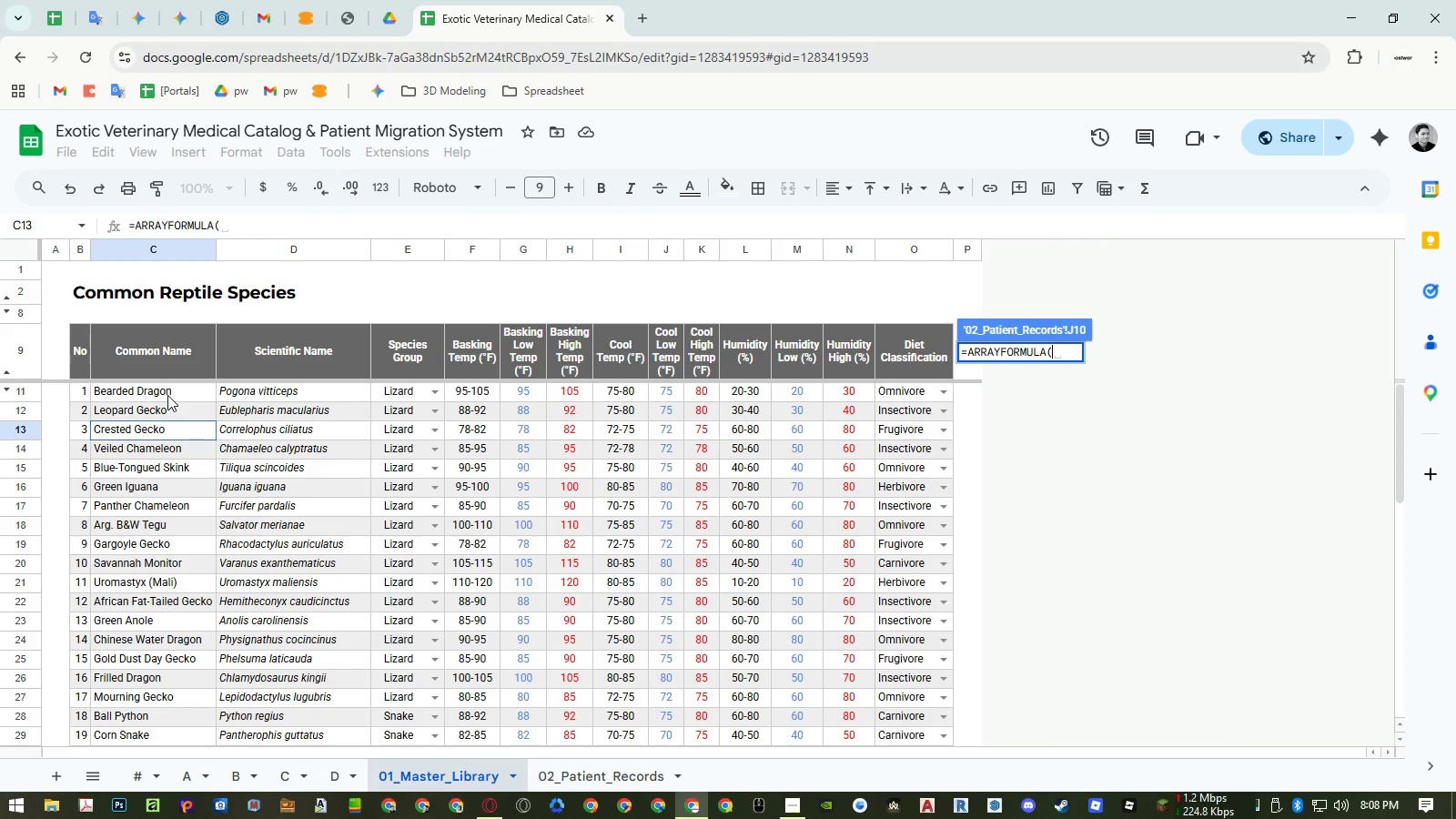 
left_click_drag(start_coordinate=[167, 395], to_coordinate=[166, 558])
 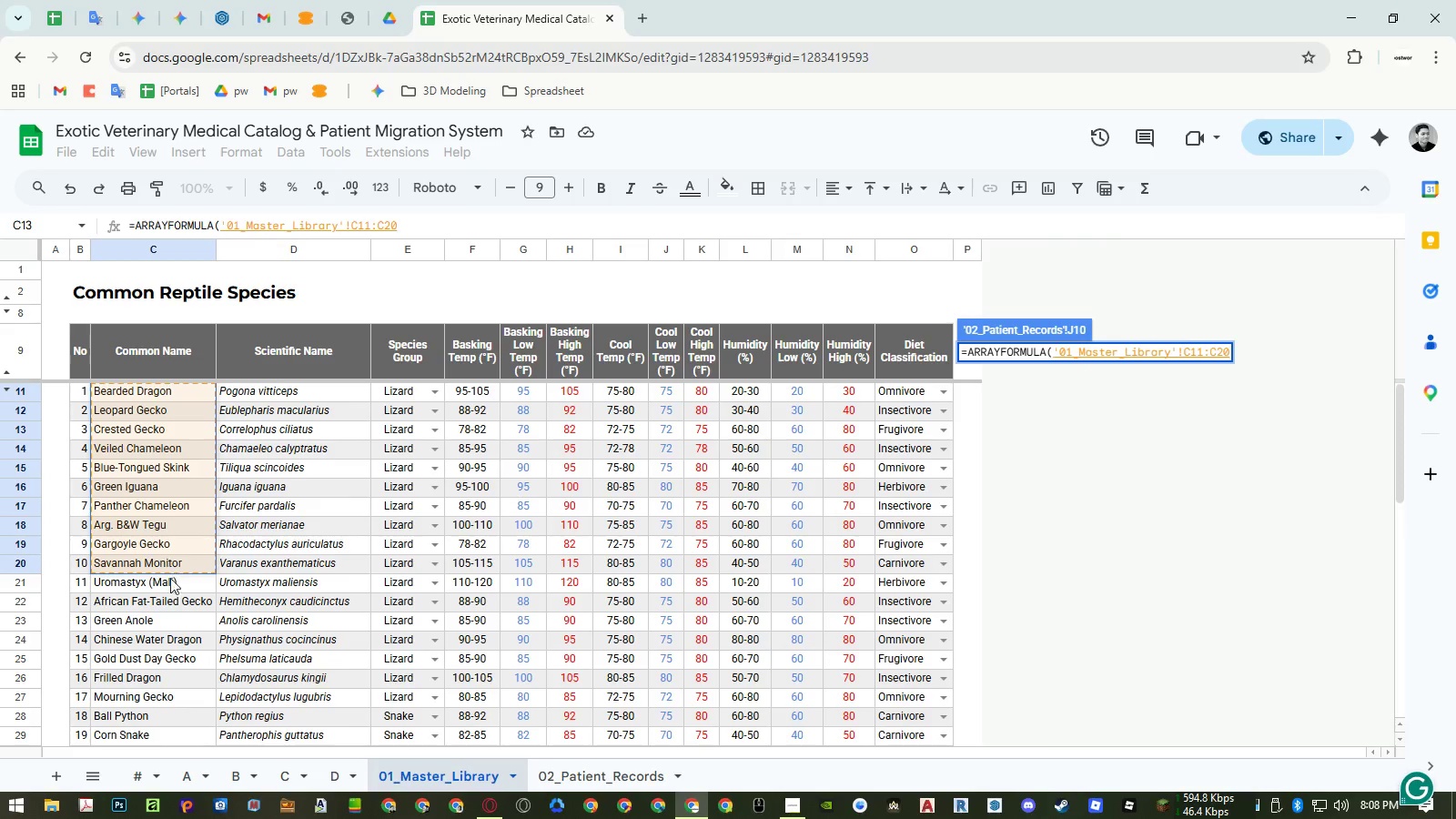 
key(Enter)
 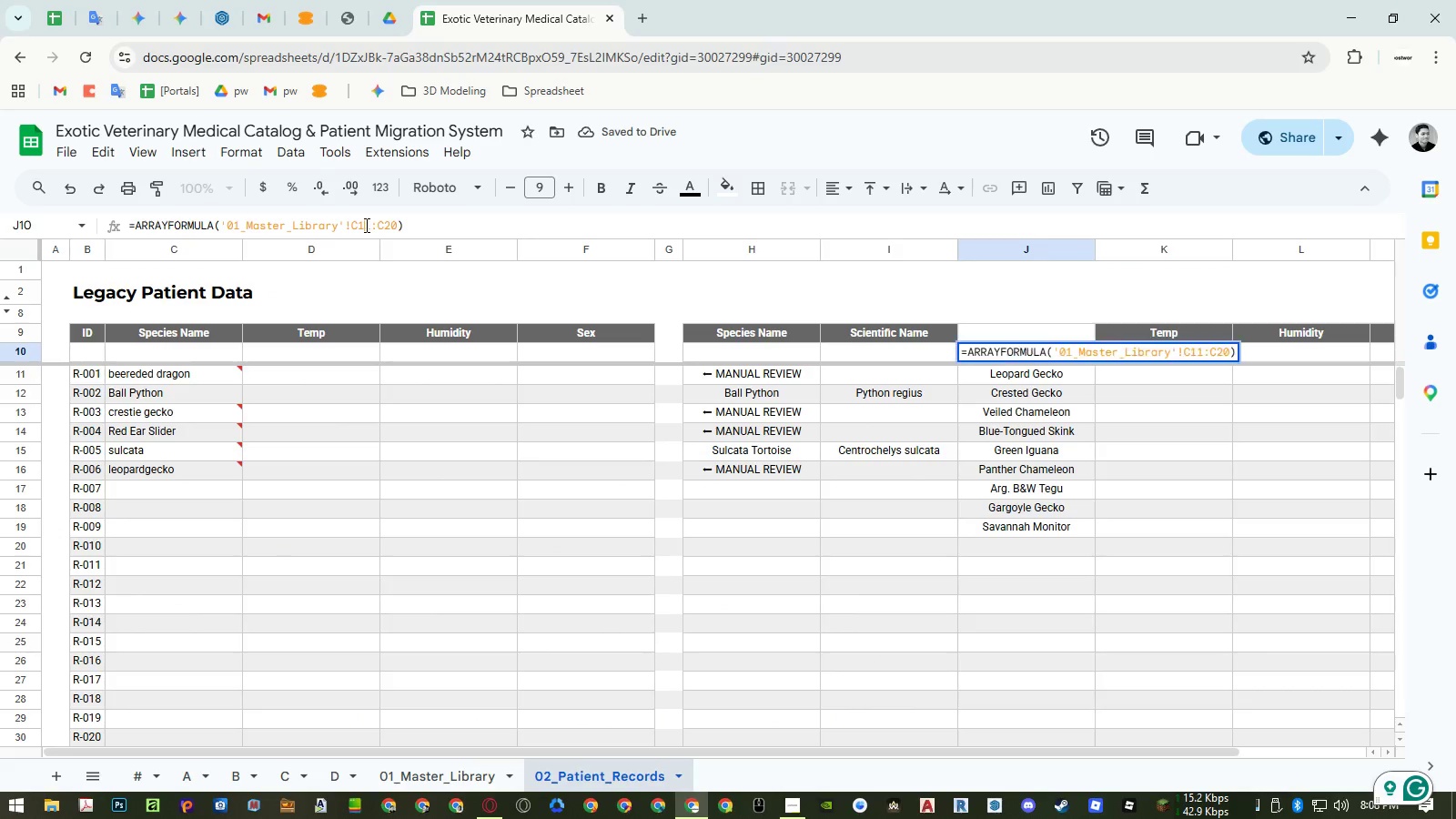 
key(Numpad0)
 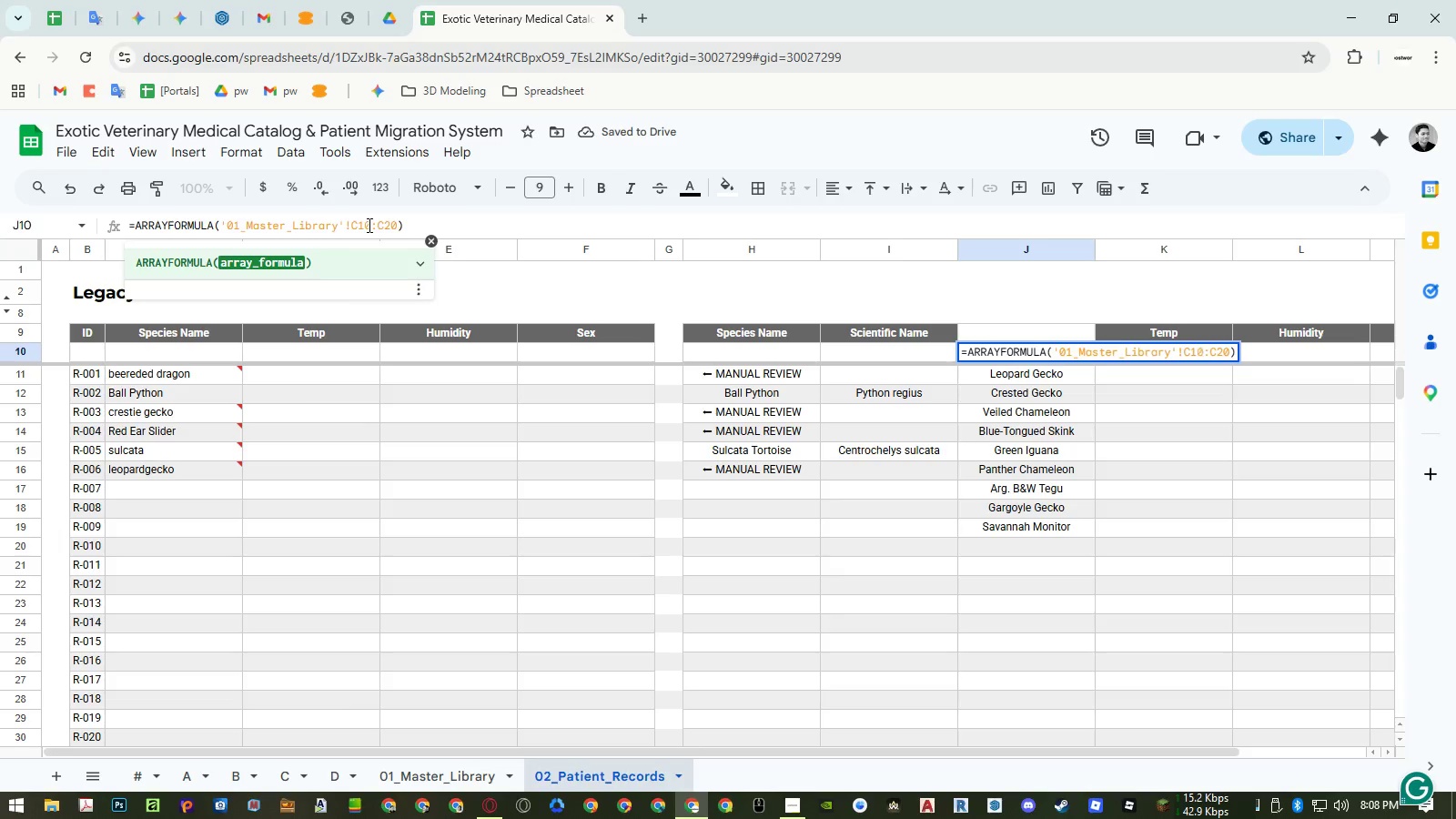 
key(NumpadEnter)
 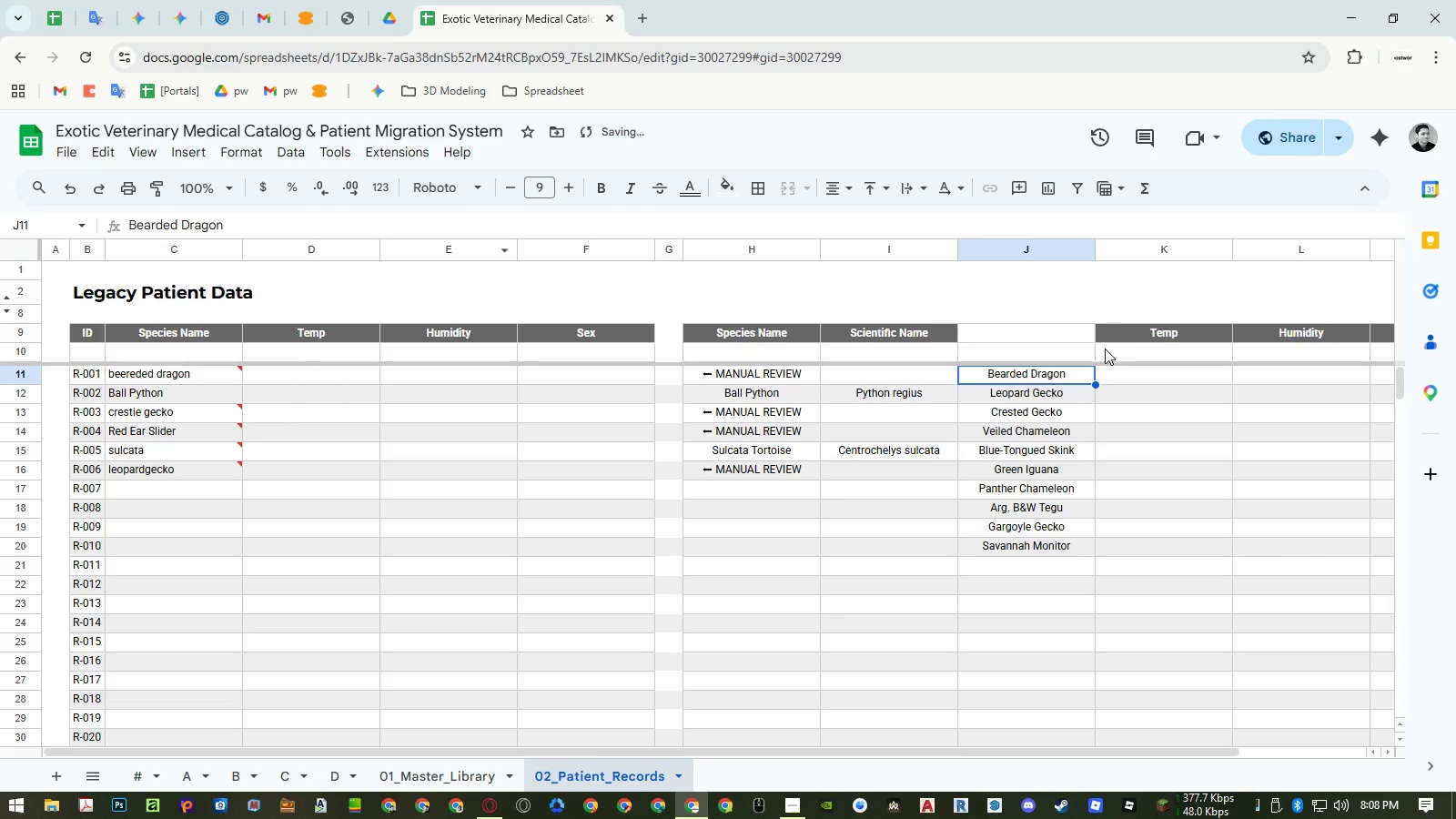 
left_click([1074, 355])
 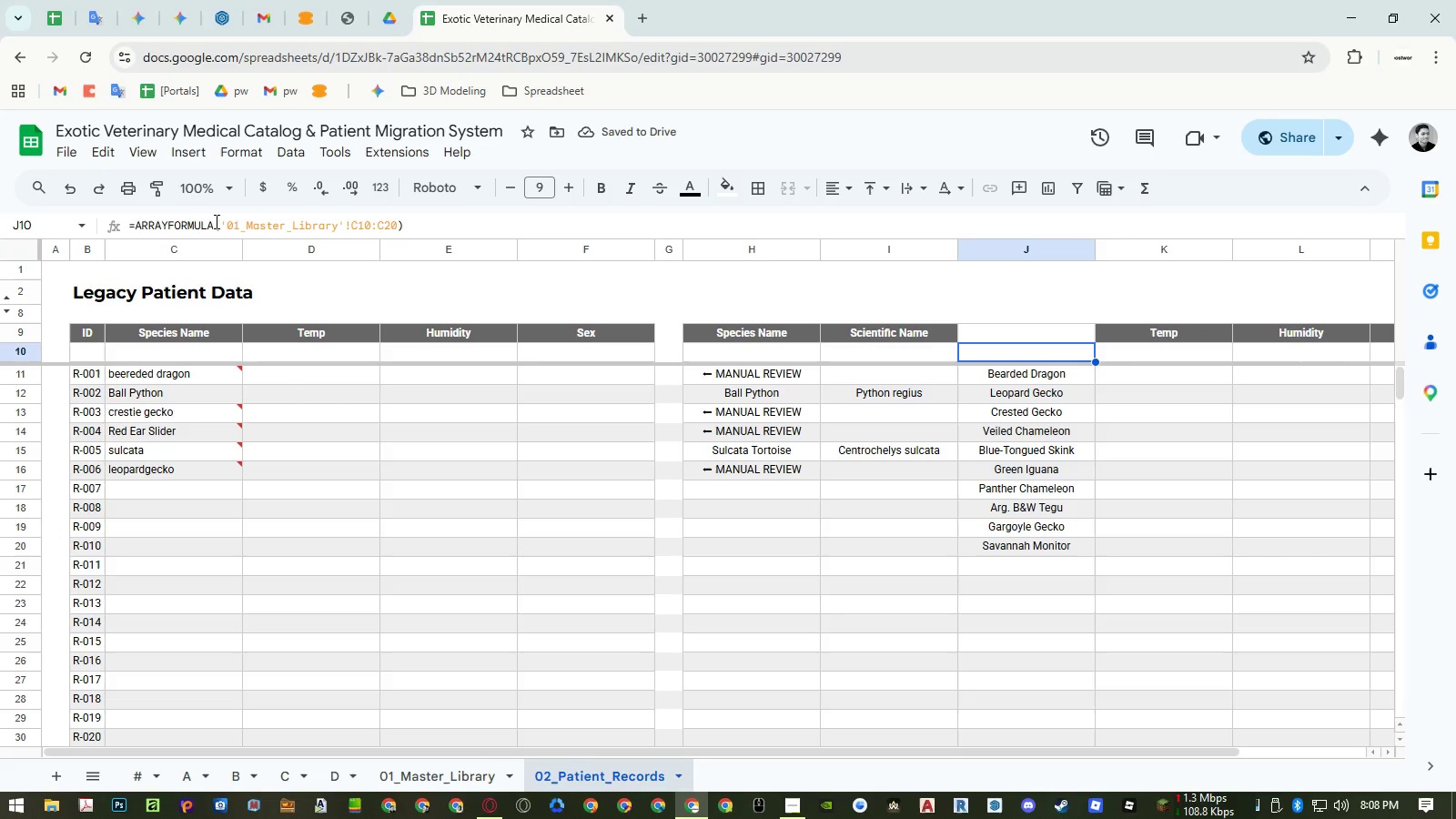 
left_click([213, 222])
 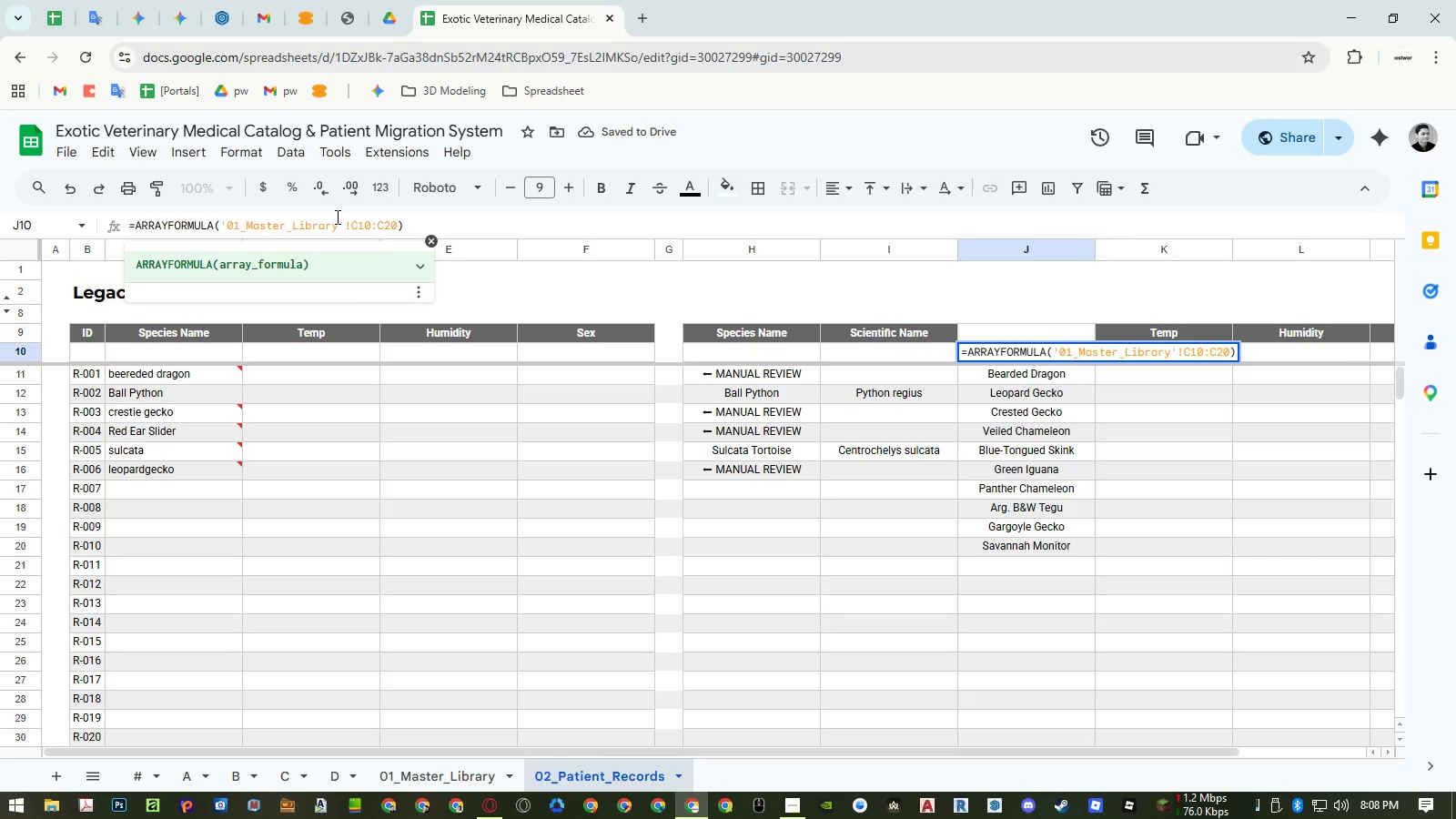 
type((subs)
 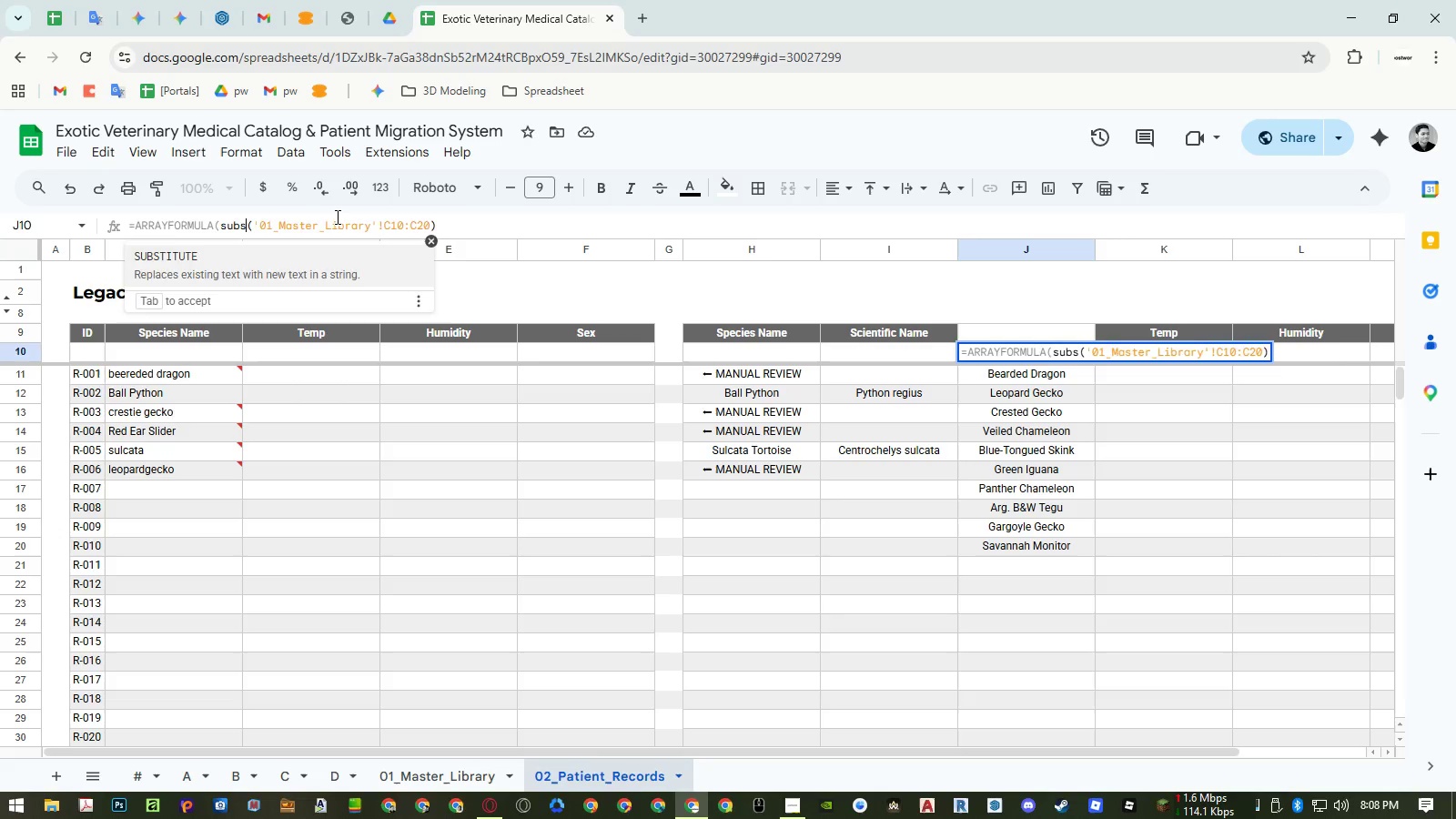 
key(Enter)
 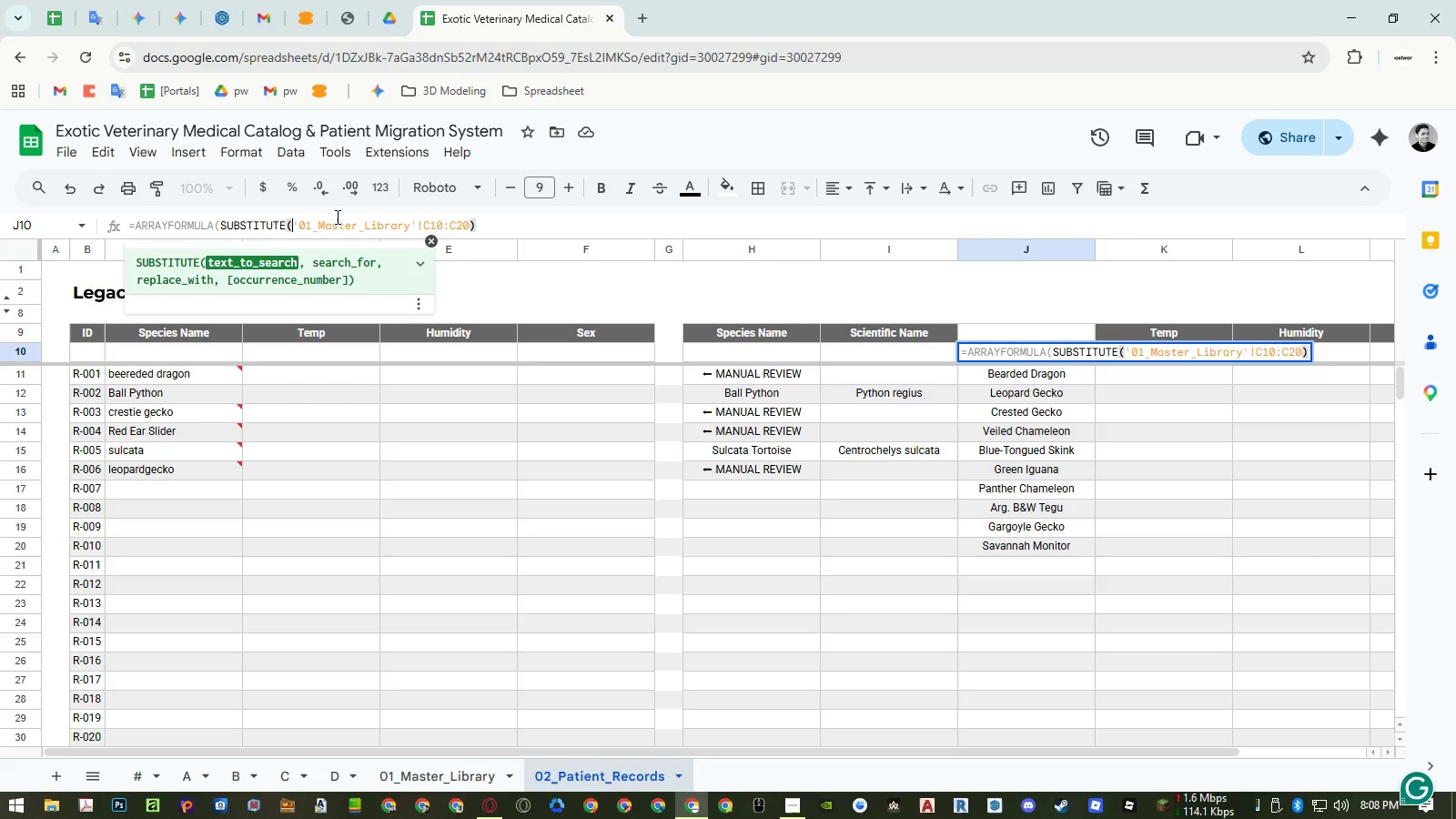 
key(Control+ArrowRight)
 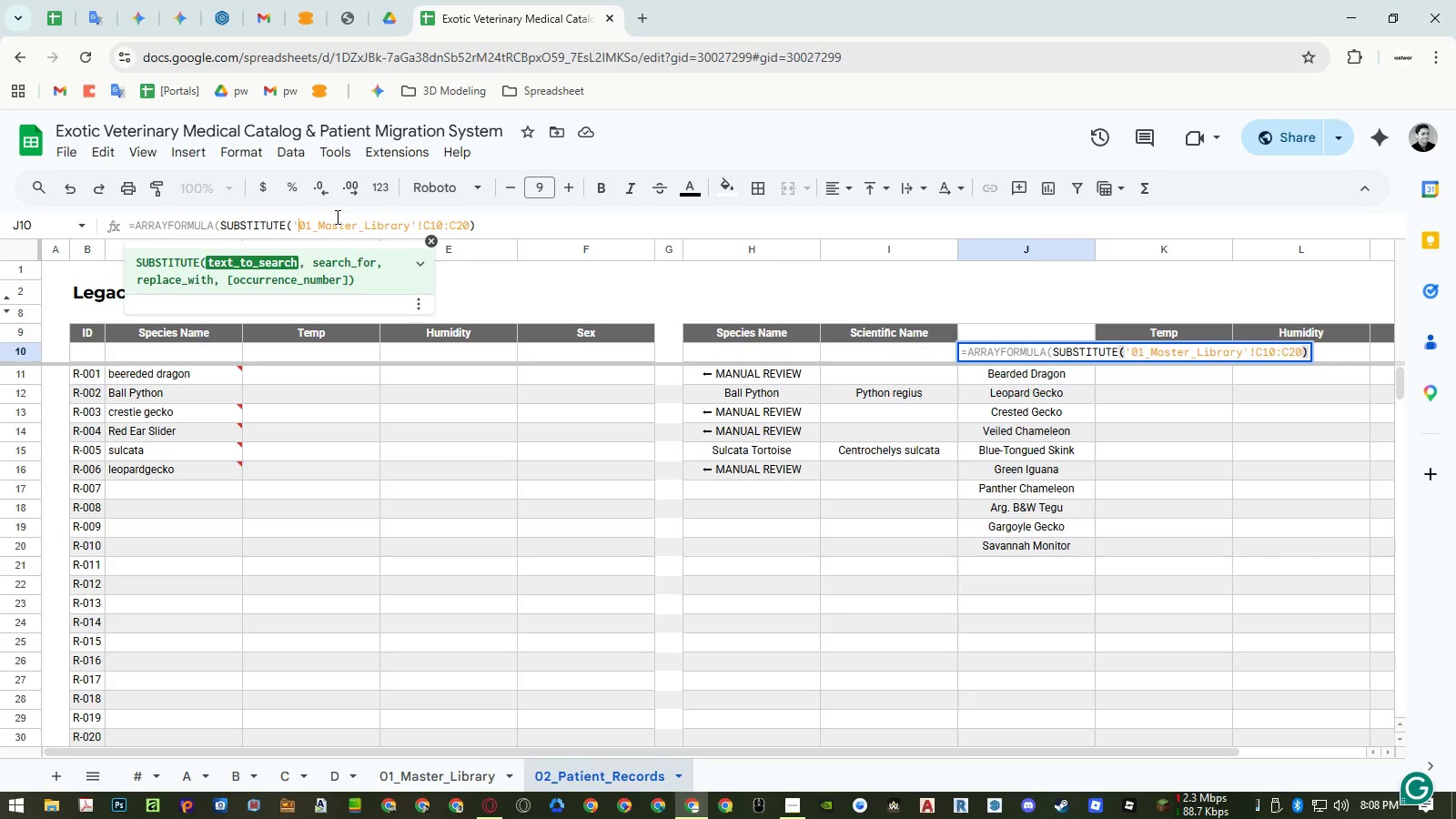 
key(Control+ArrowRight)
 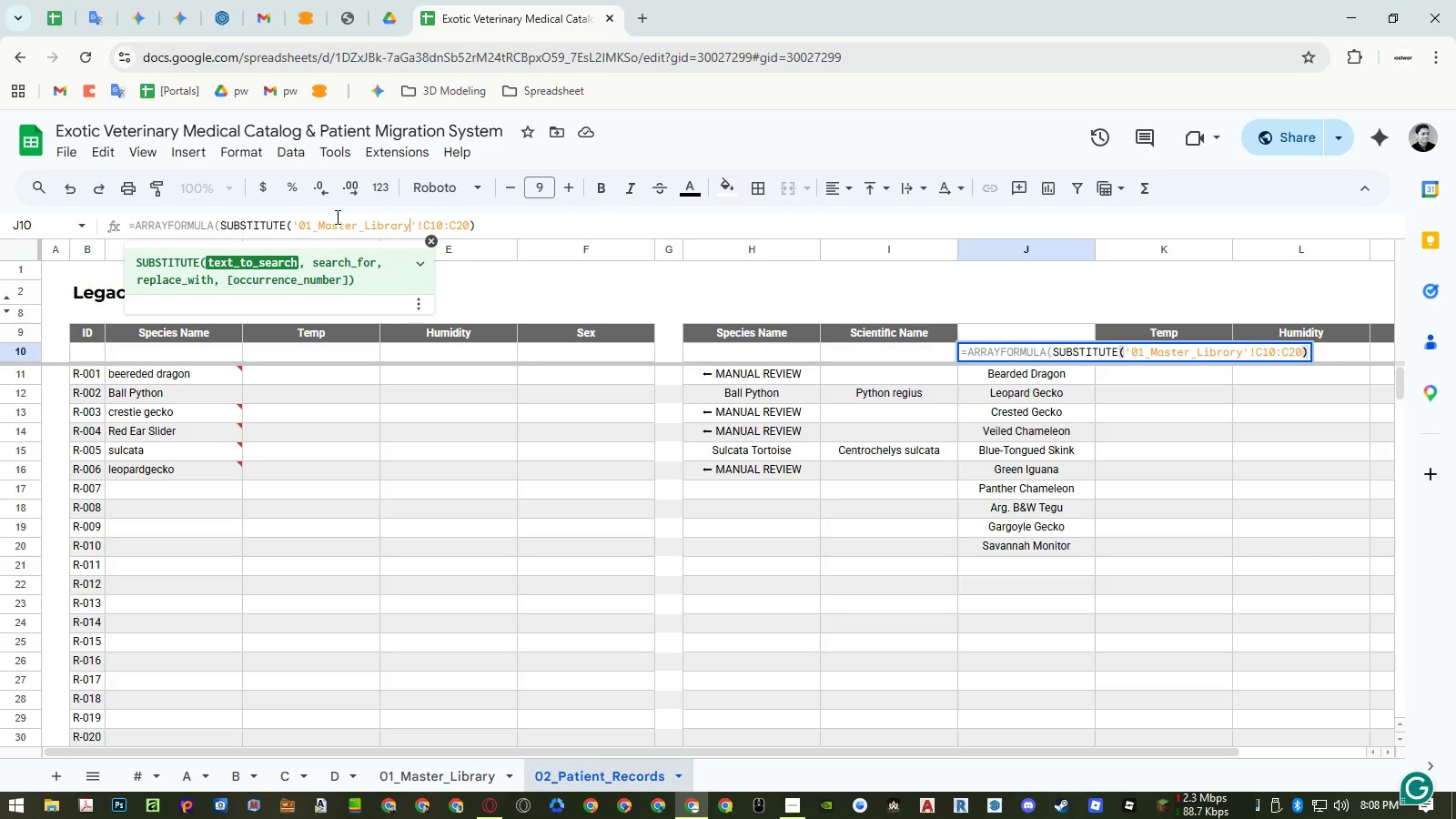 
key(Control+ArrowRight)
 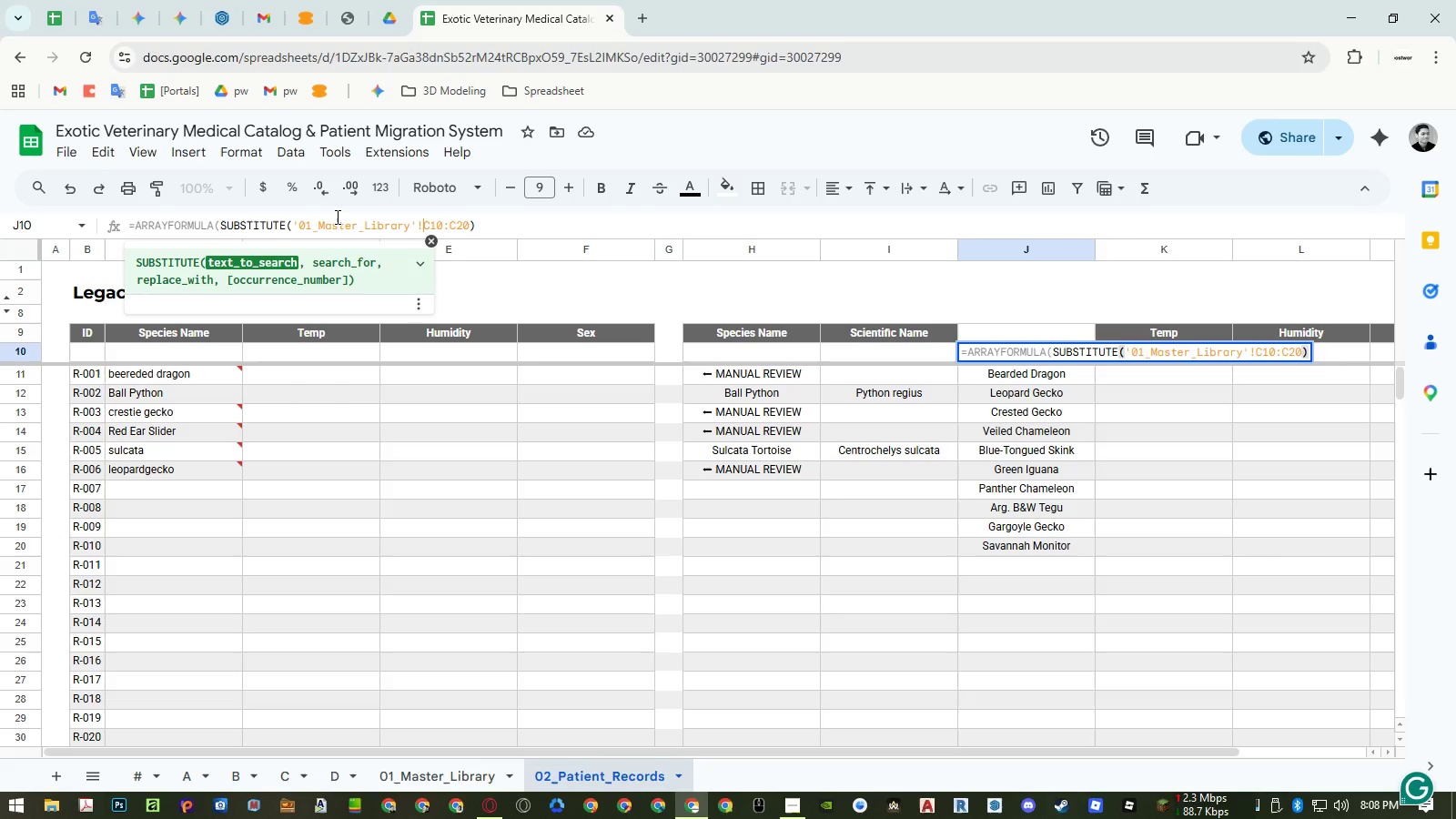 
key(Control+ArrowRight)
 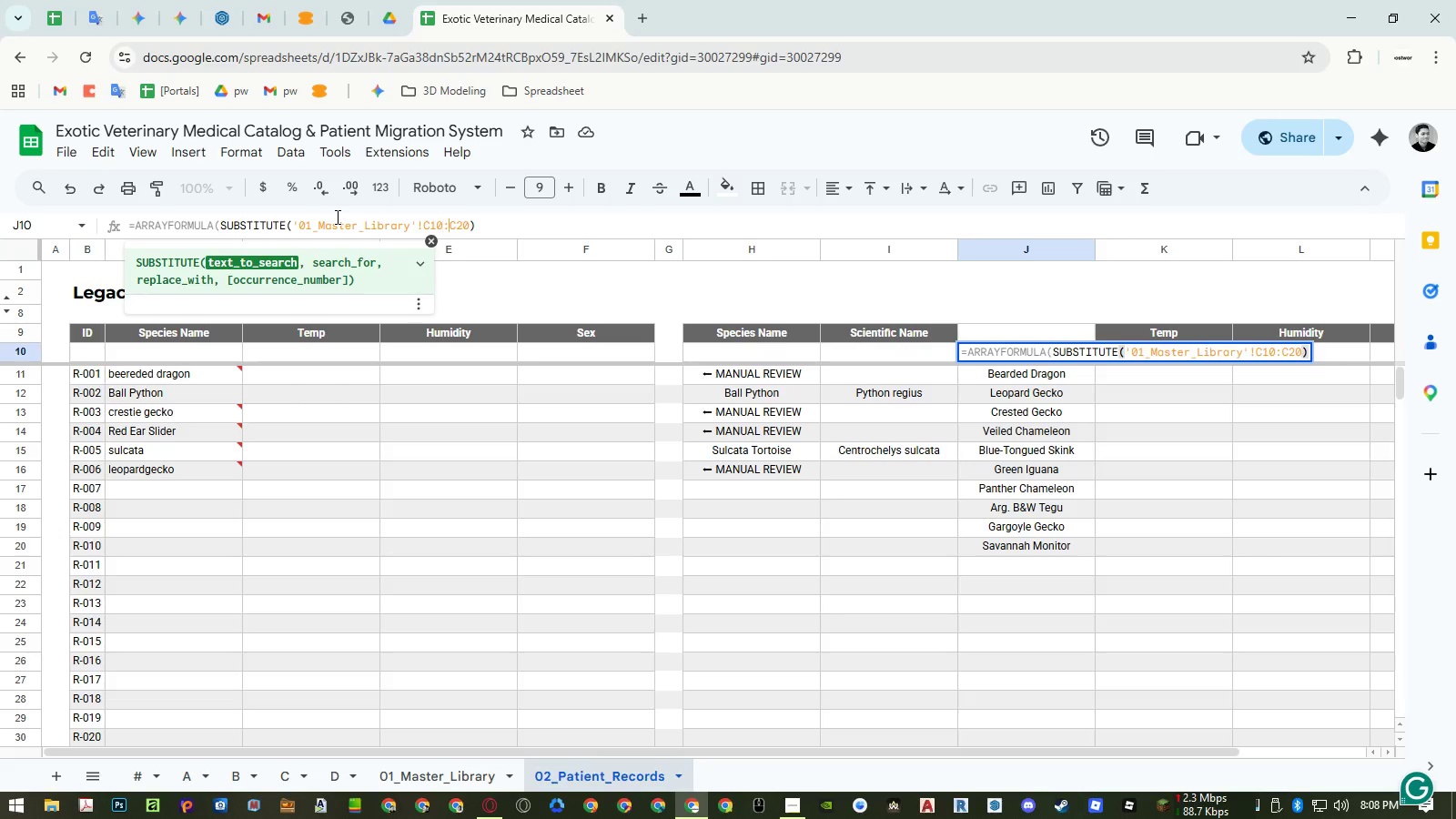 
key(Control+ArrowRight)
 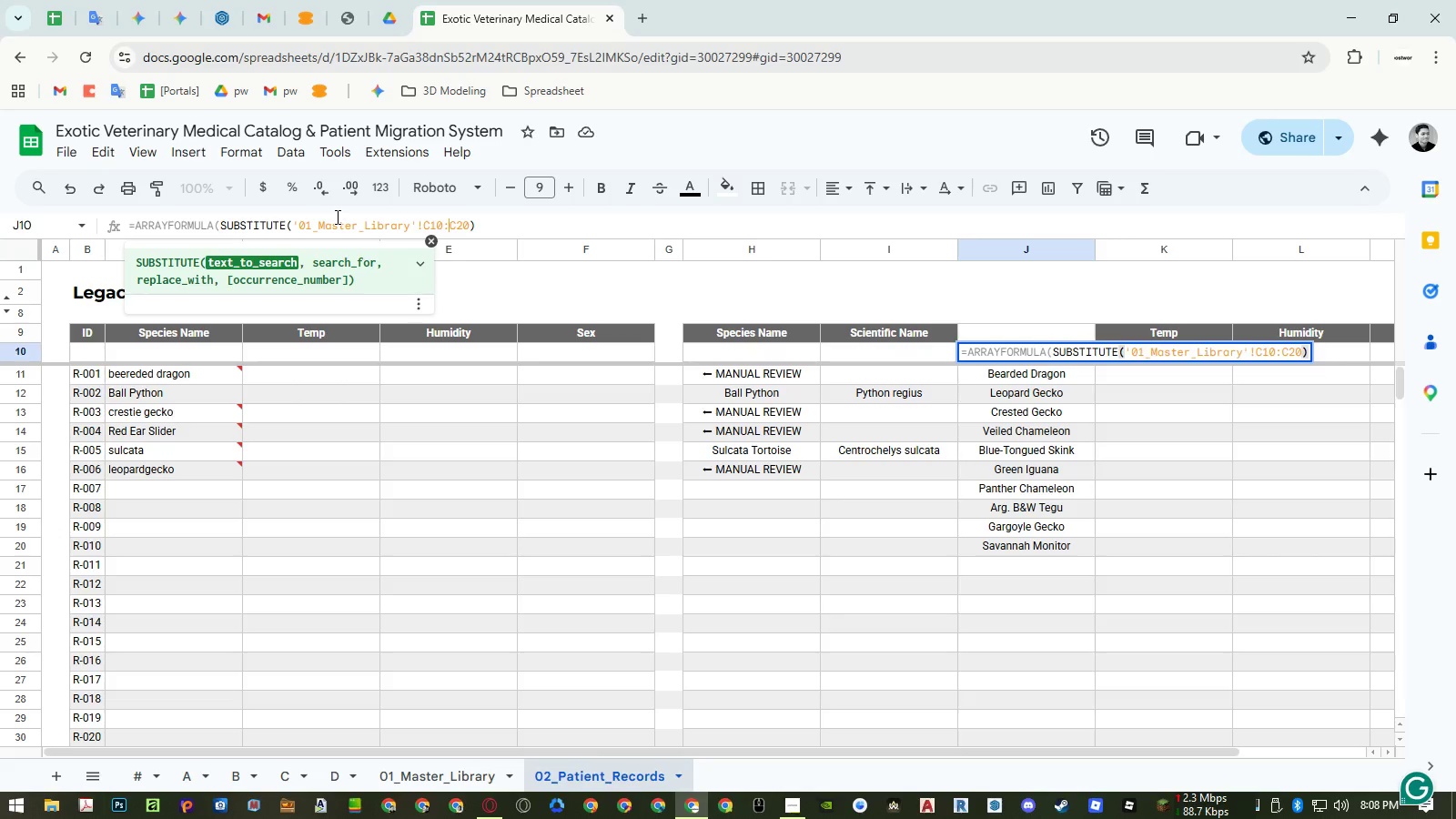 
key(Control+ArrowRight)
 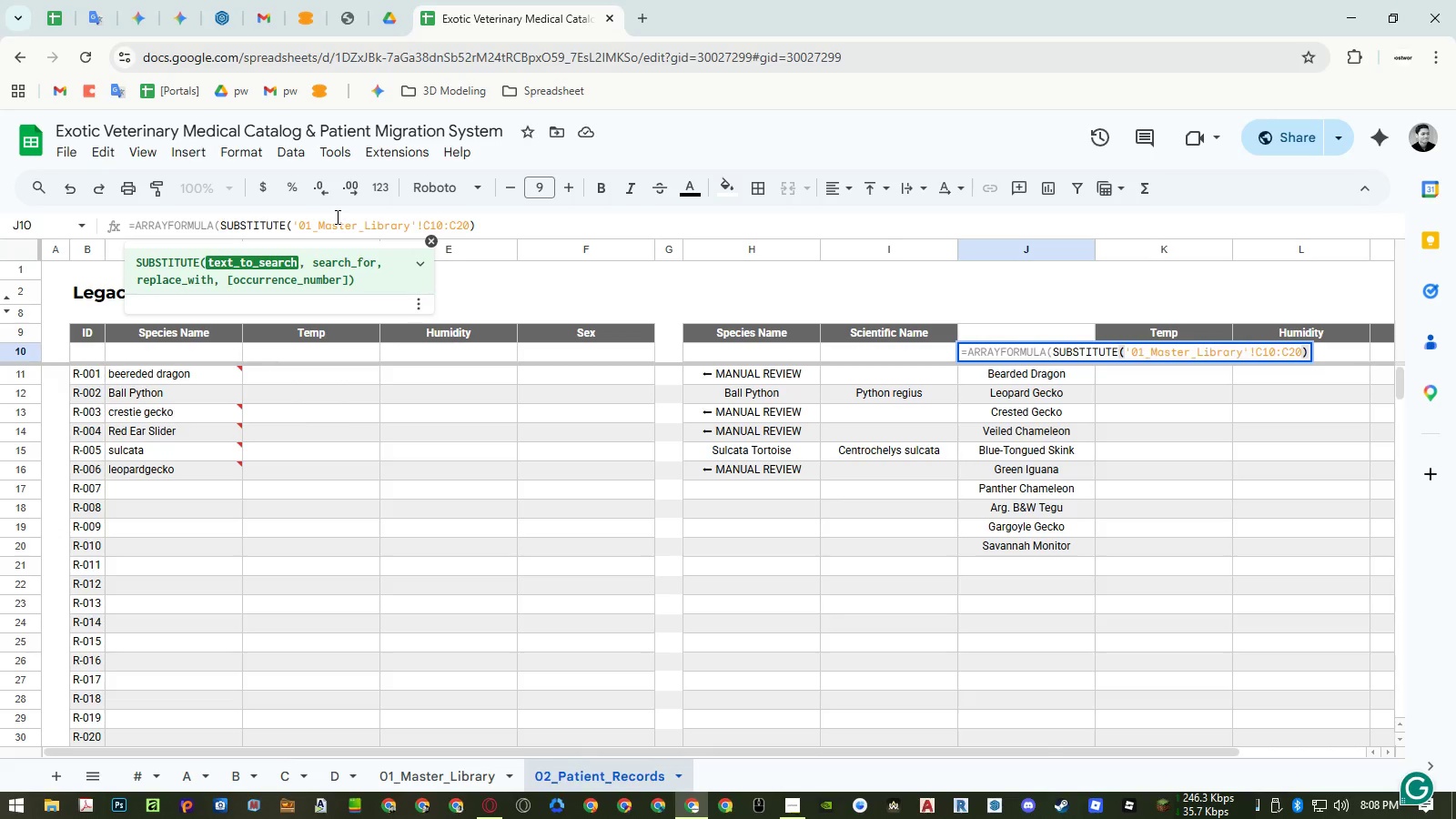 
key(Comma)
 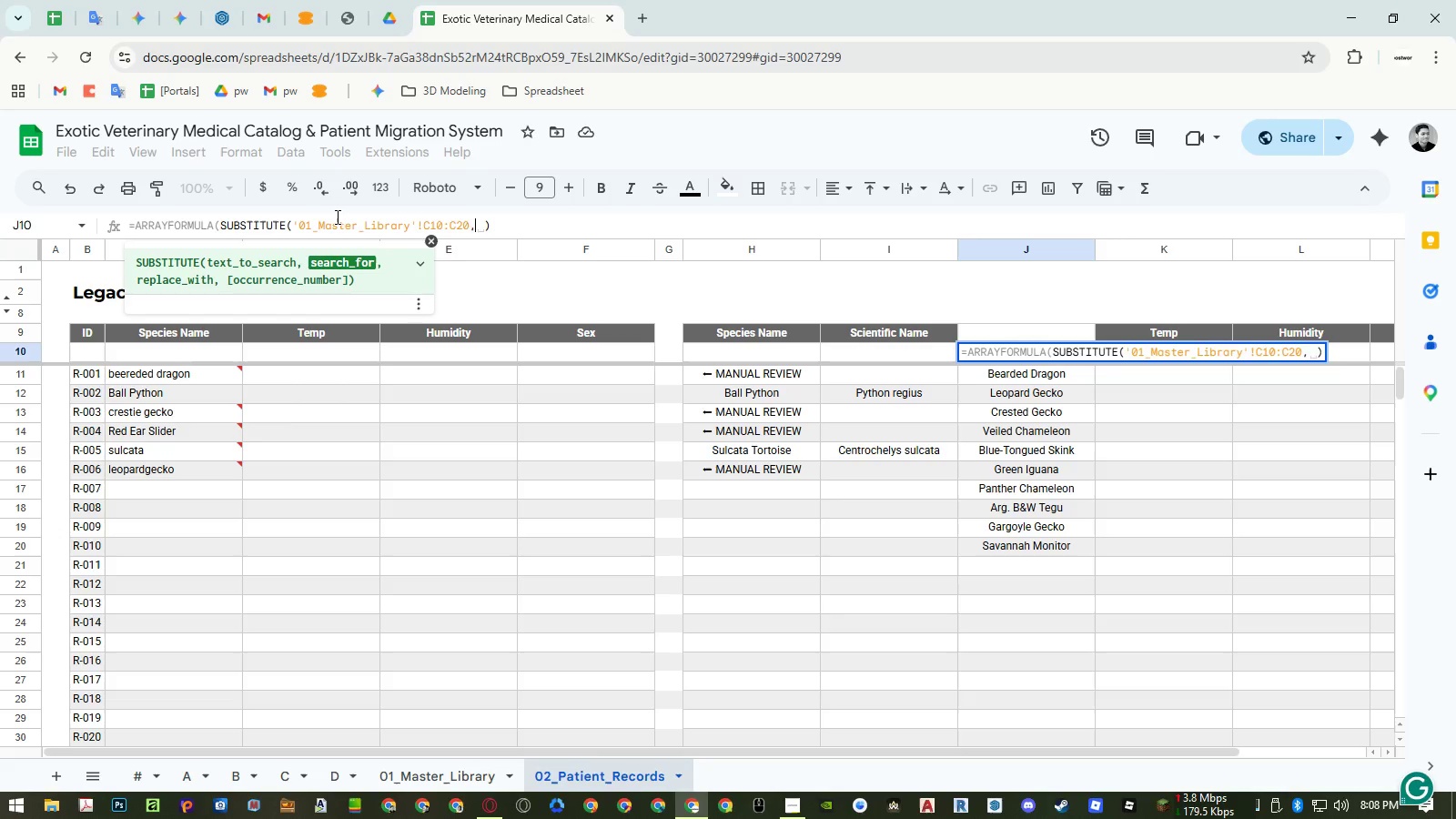 
key(Shift+Quote)
 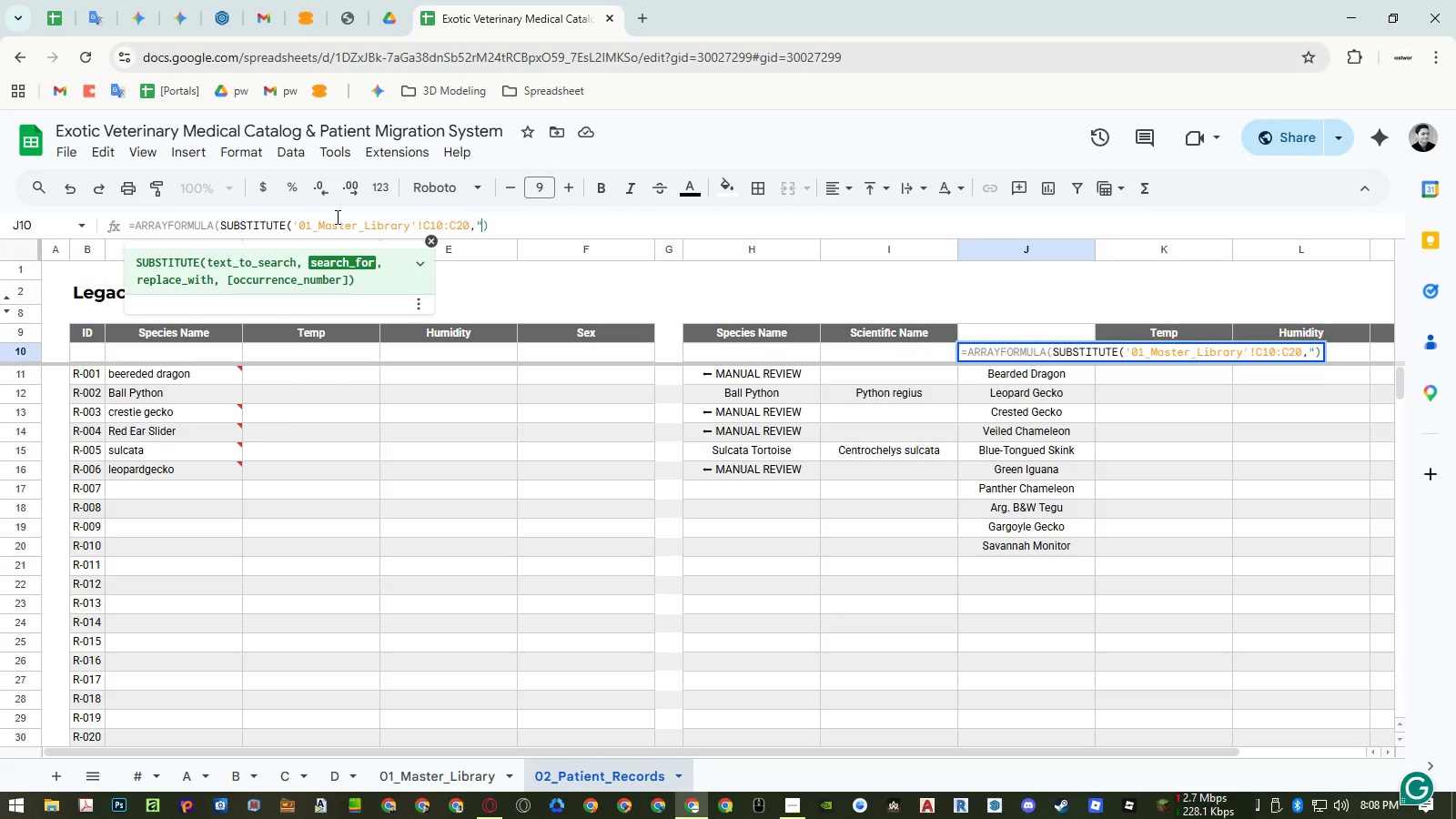 
key(Space)
 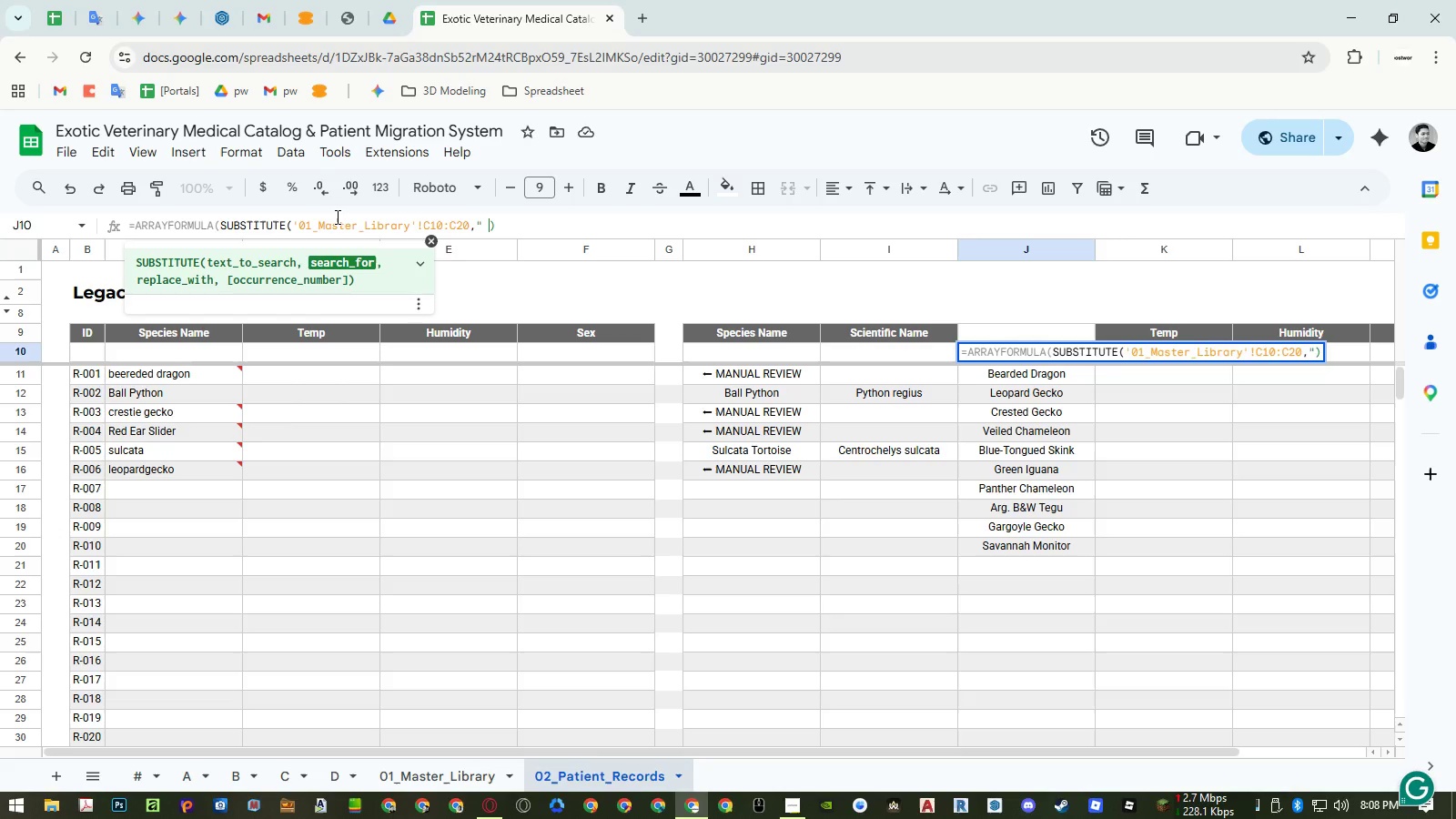 
key(Shift+ShiftLeft)
 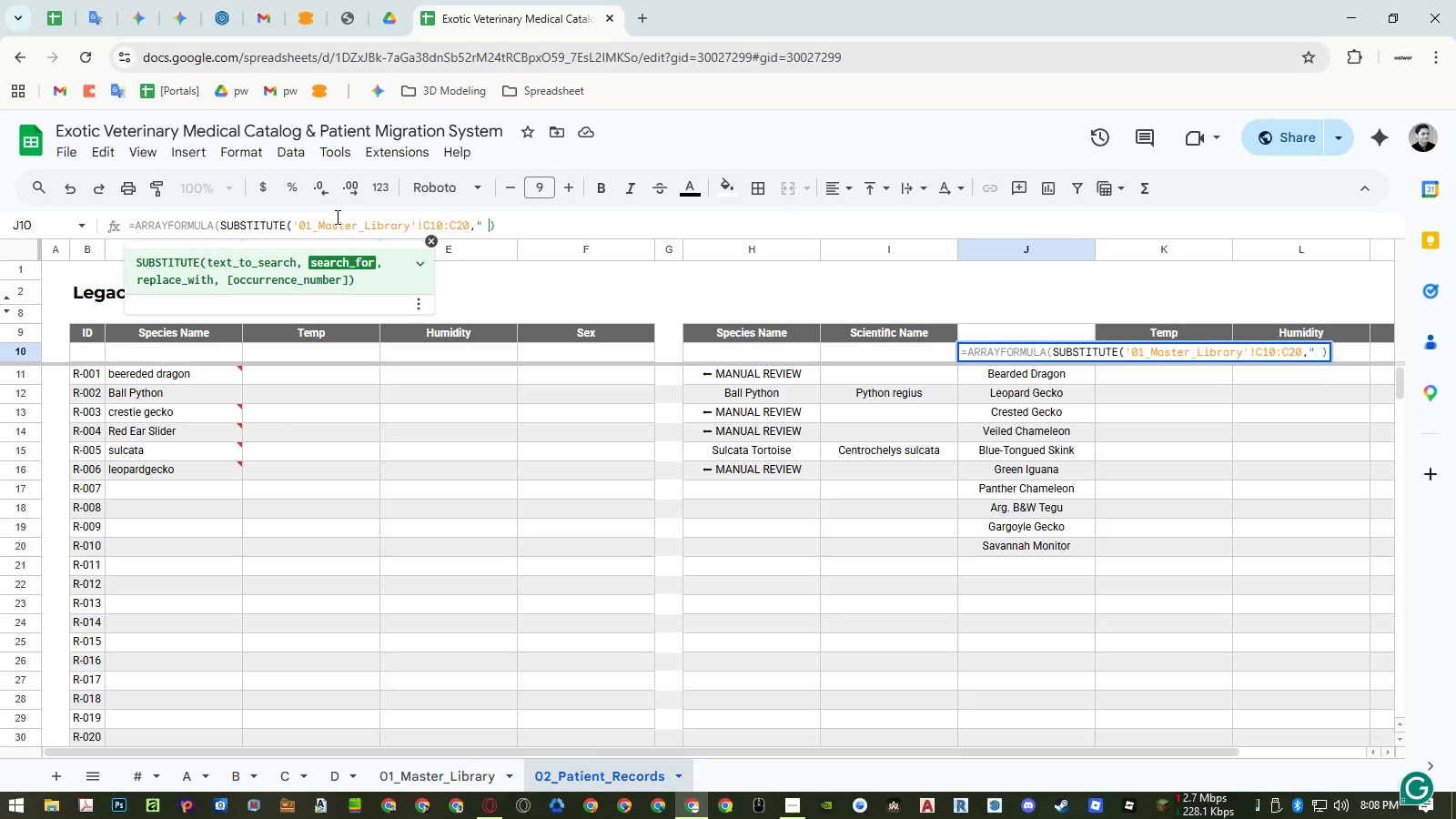 
key(Shift+Quote)
 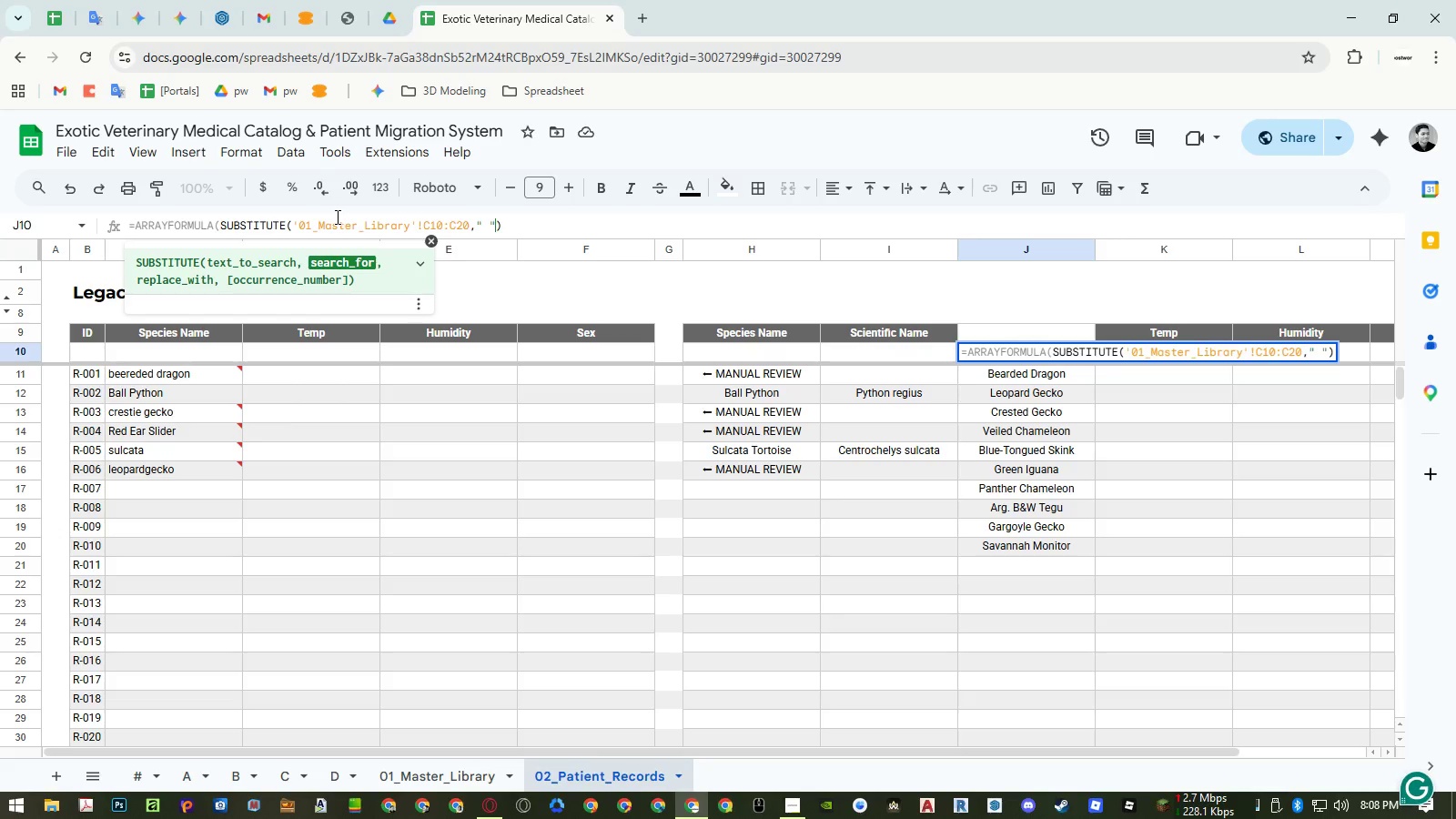 
key(Comma)
 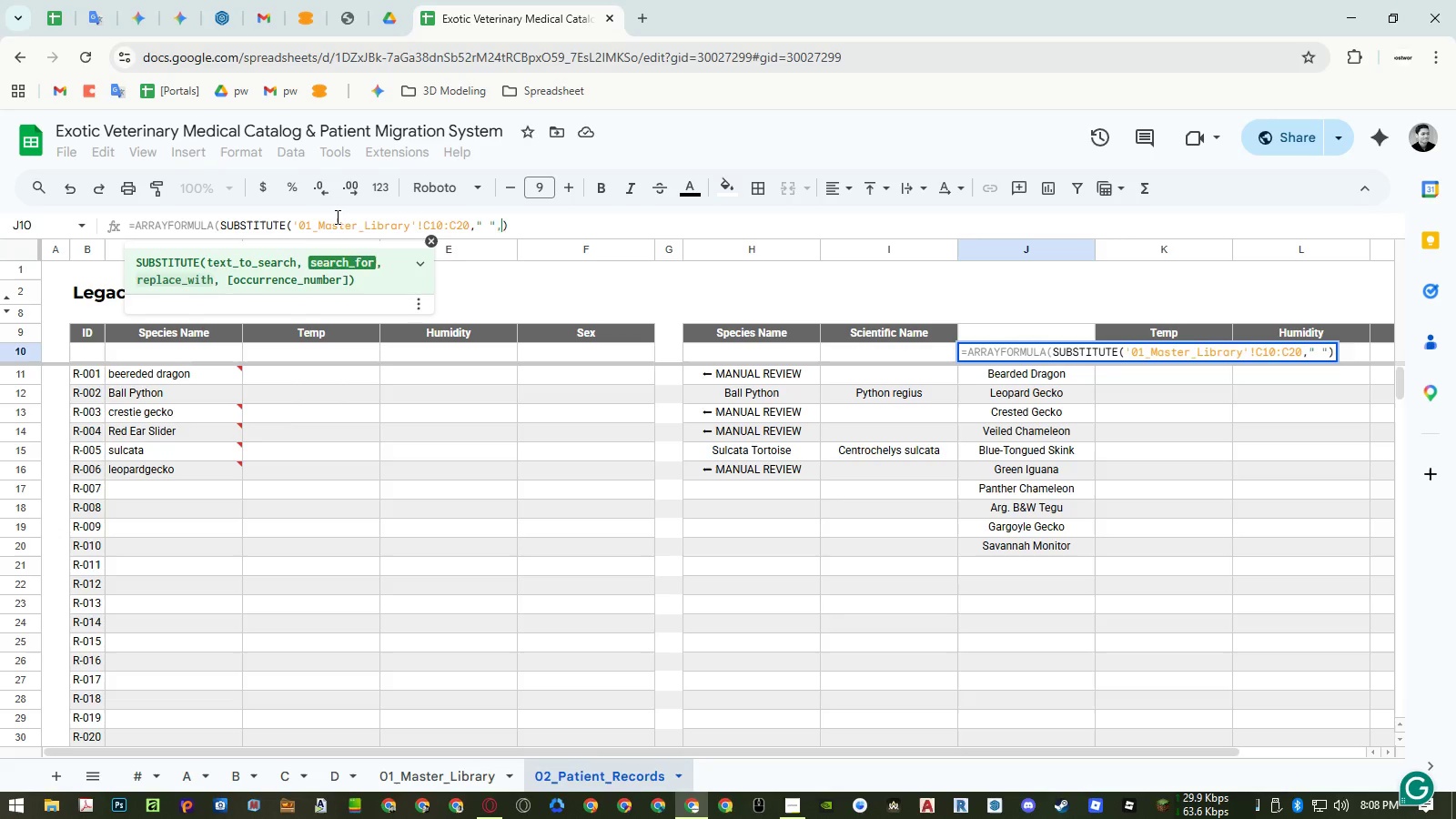 
key(Shift+Quote)
 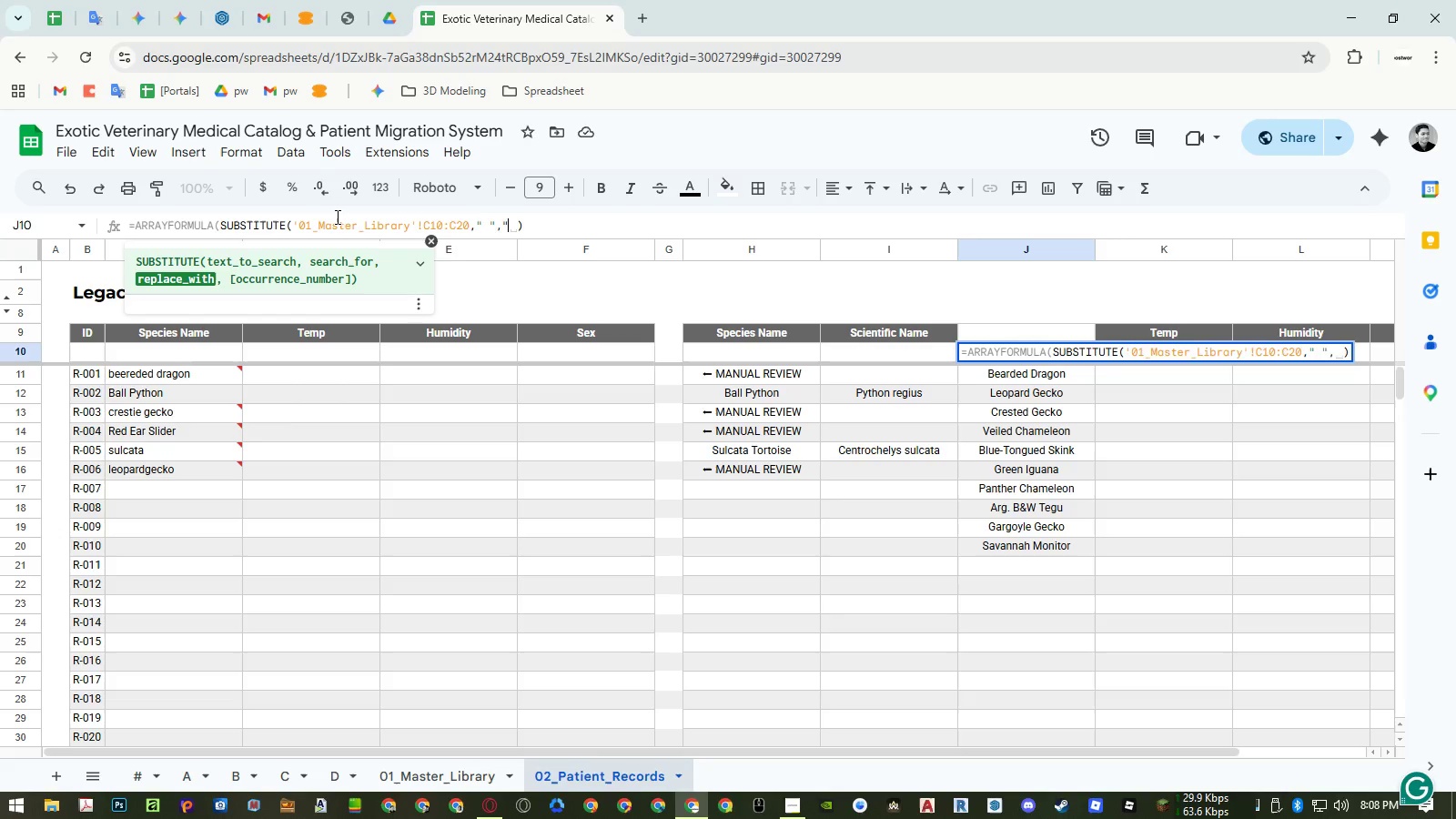 
key(Shift+Quote)
 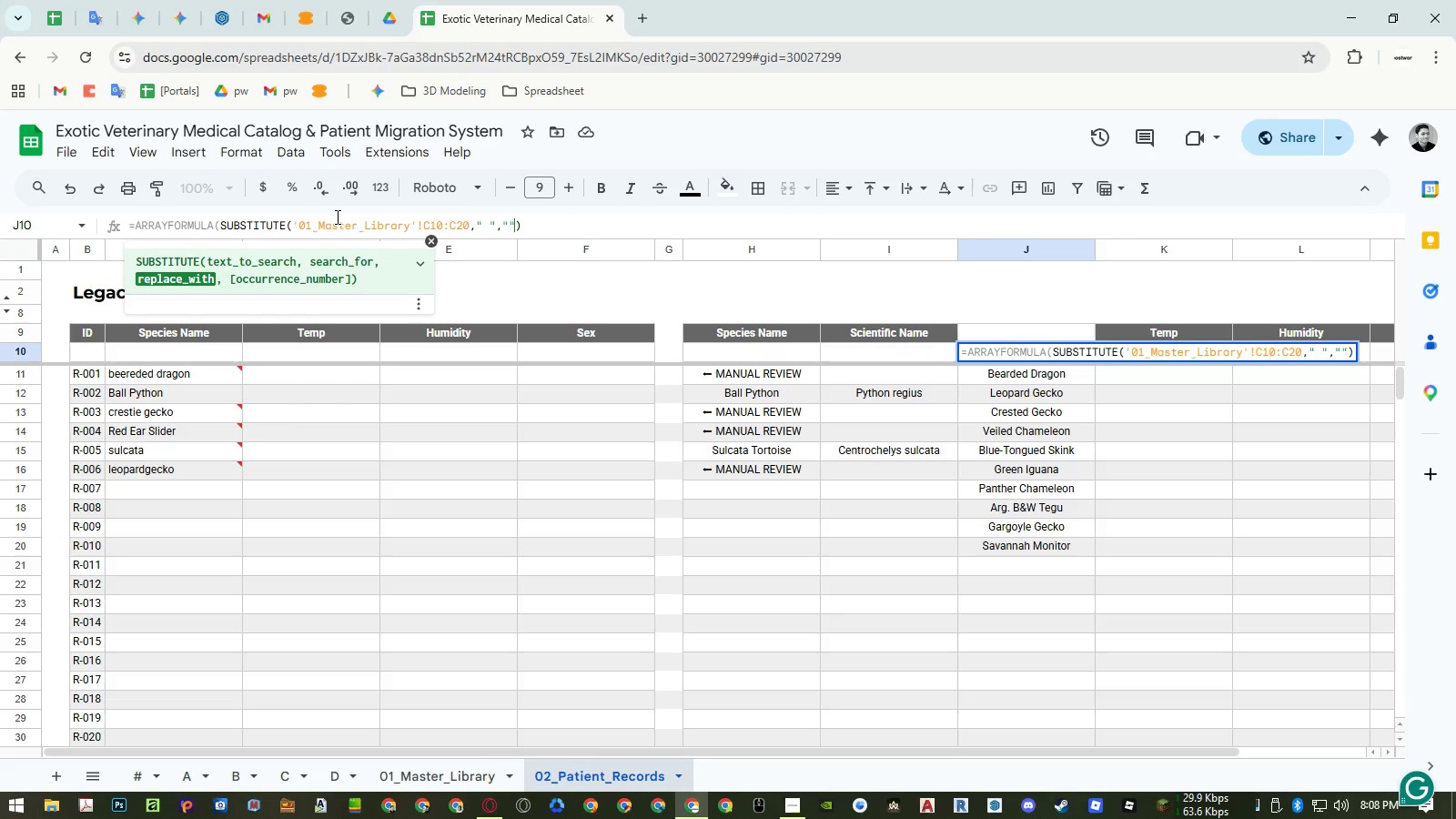 
key(Enter)
 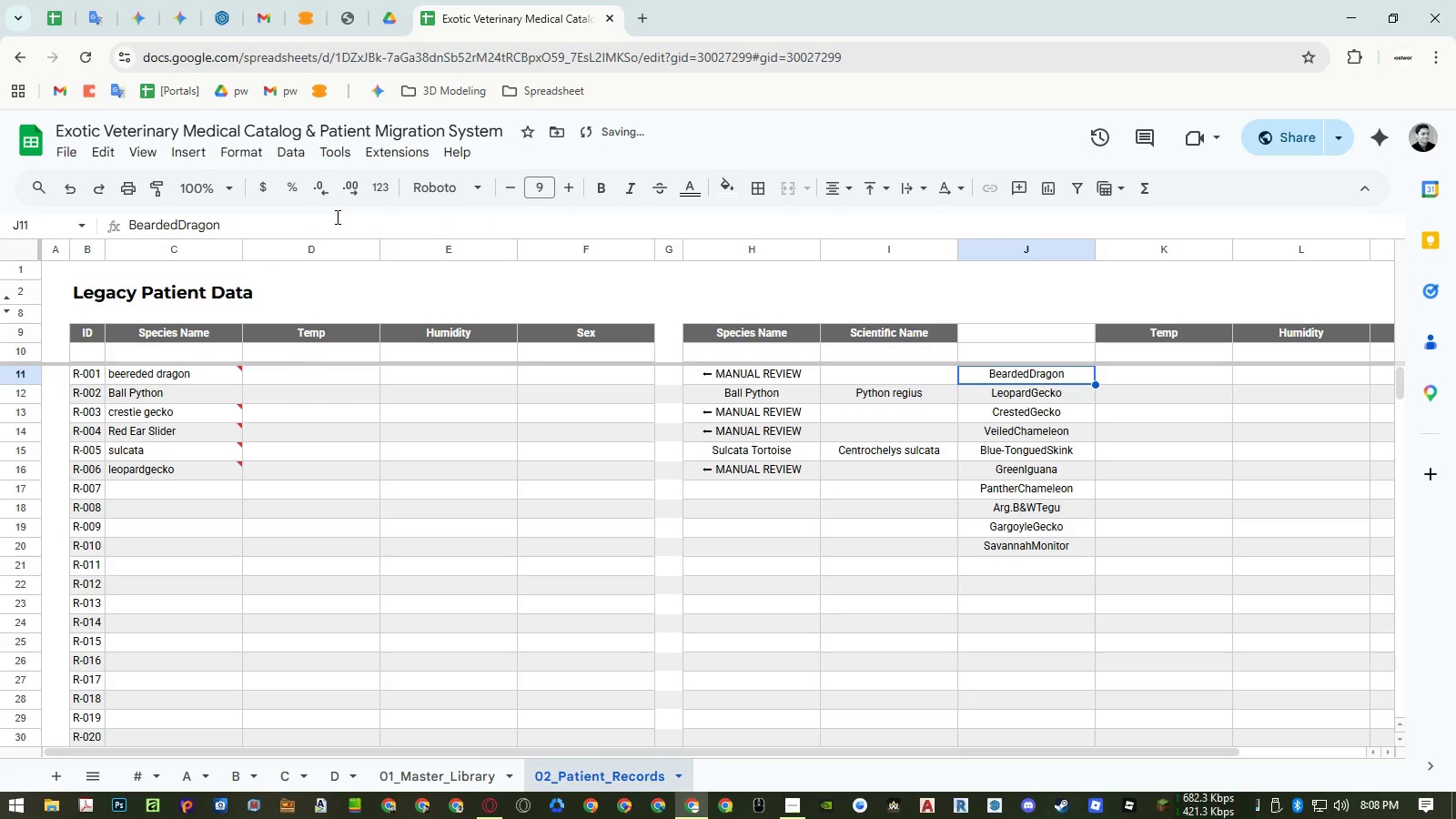 
key(ArrowUp)
 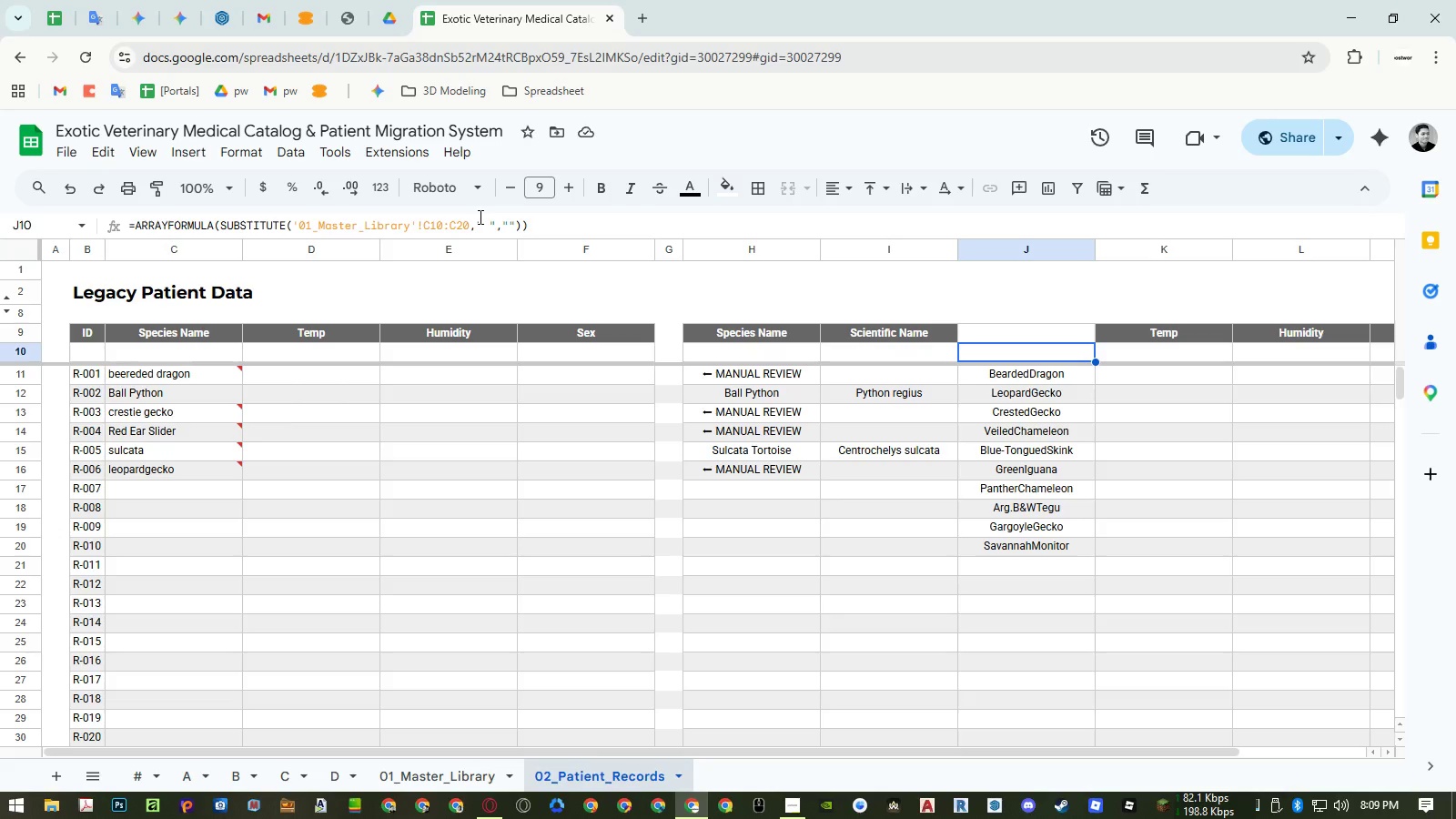 
wait(27.55)
 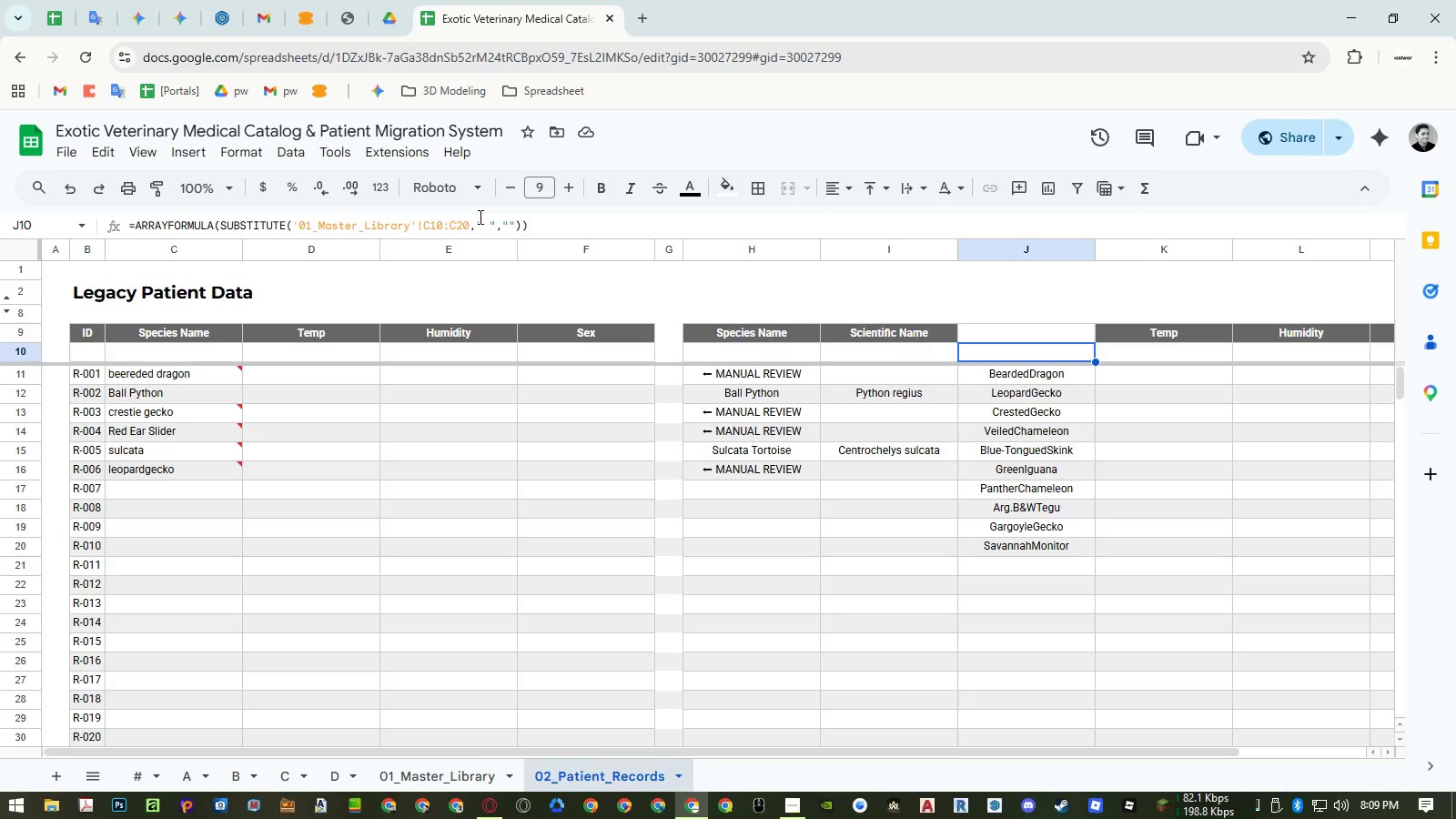 
double_click([266, 223])
 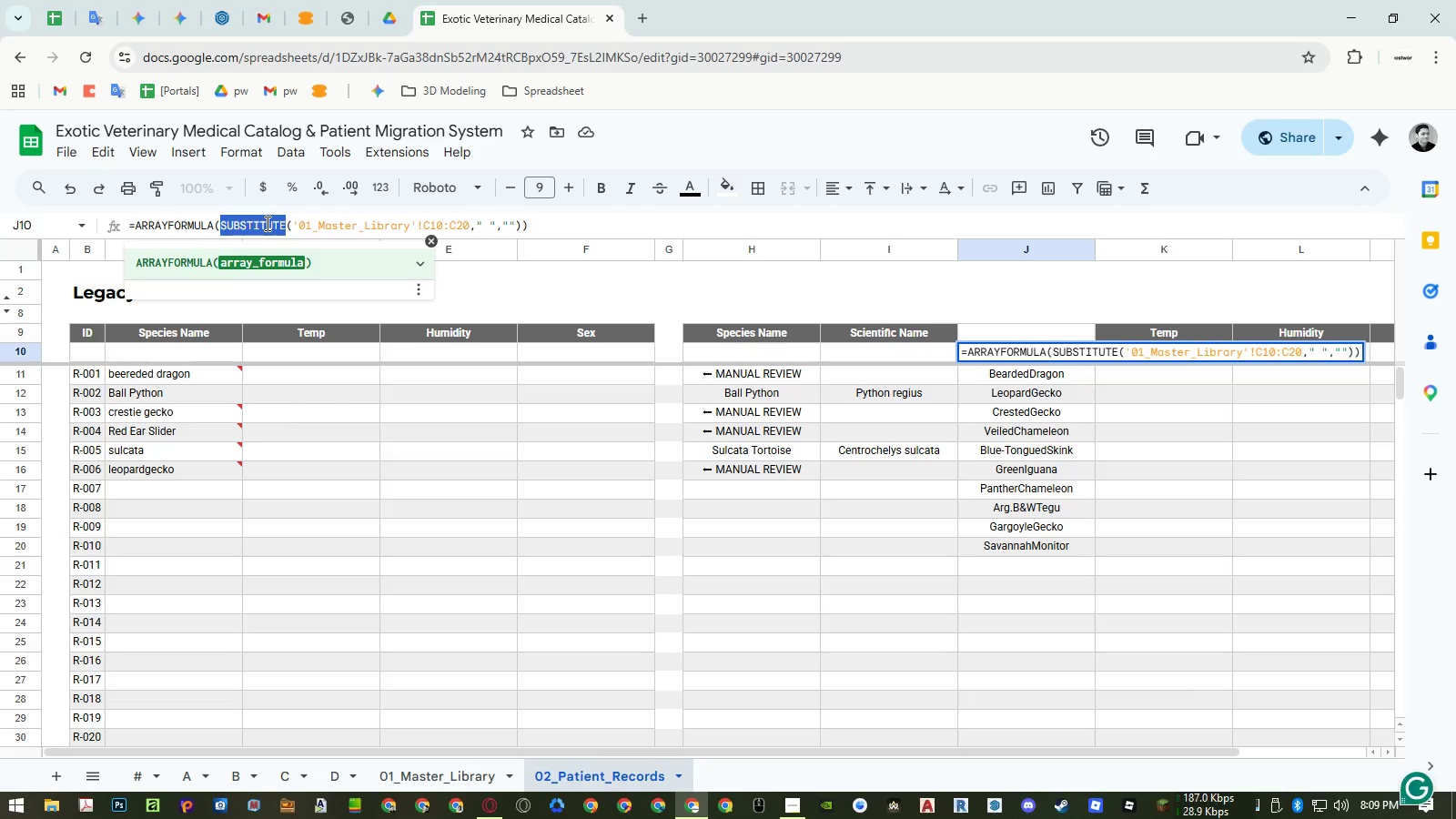 
type(regexre)
 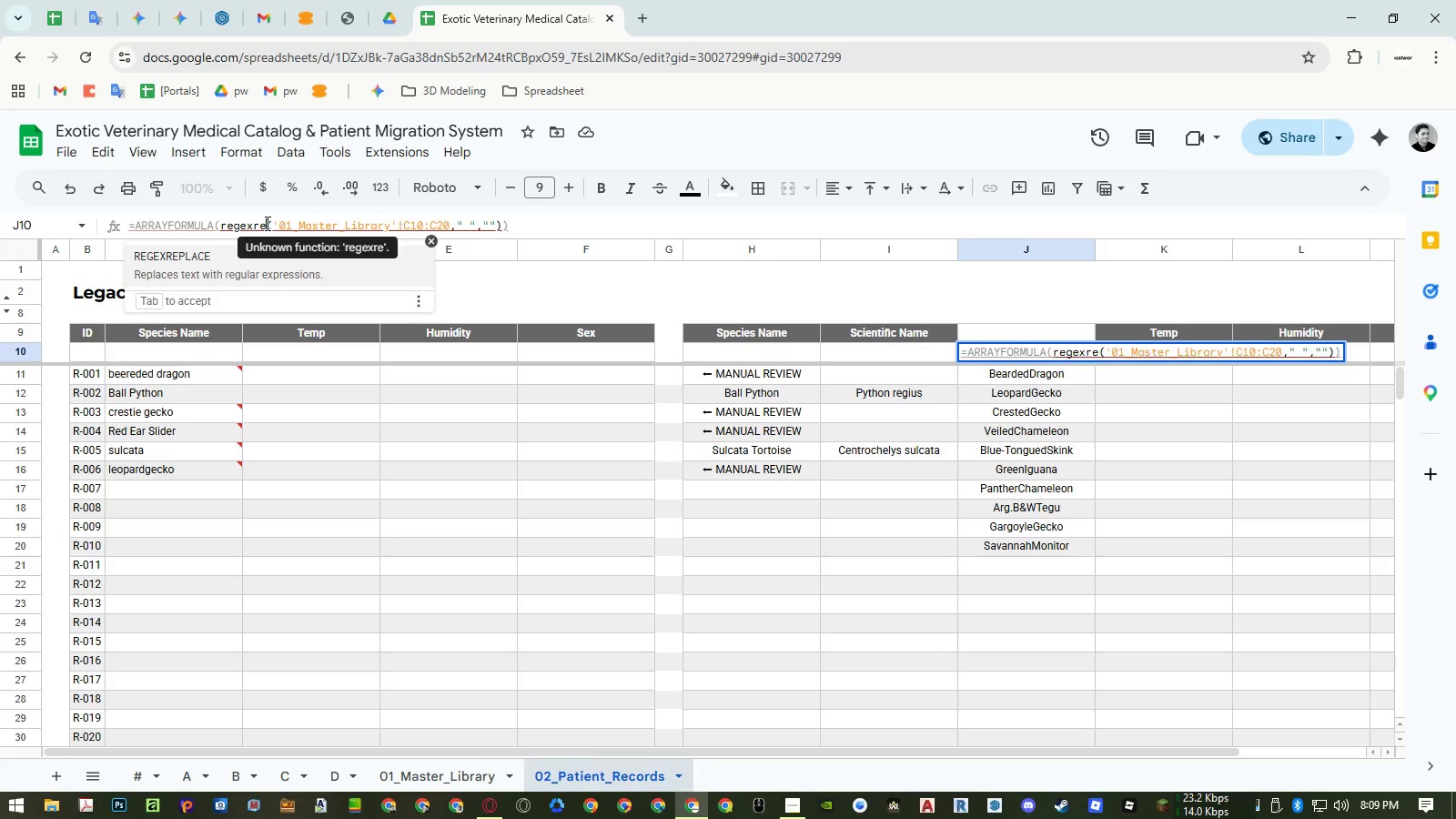 
key(Enter)
 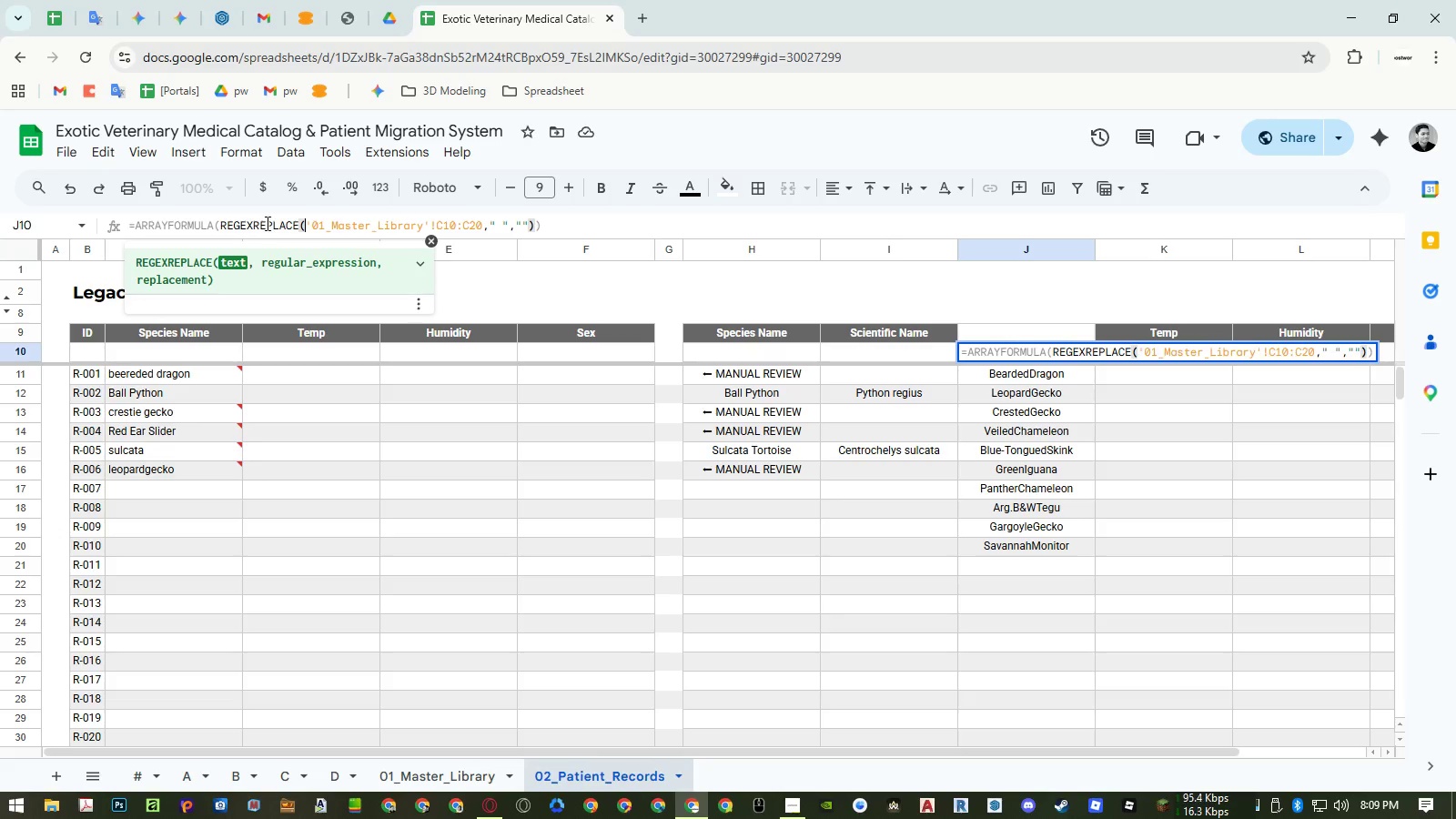 
key(Control+ArrowRight)
 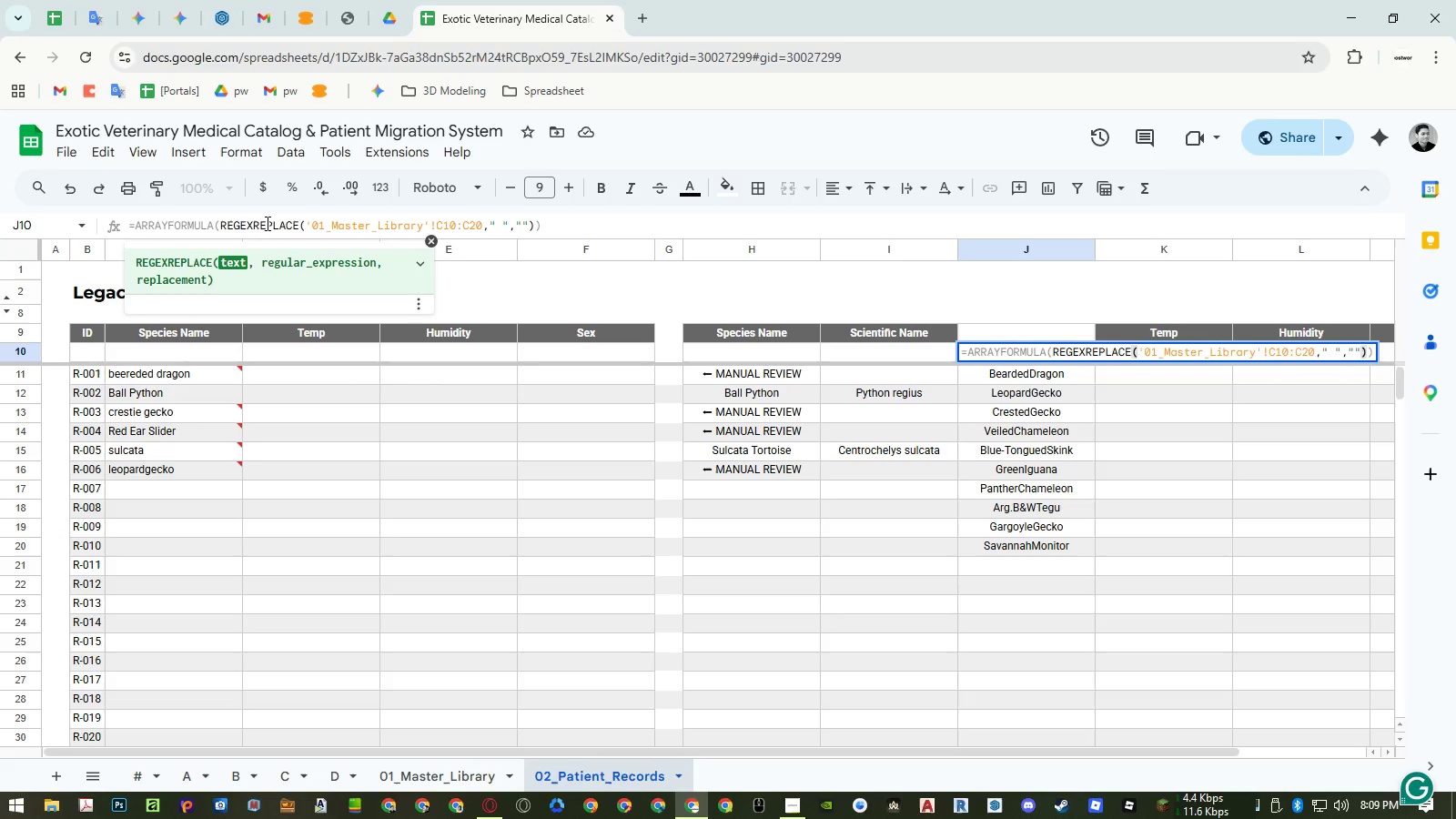 
key(Enter)
 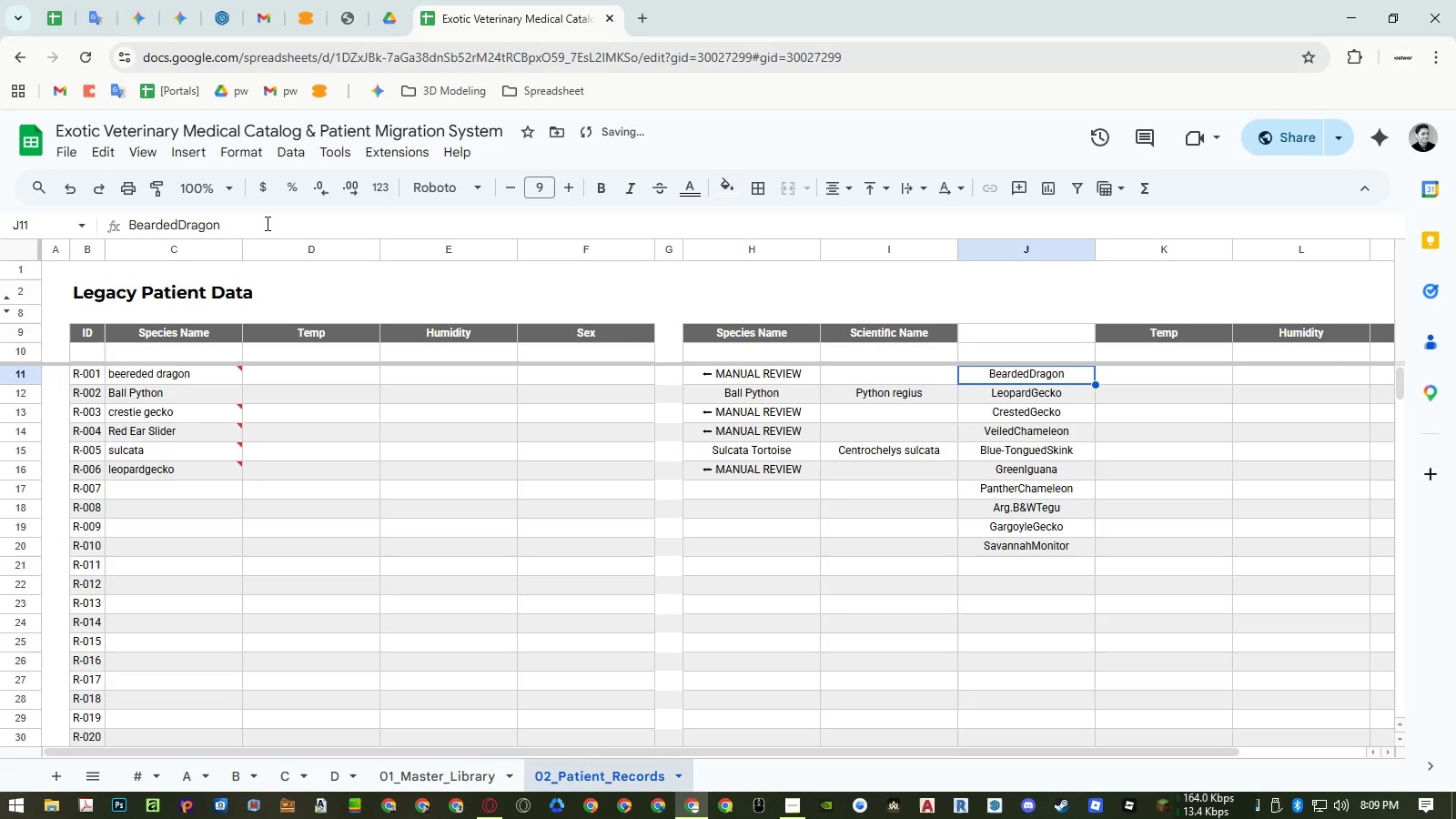 
key(Control+Z)
 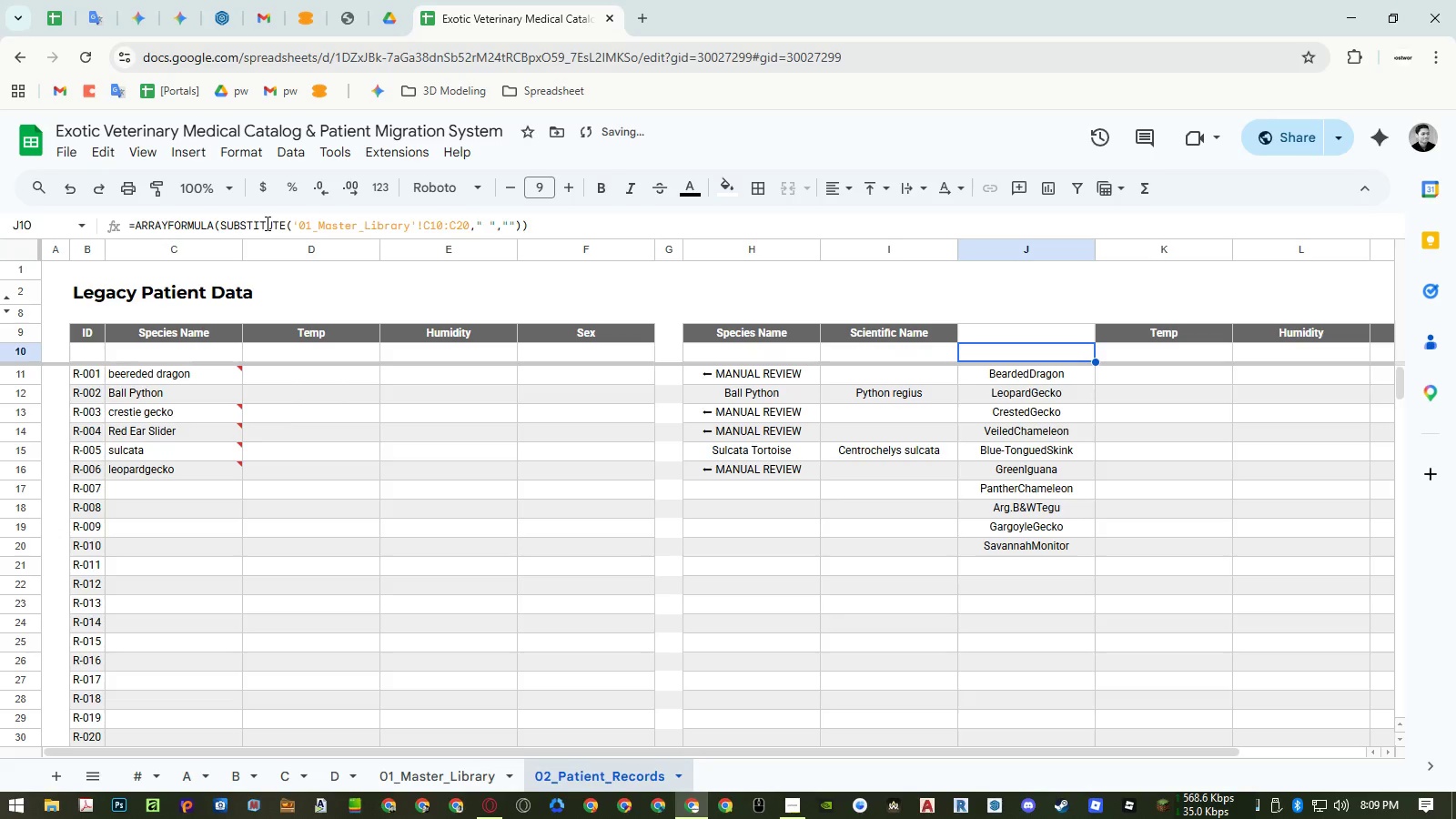 
key(Control+Y)
 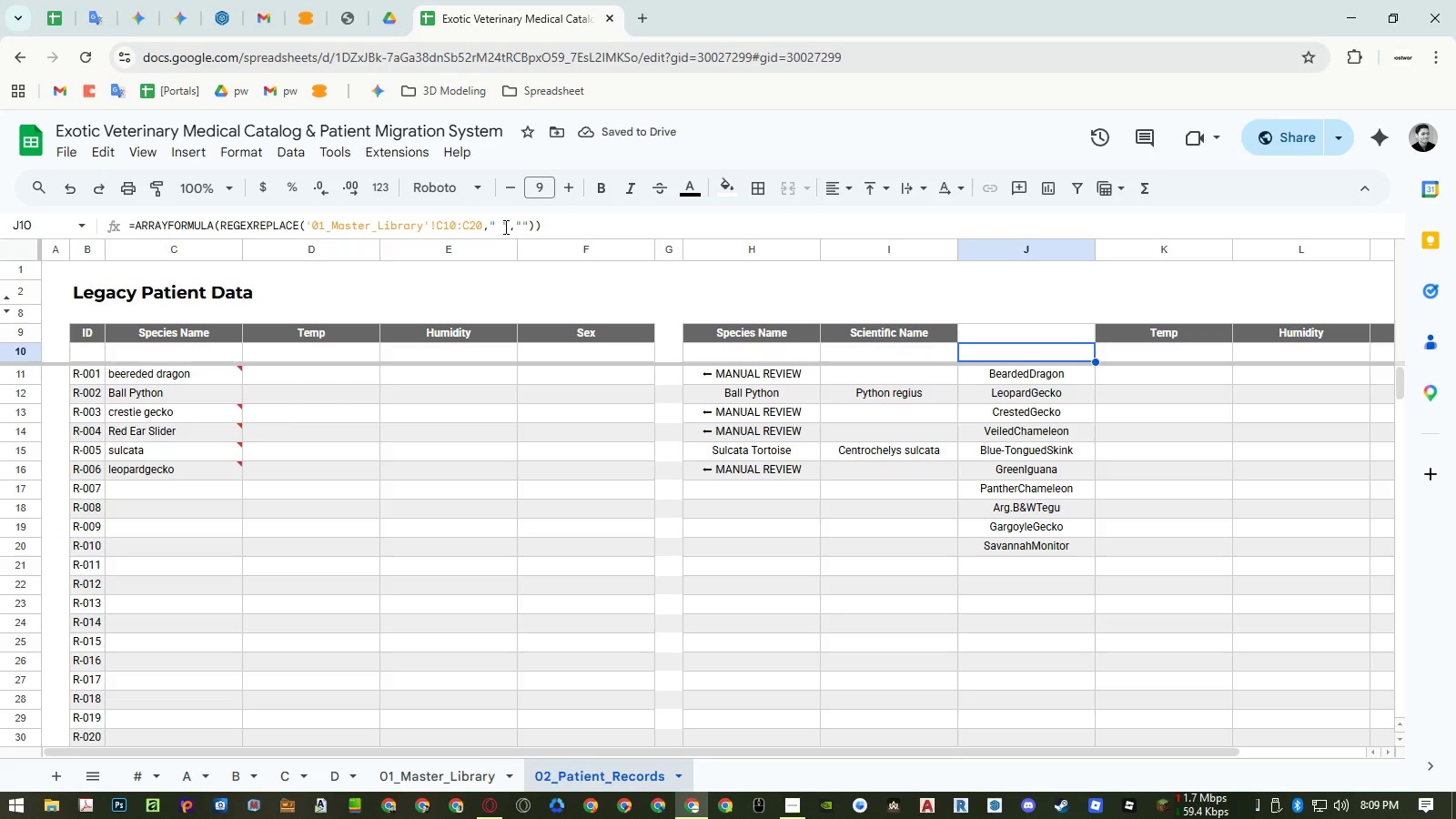 
left_click_drag(start_coordinate=[501, 228], to_coordinate=[495, 228])
 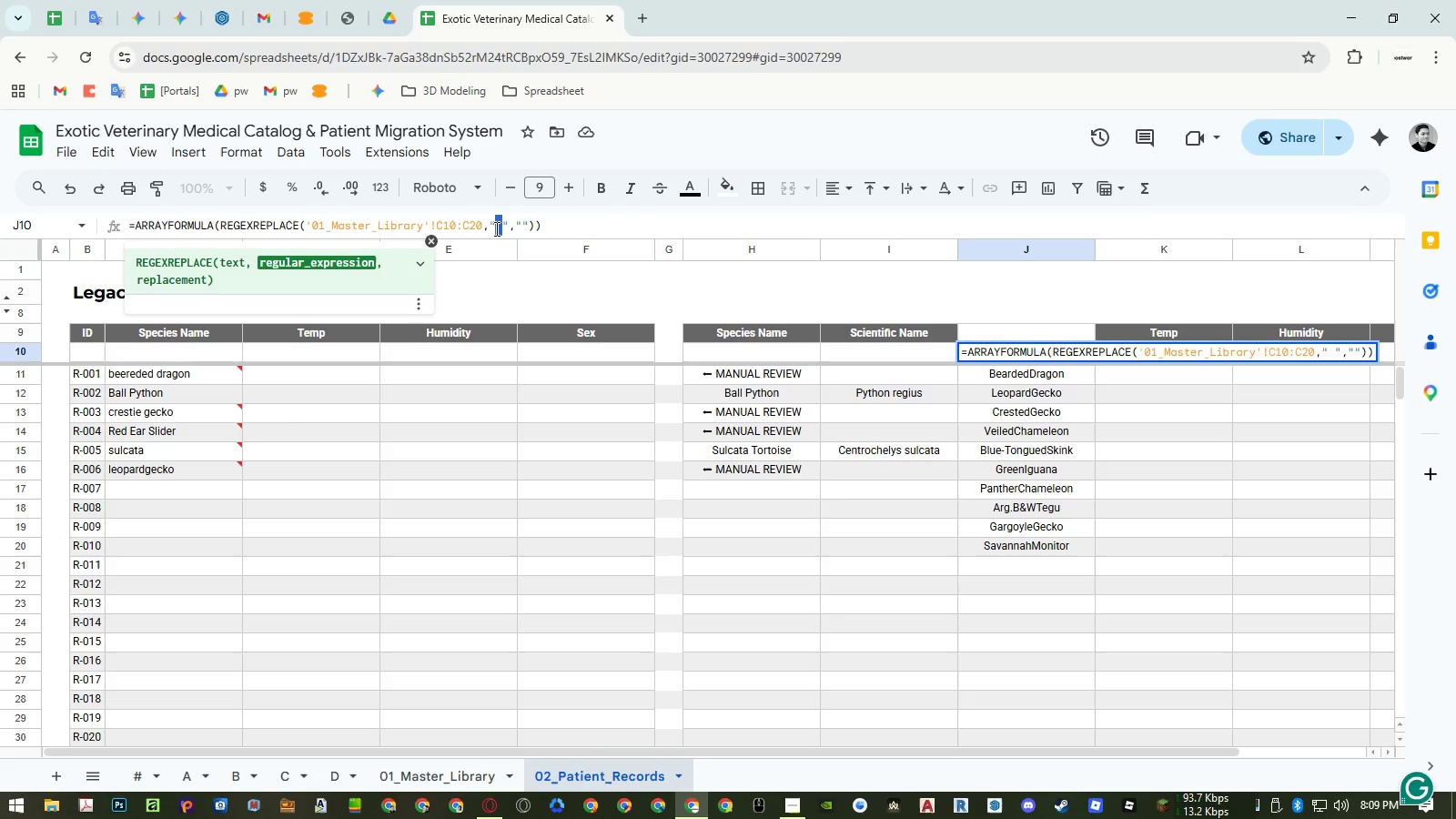 
key(BracketLeft)
 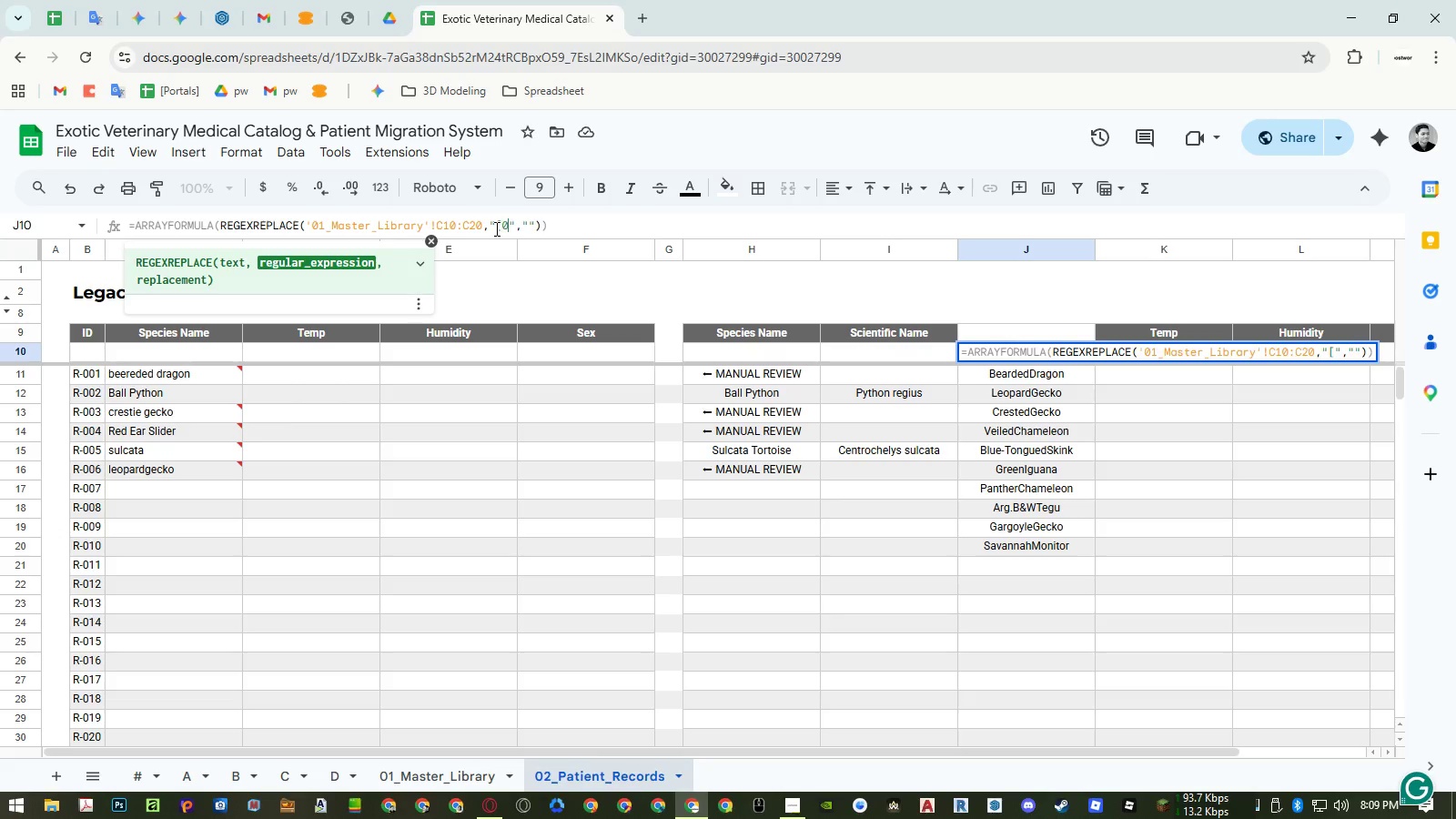 
key(0)
 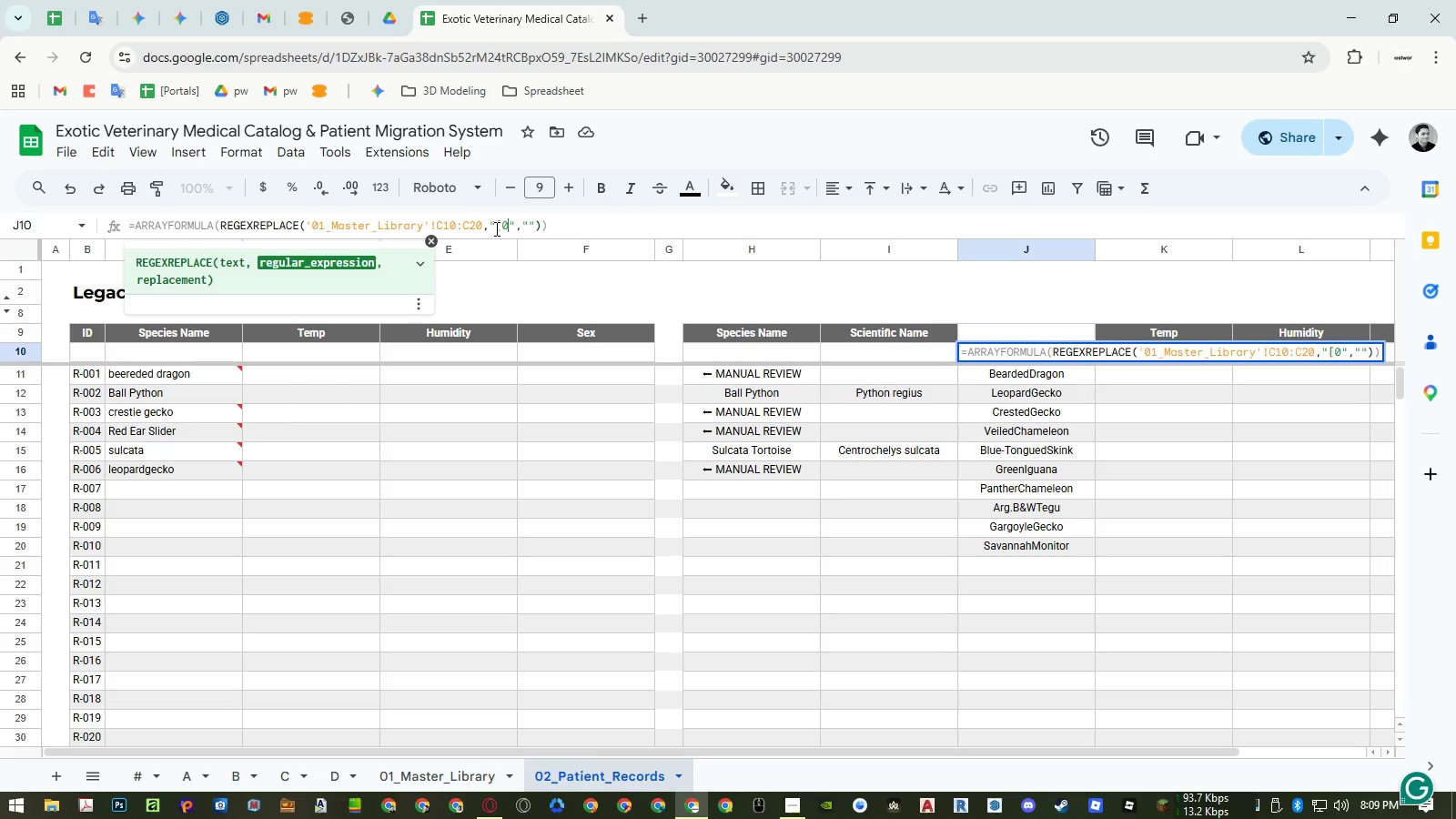 
key(Minus)
 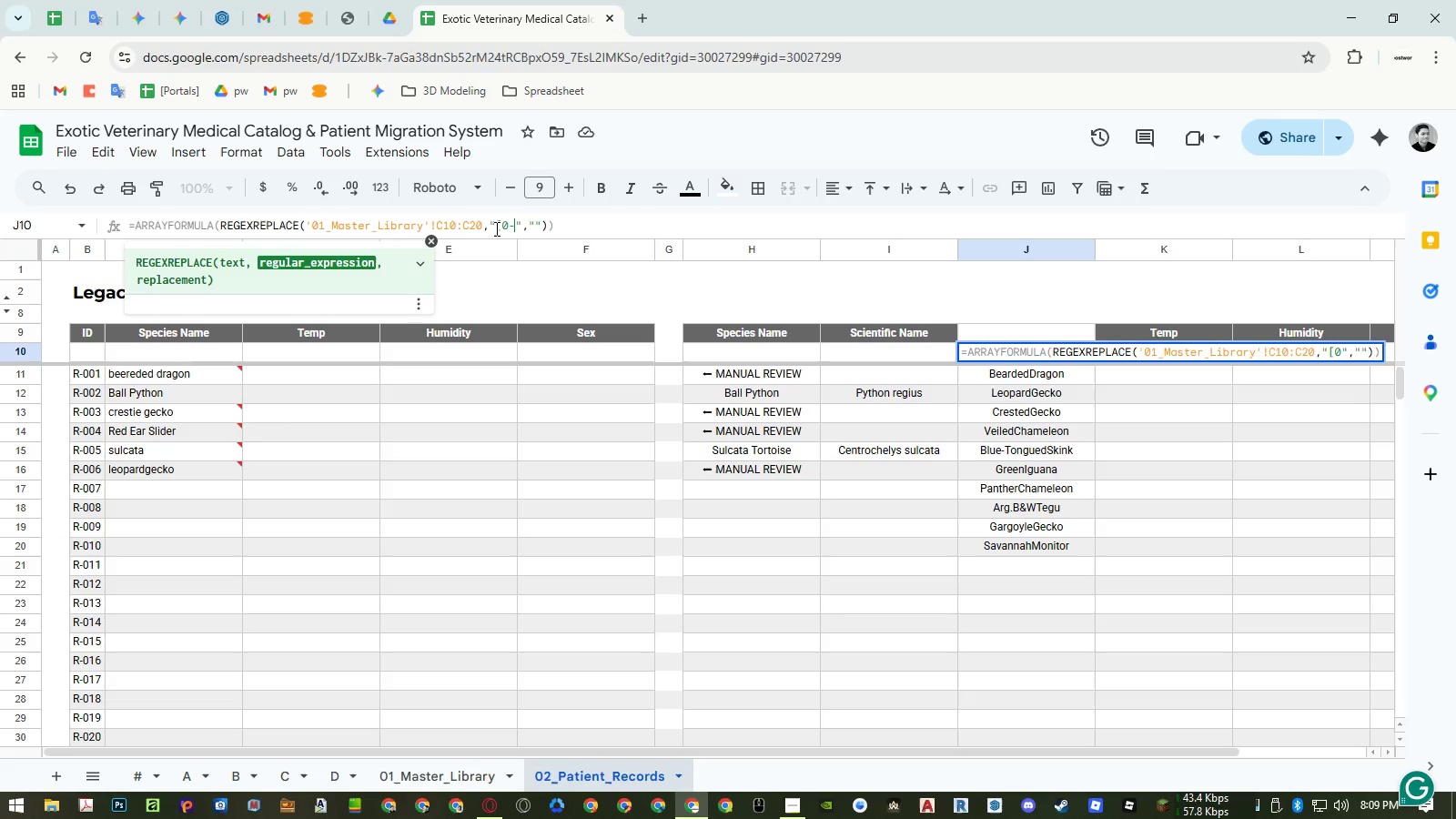 
key(9)
 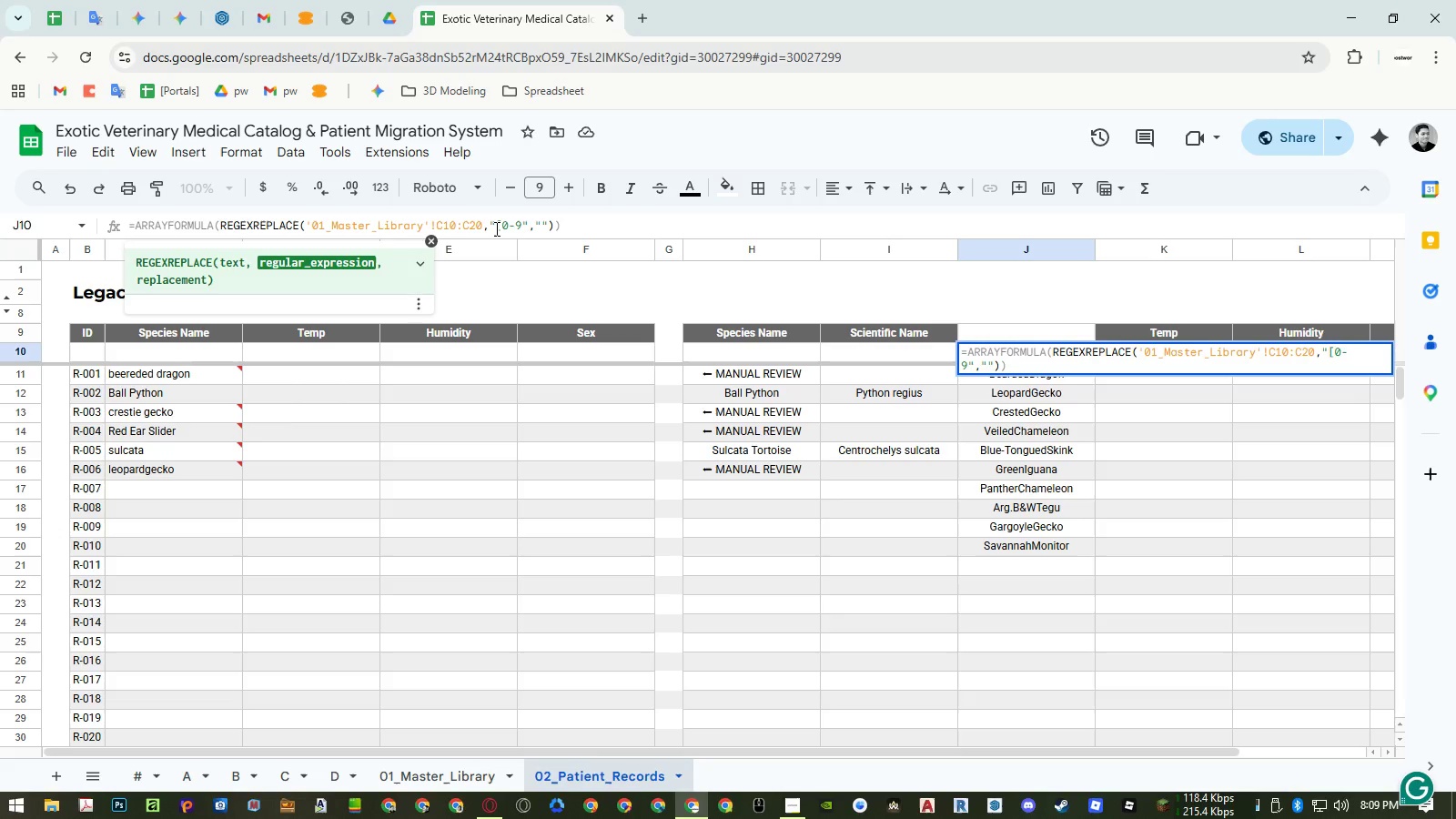 
key(BracketRight)
 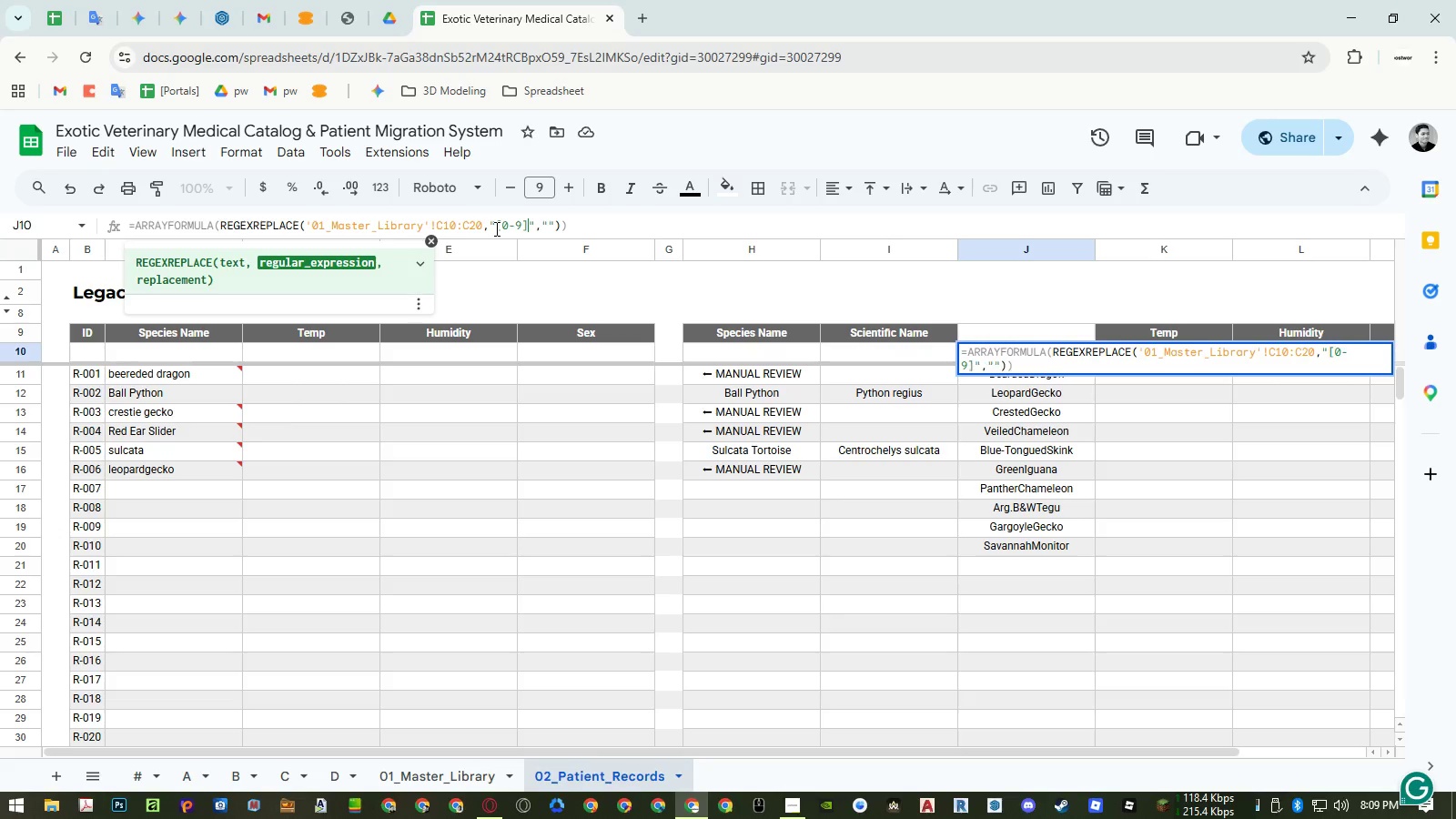 
key(Enter)
 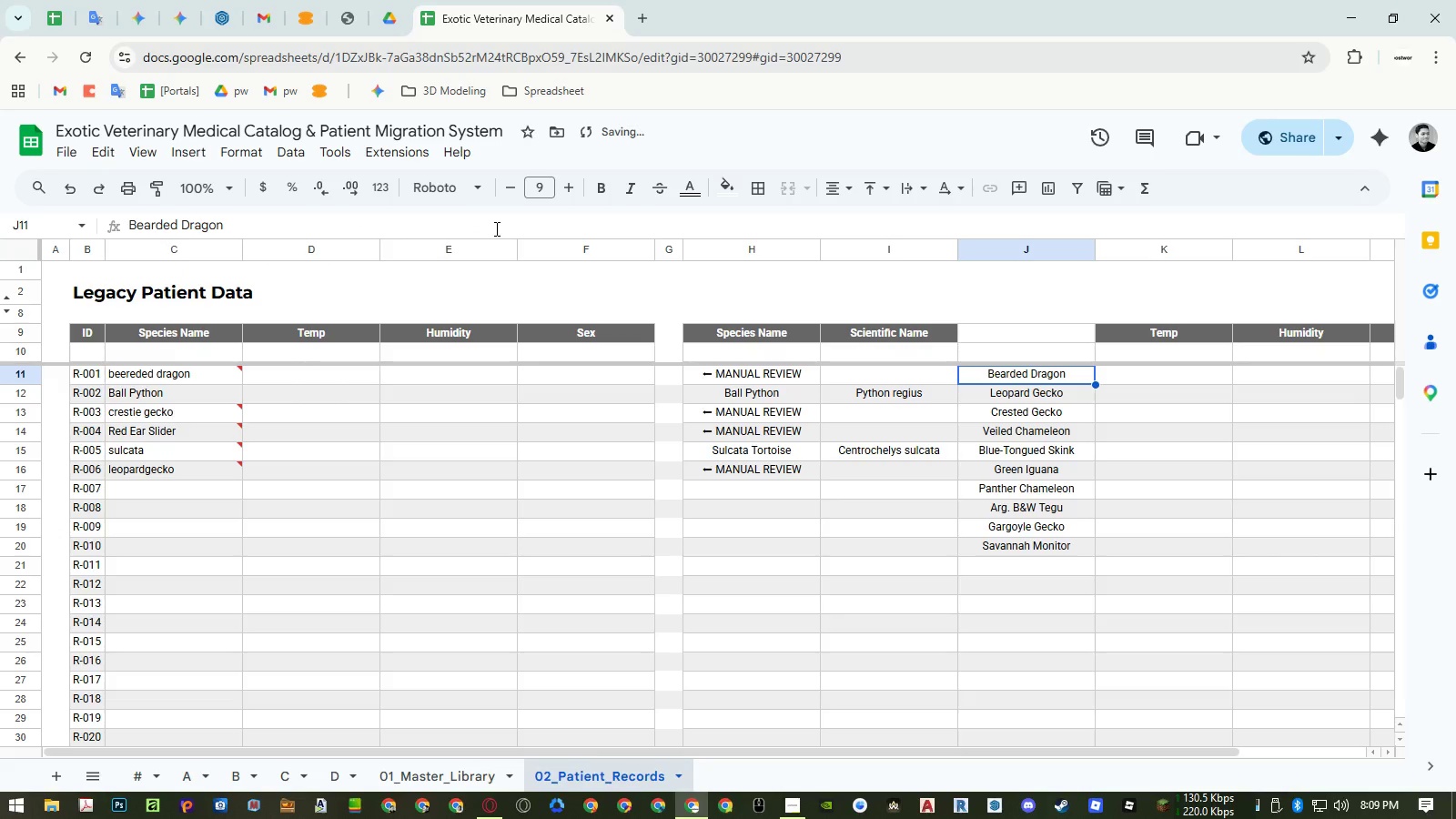 
key(Control+Z)
 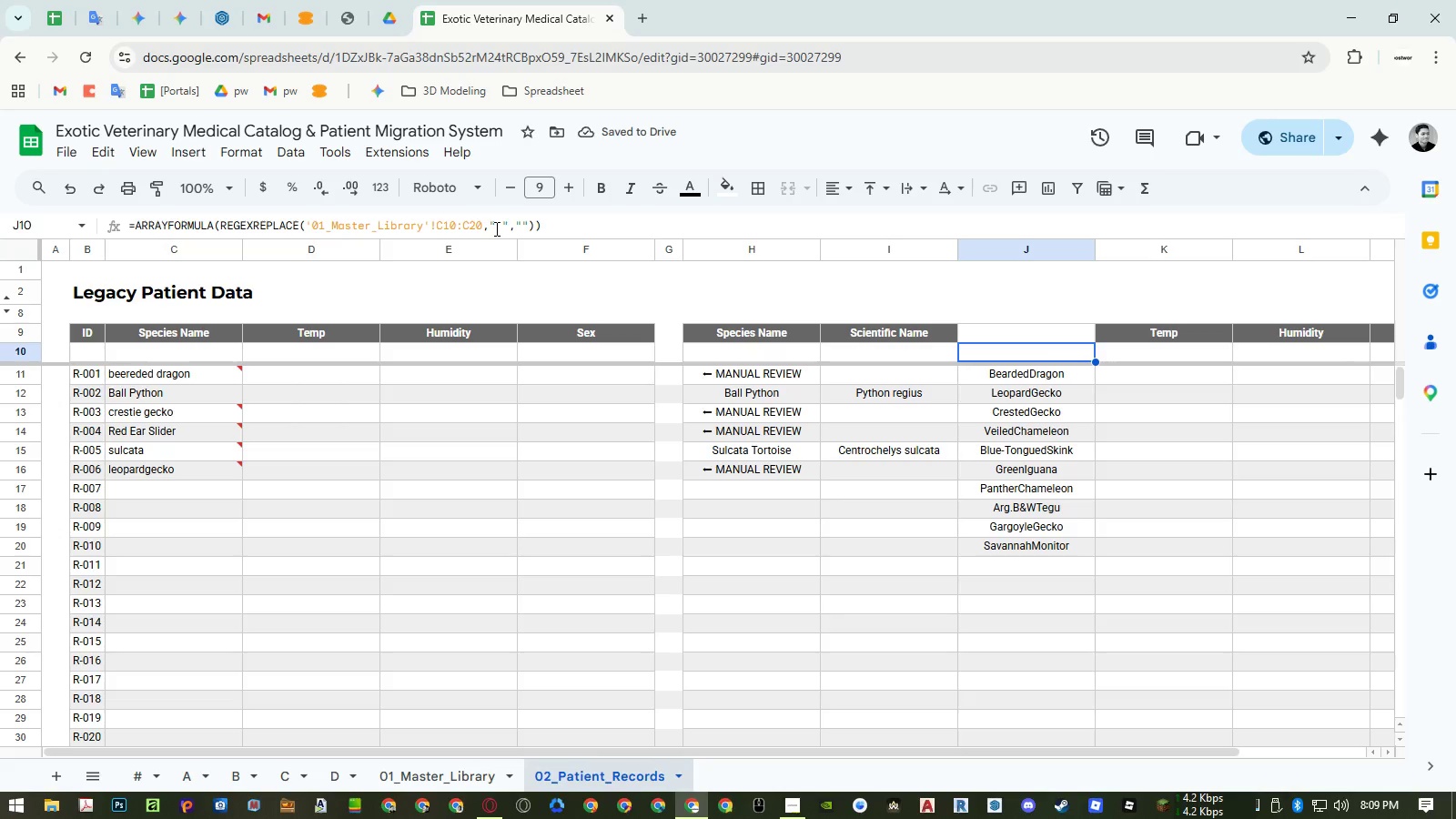 
key(Control+Y)
 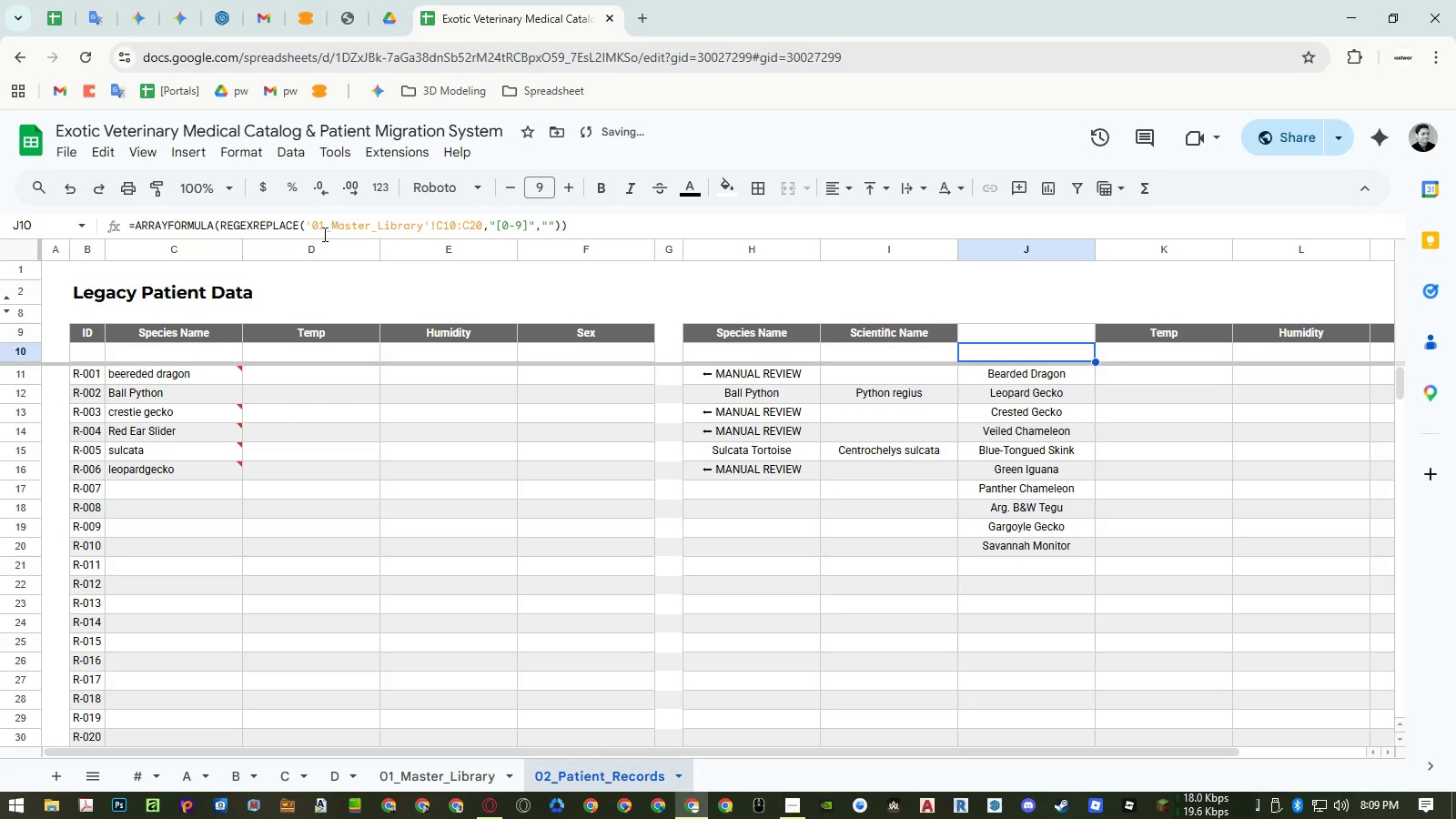 
left_click_drag(start_coordinate=[307, 225], to_coordinate=[223, 220])
 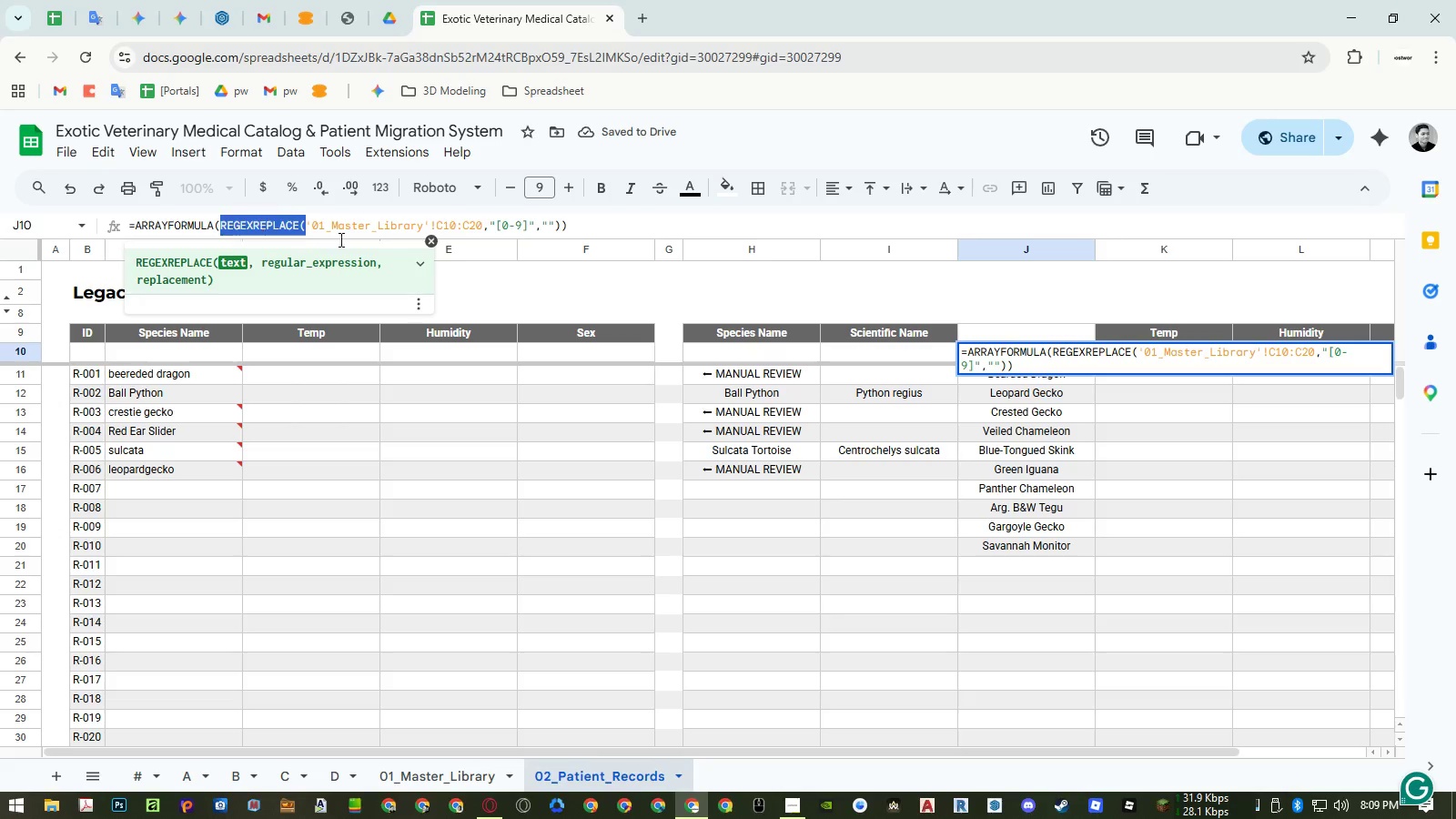 
key(Backspace)
 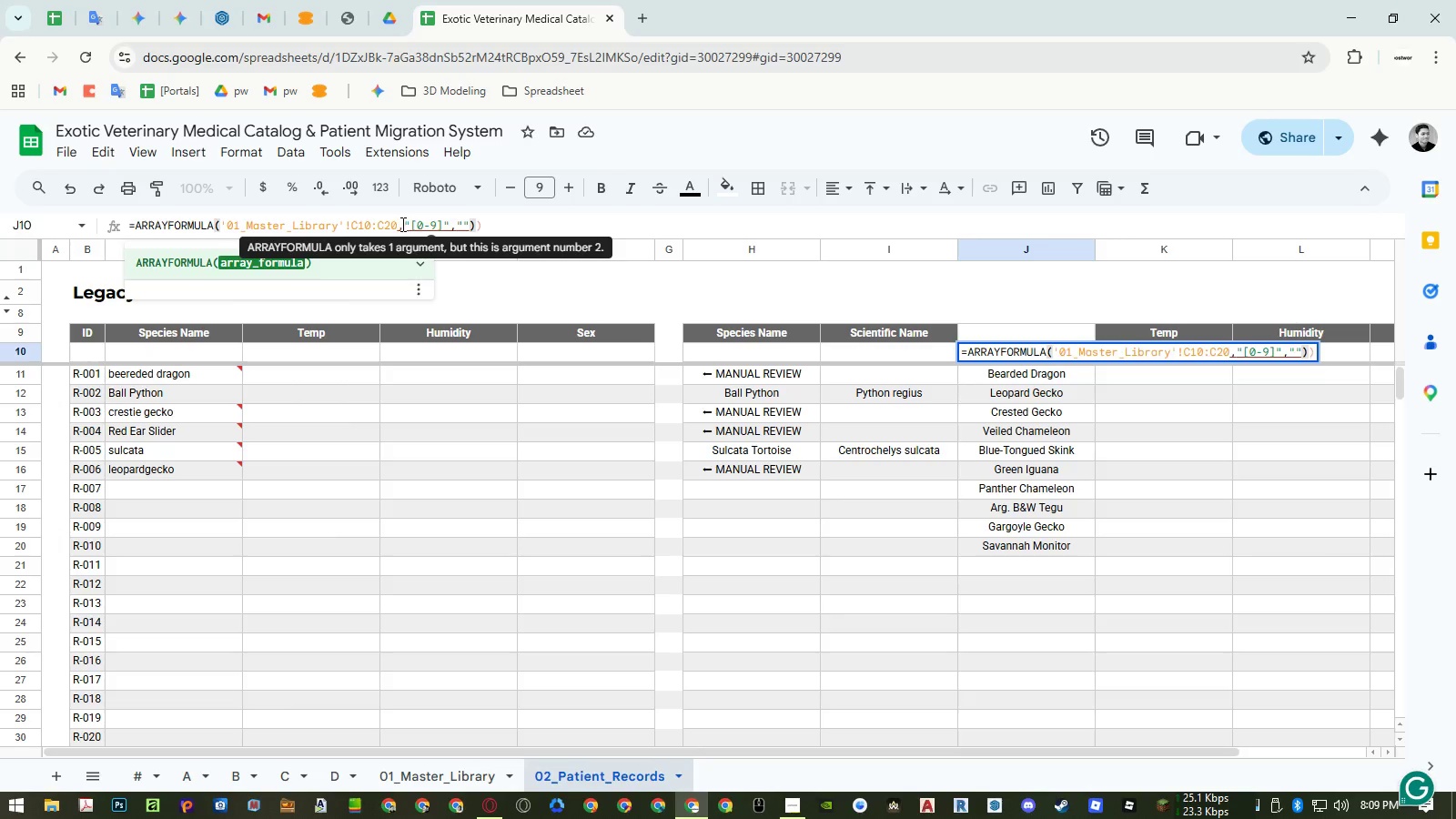 
left_click_drag(start_coordinate=[399, 224], to_coordinate=[474, 223])
 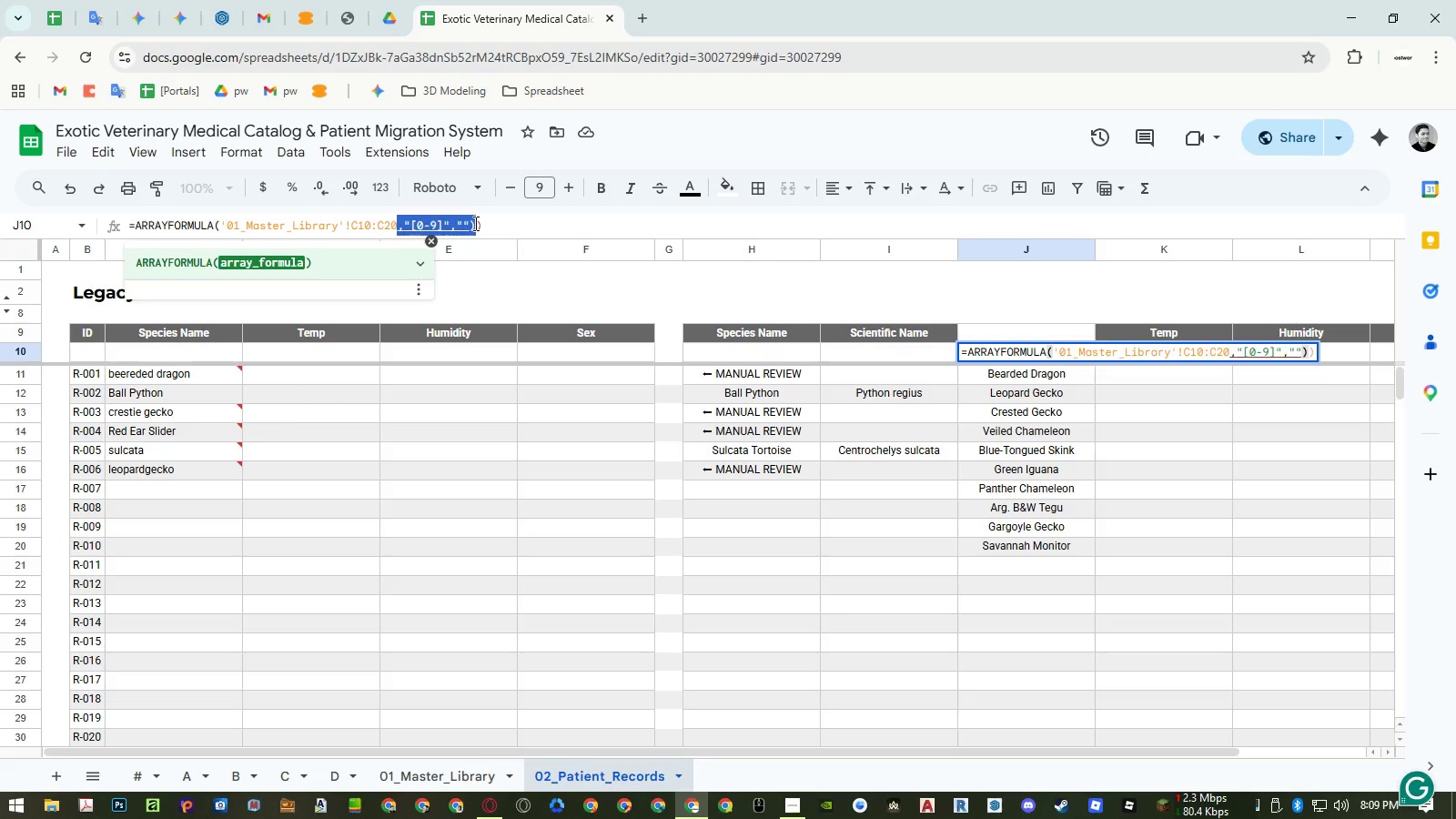 
key(Backspace)
 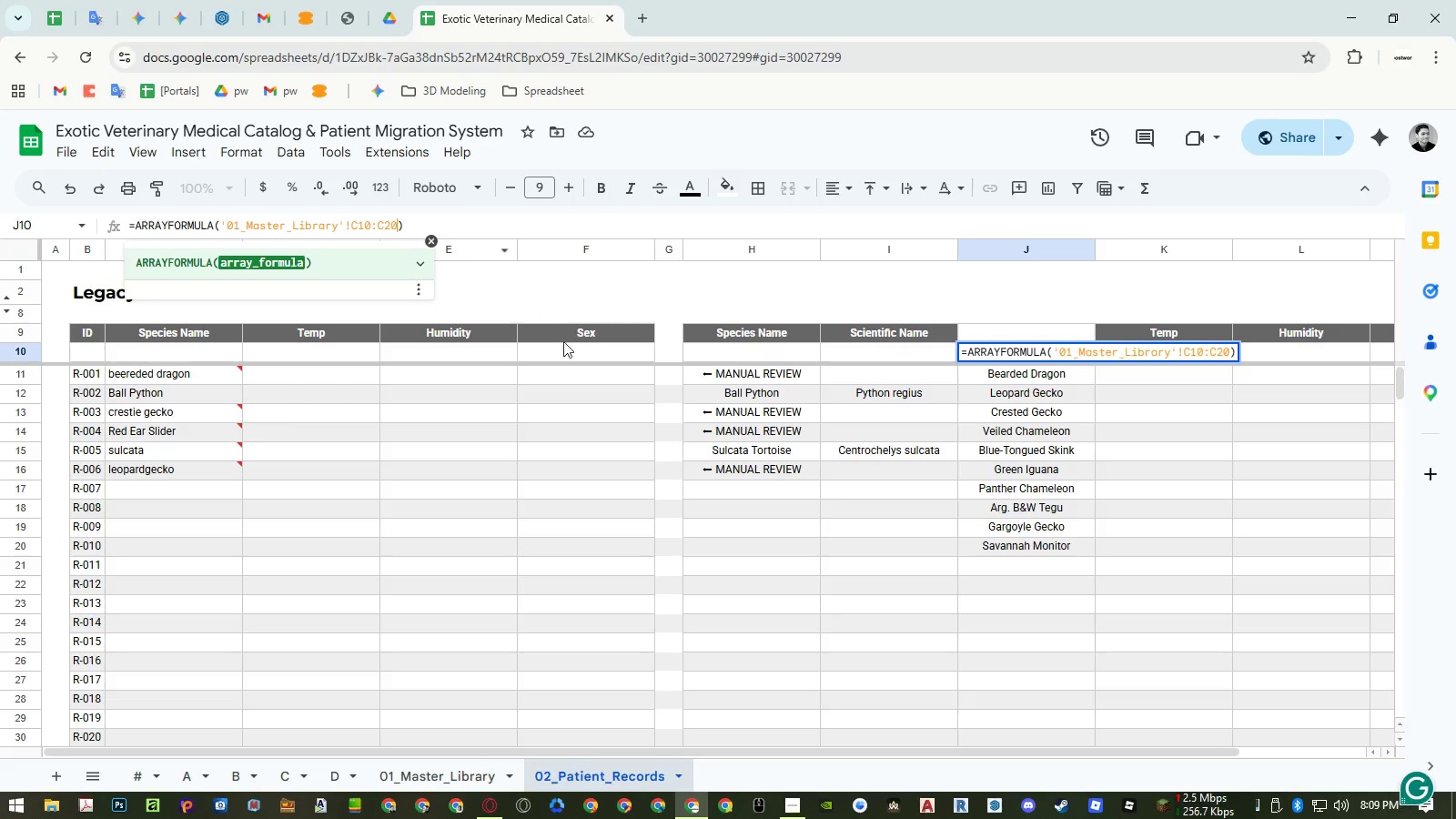 
key(Enter)
 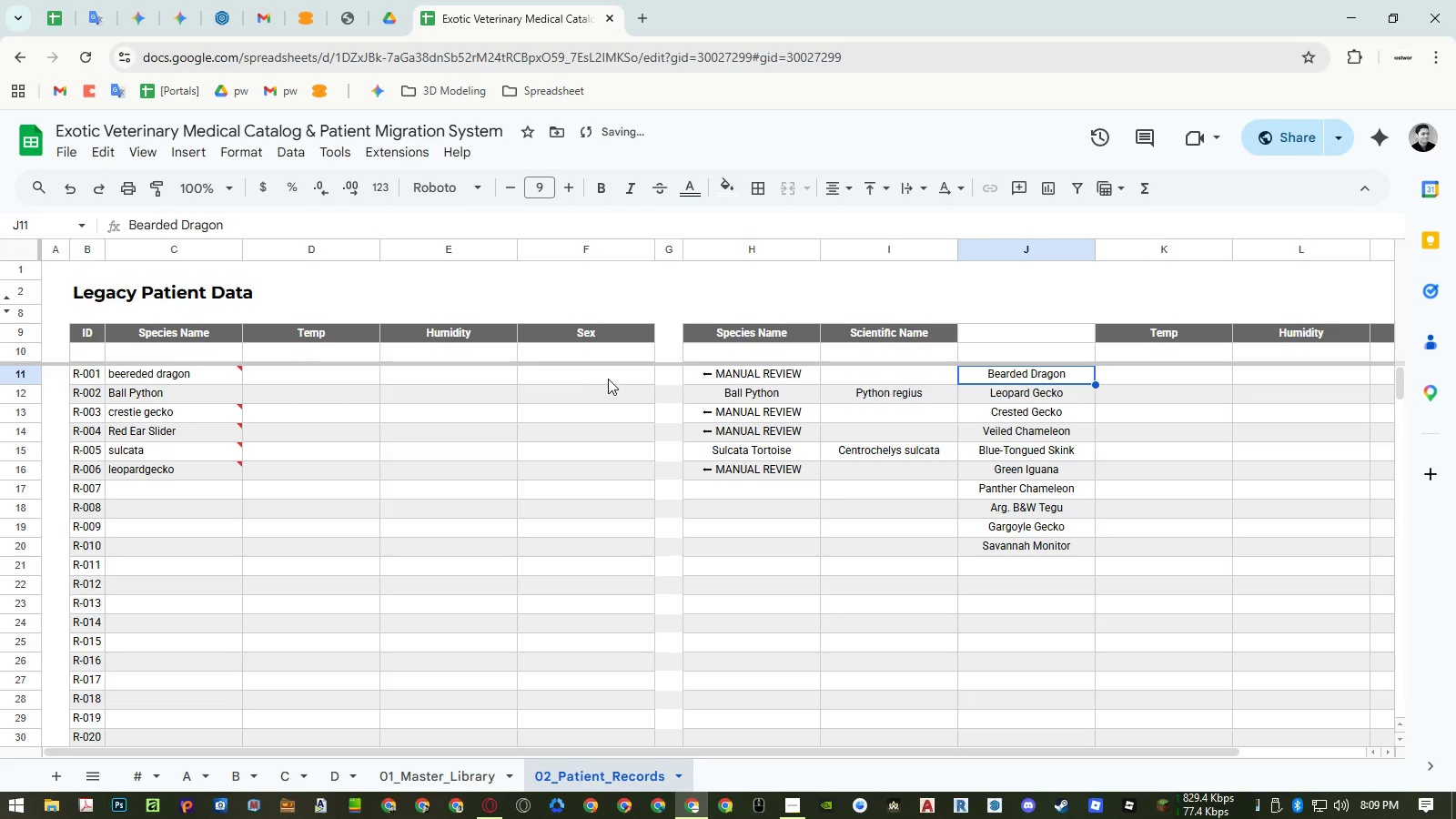 
key(Control+Z)
 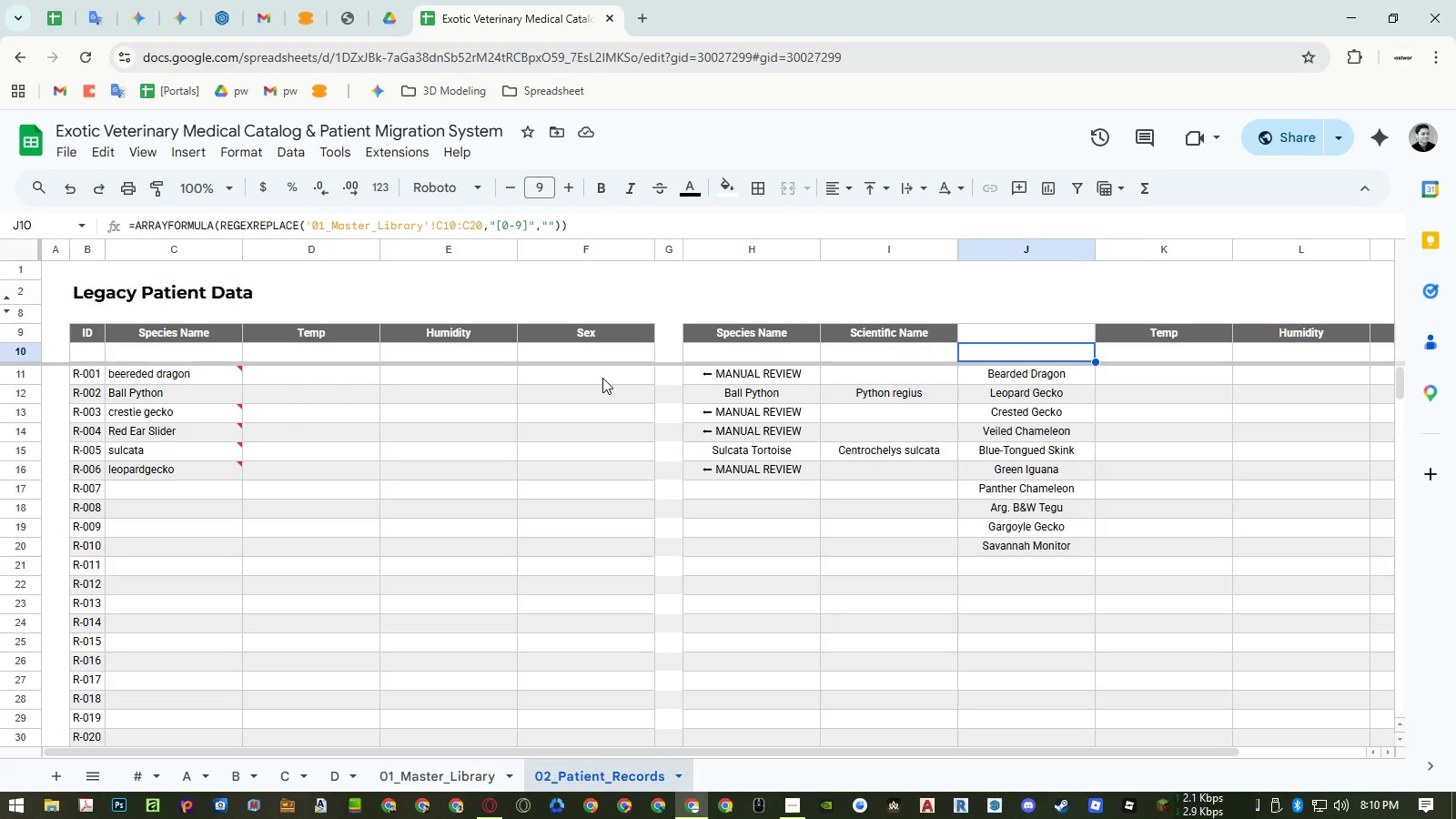 
wait(20.52)
 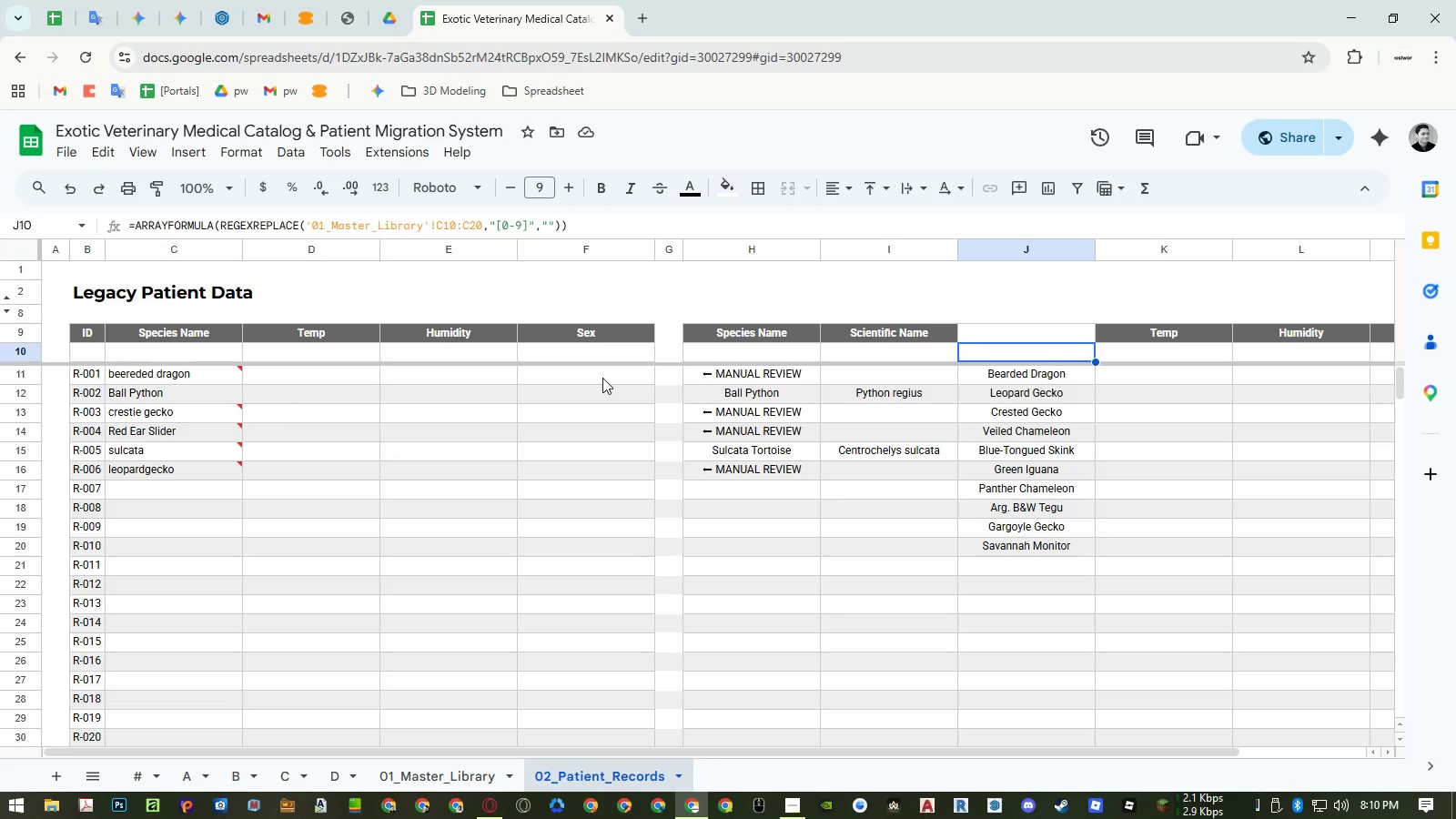 
left_click([514, 227])
 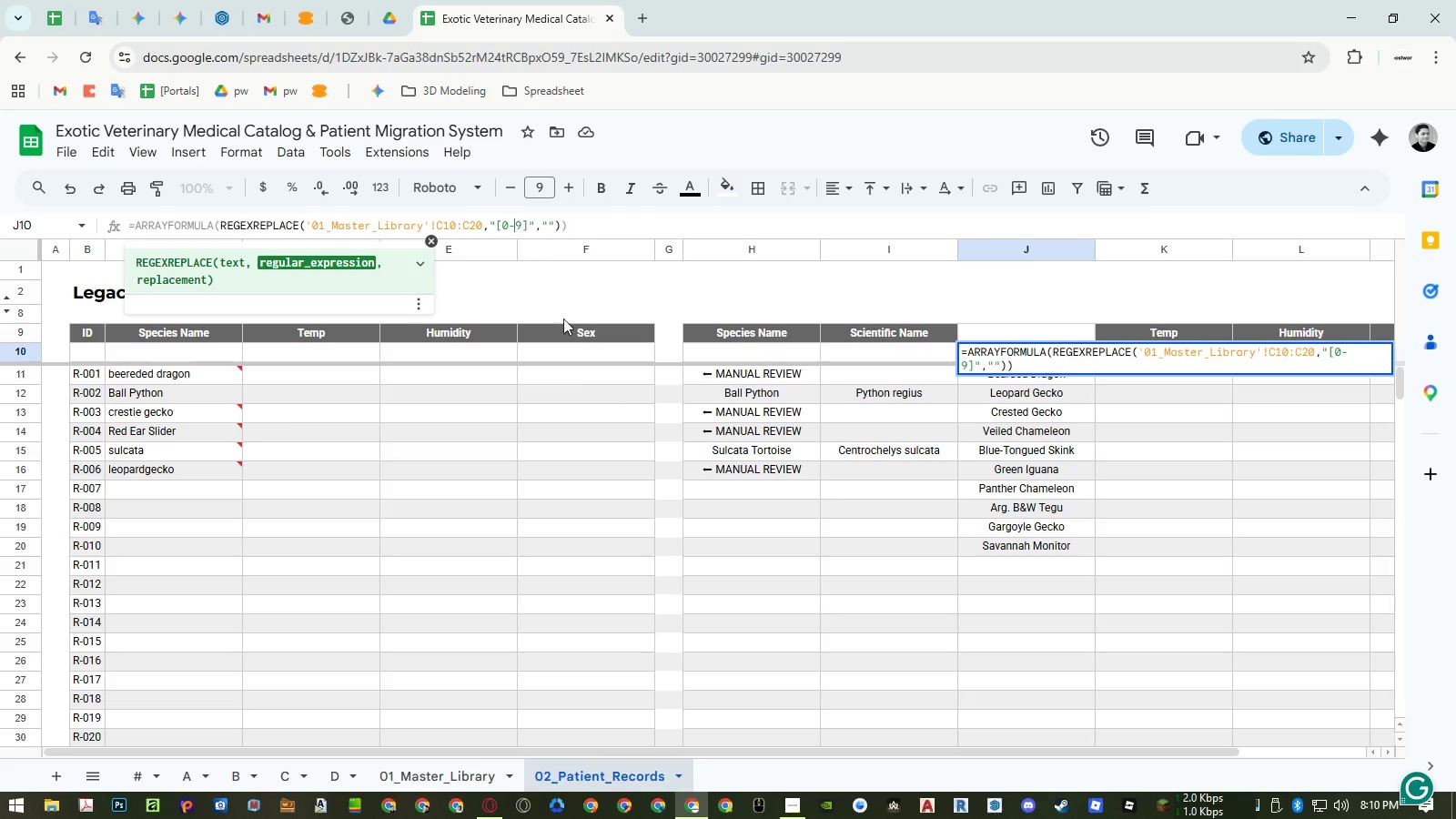 
key(Escape)
 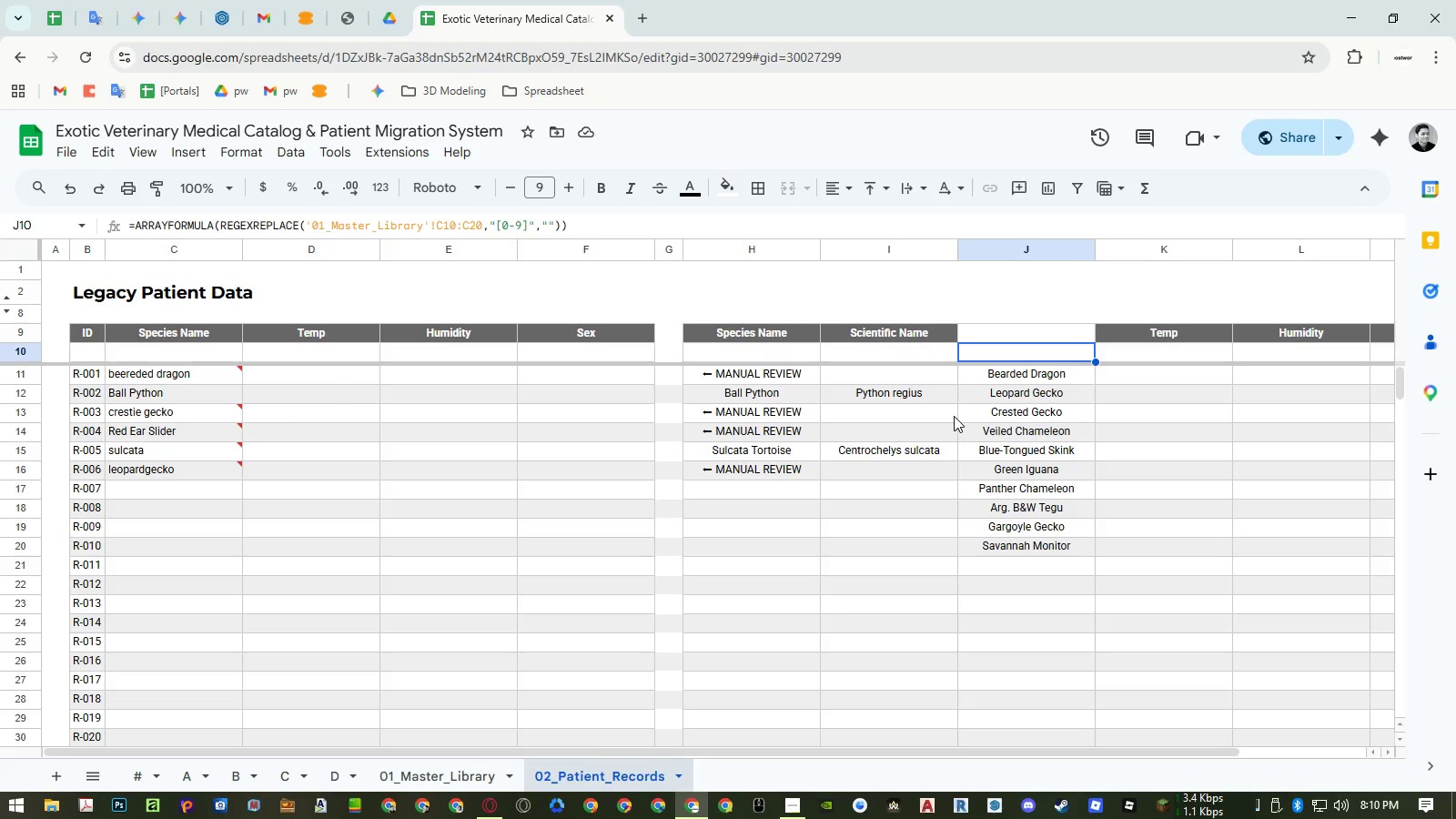 
wait(38.95)
 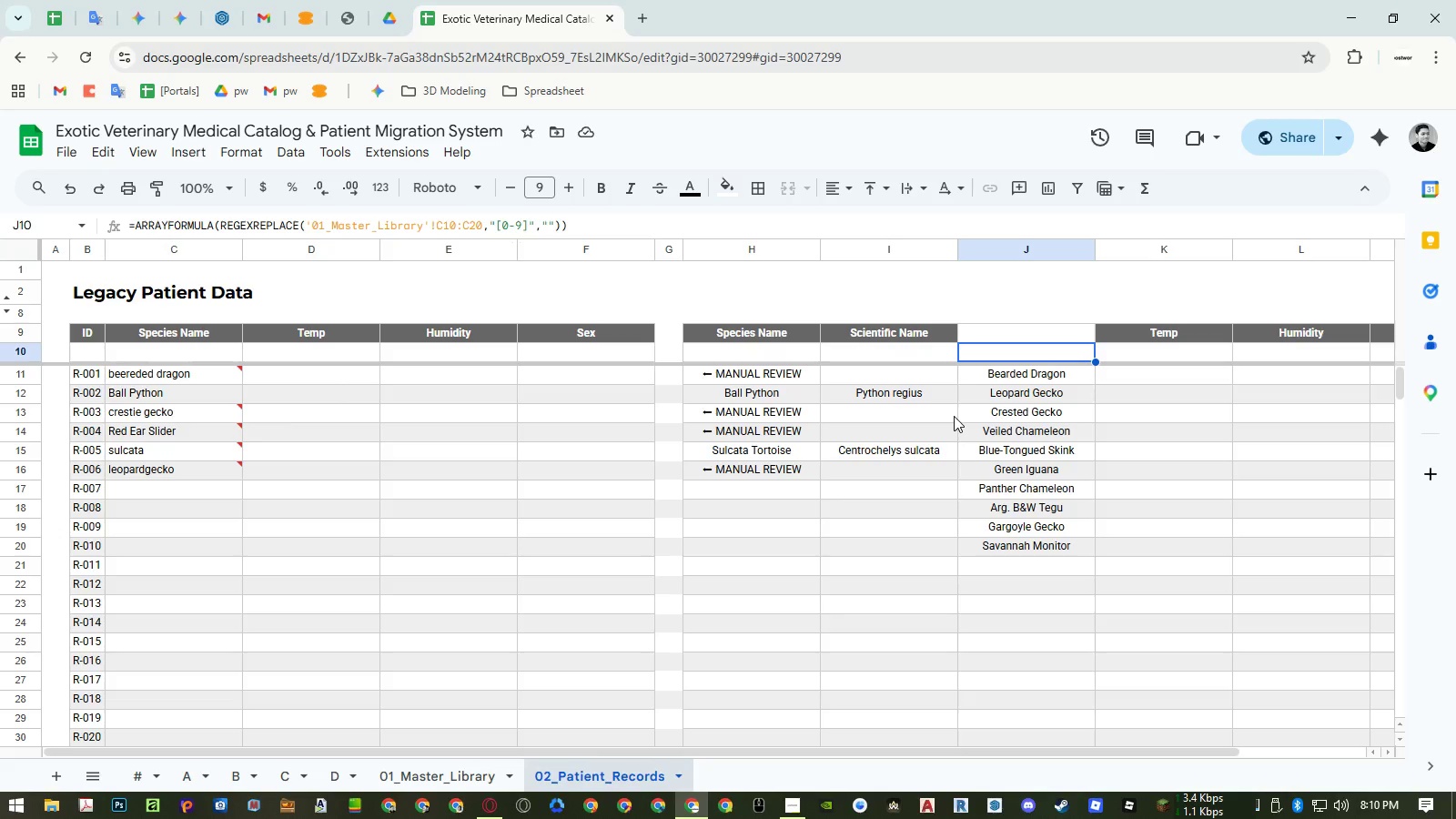 
left_click_drag(start_coordinate=[519, 223], to_coordinate=[501, 224])
 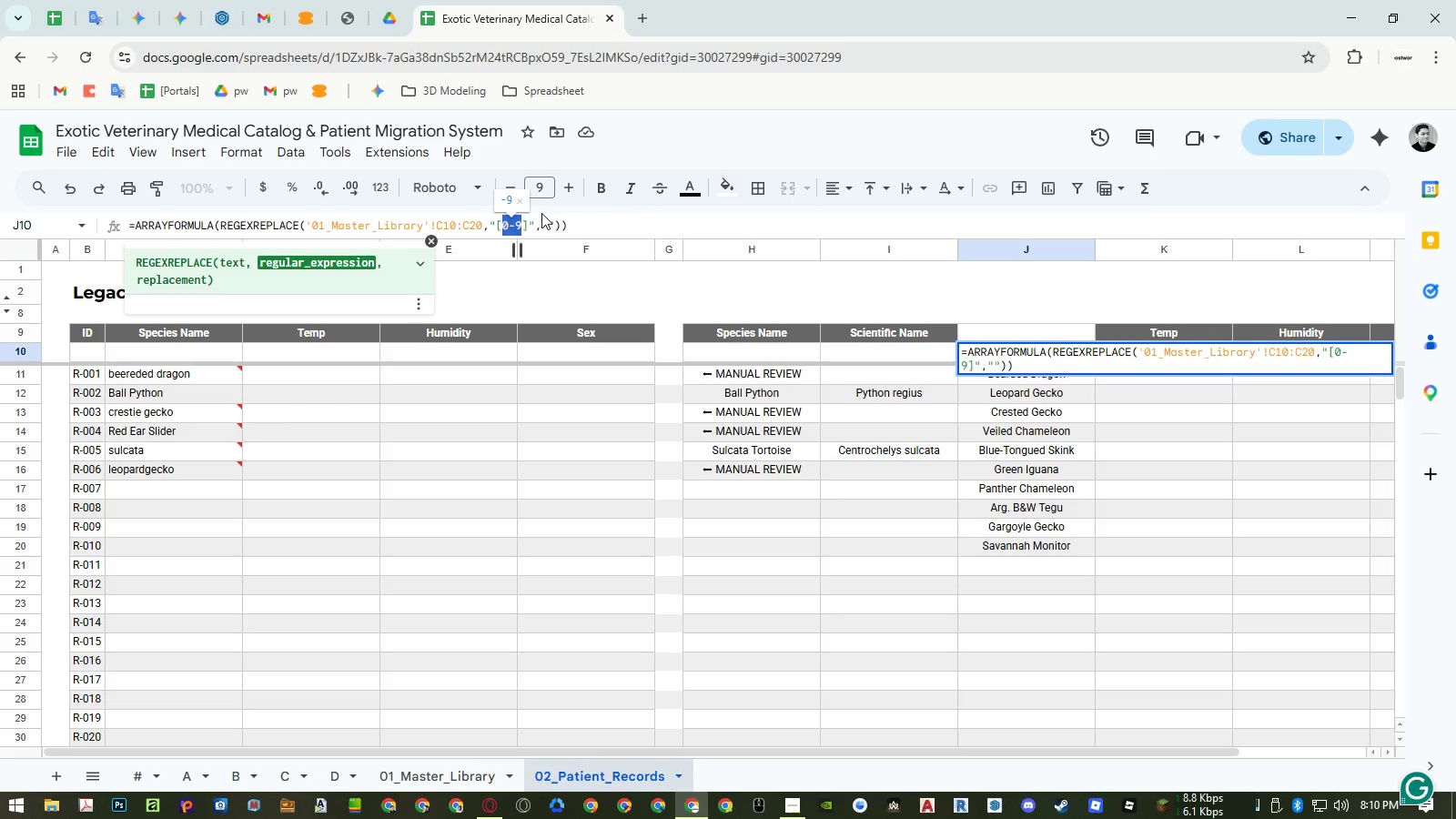 
key(Space)
 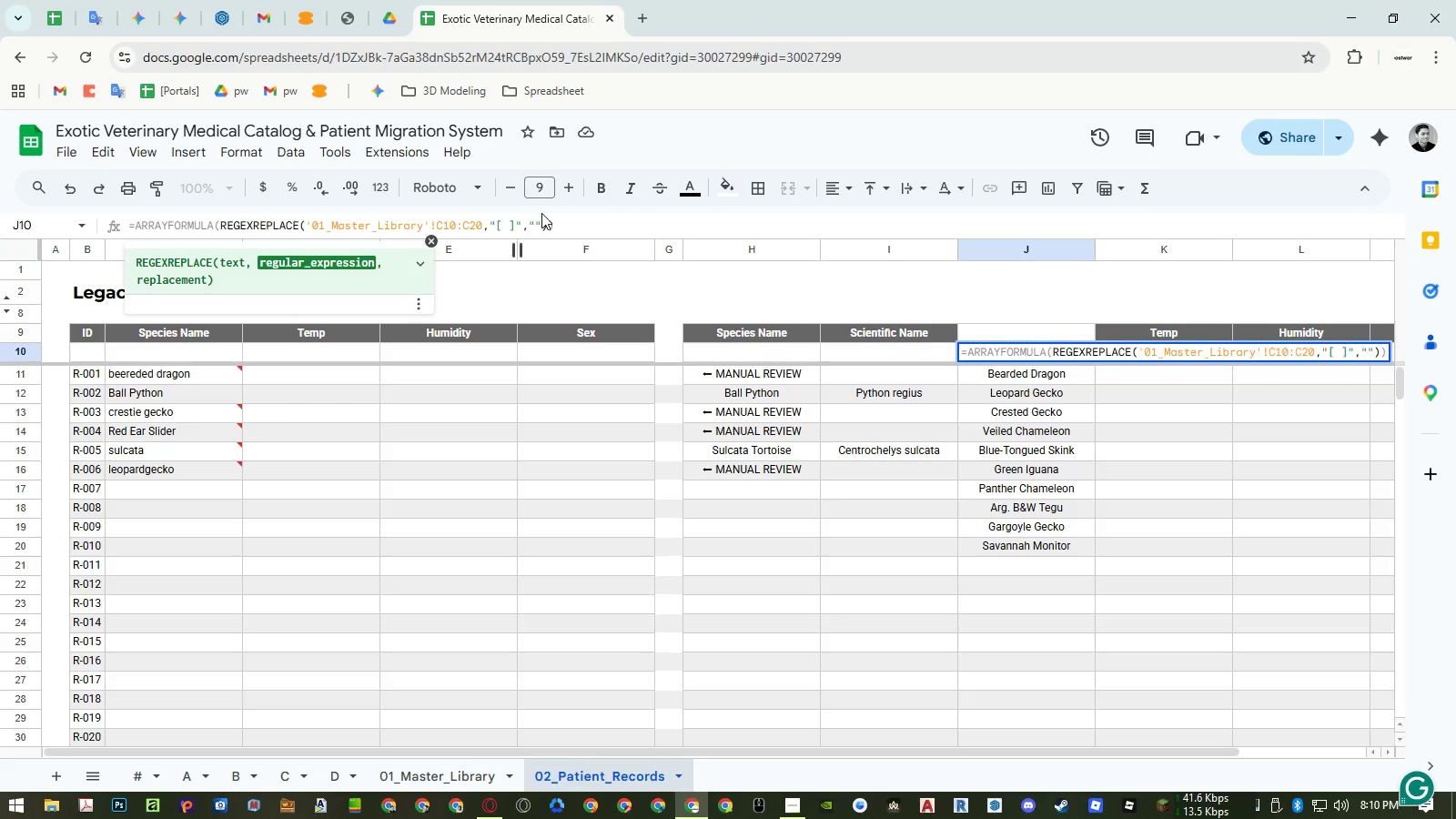 
key(NumpadSubtract)
 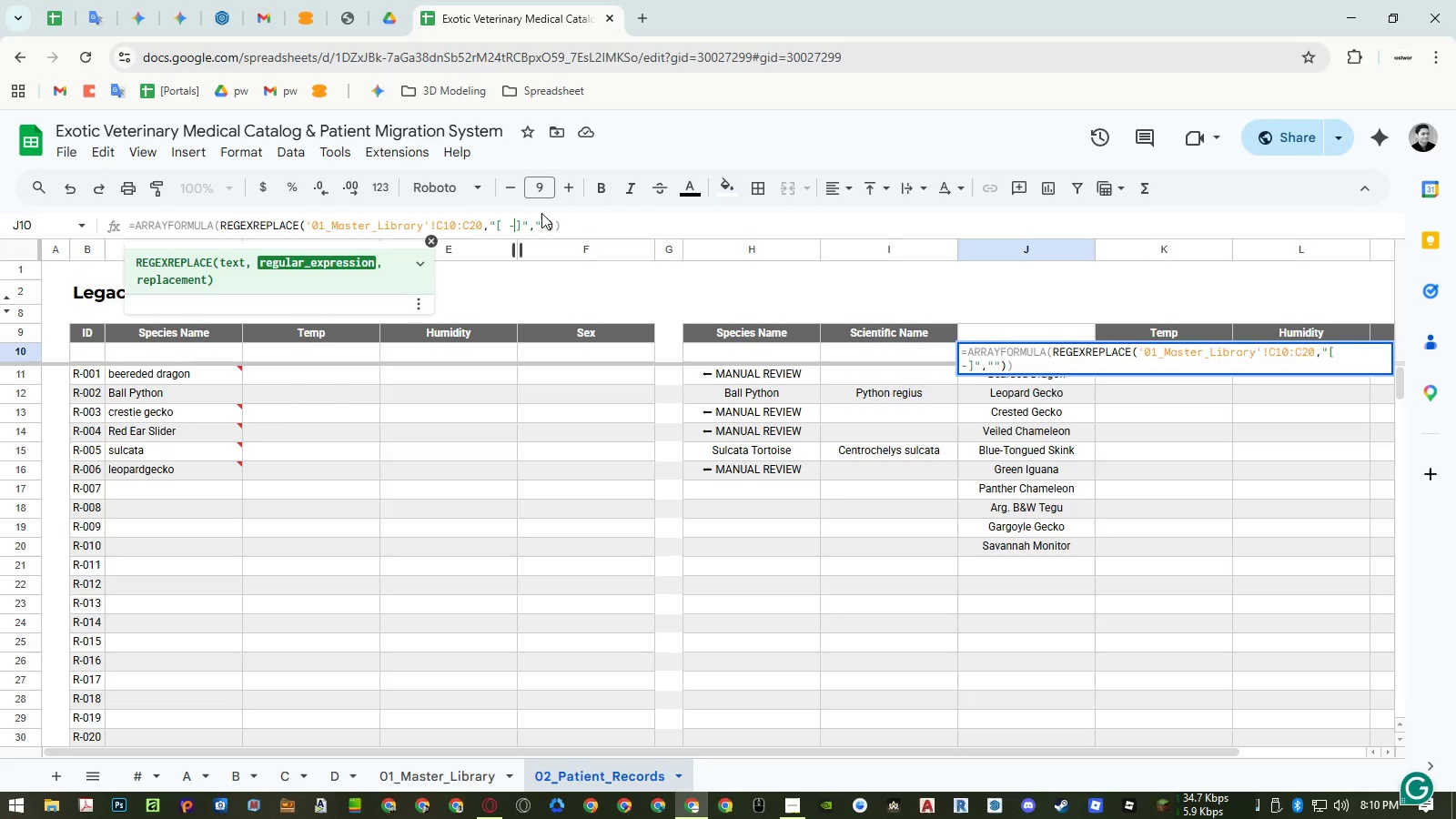 
key(Shift+Minus)
 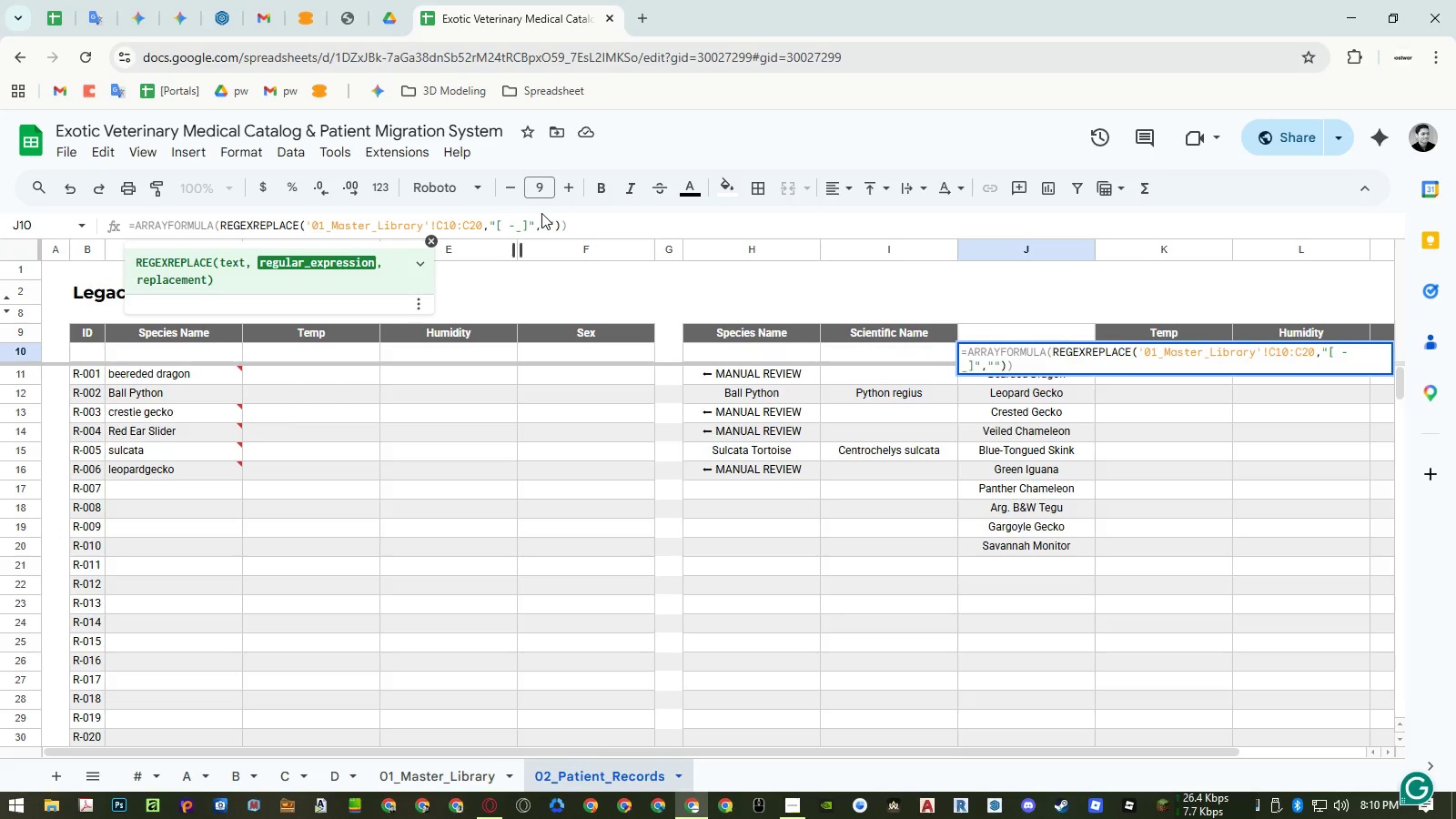 
key(NumpadDecimal)
 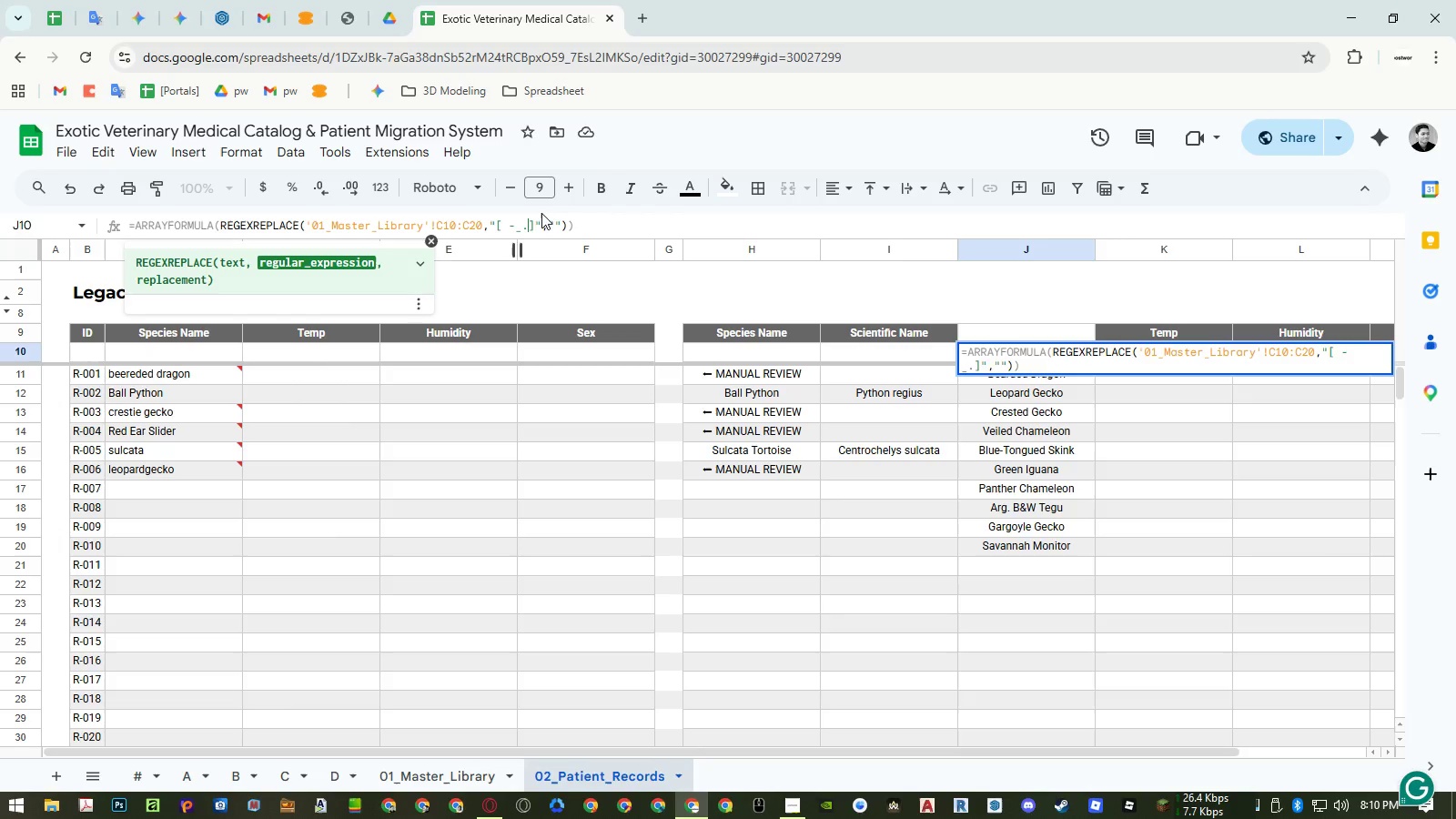 
key(Shift+7)
 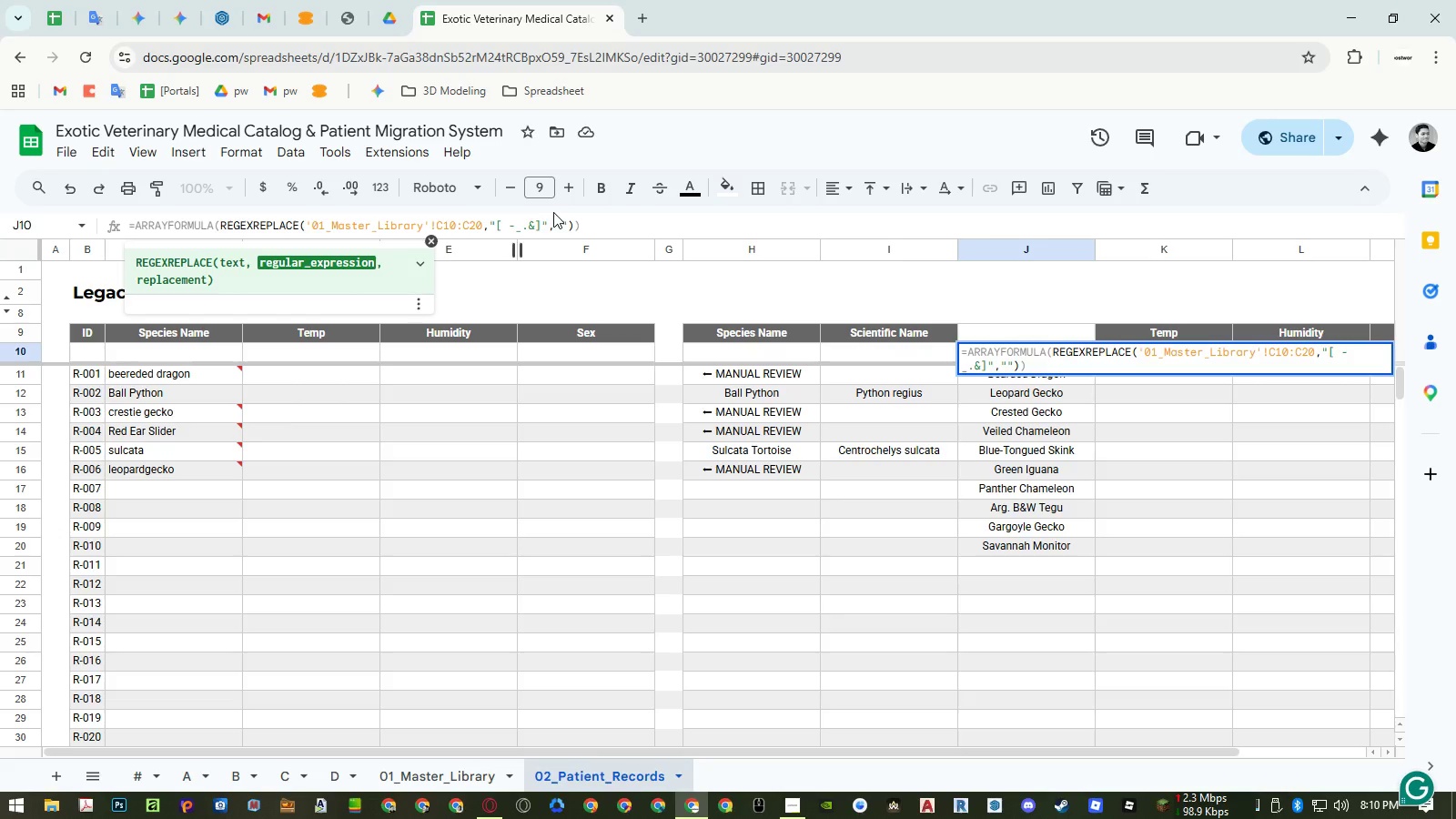 
key(NumpadEnter)
 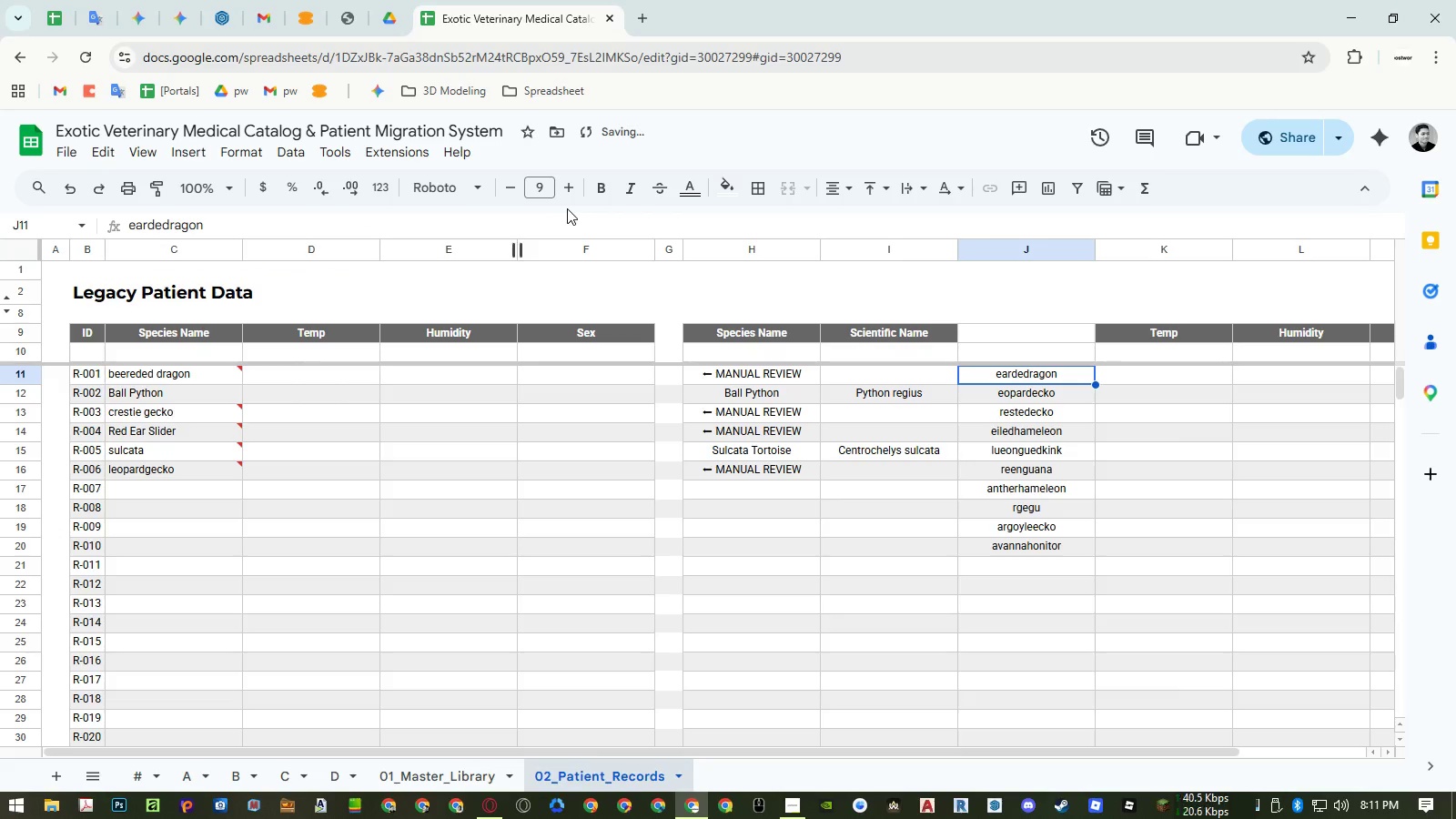 
key(ArrowUp)
 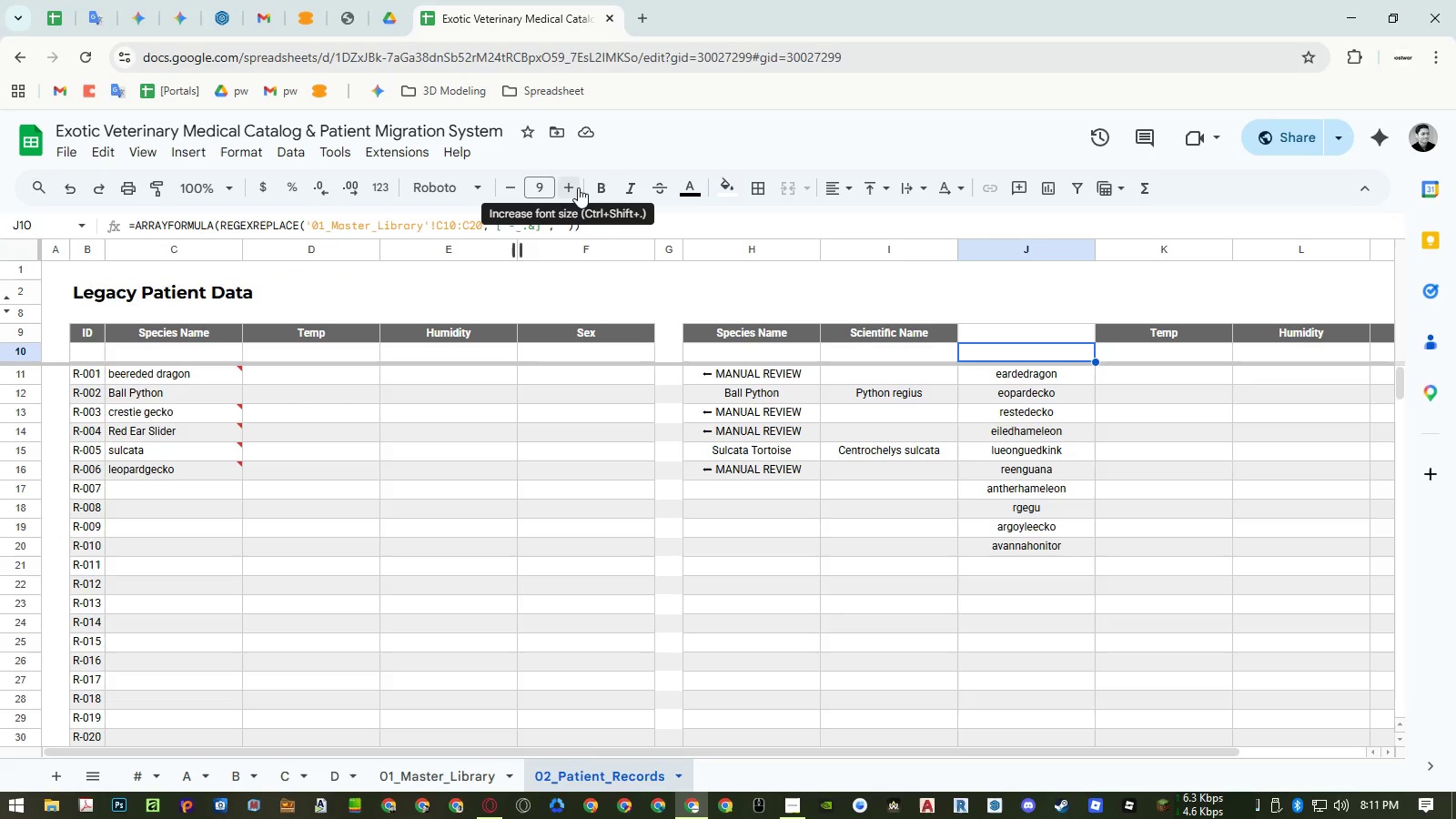 
wait(5.23)
 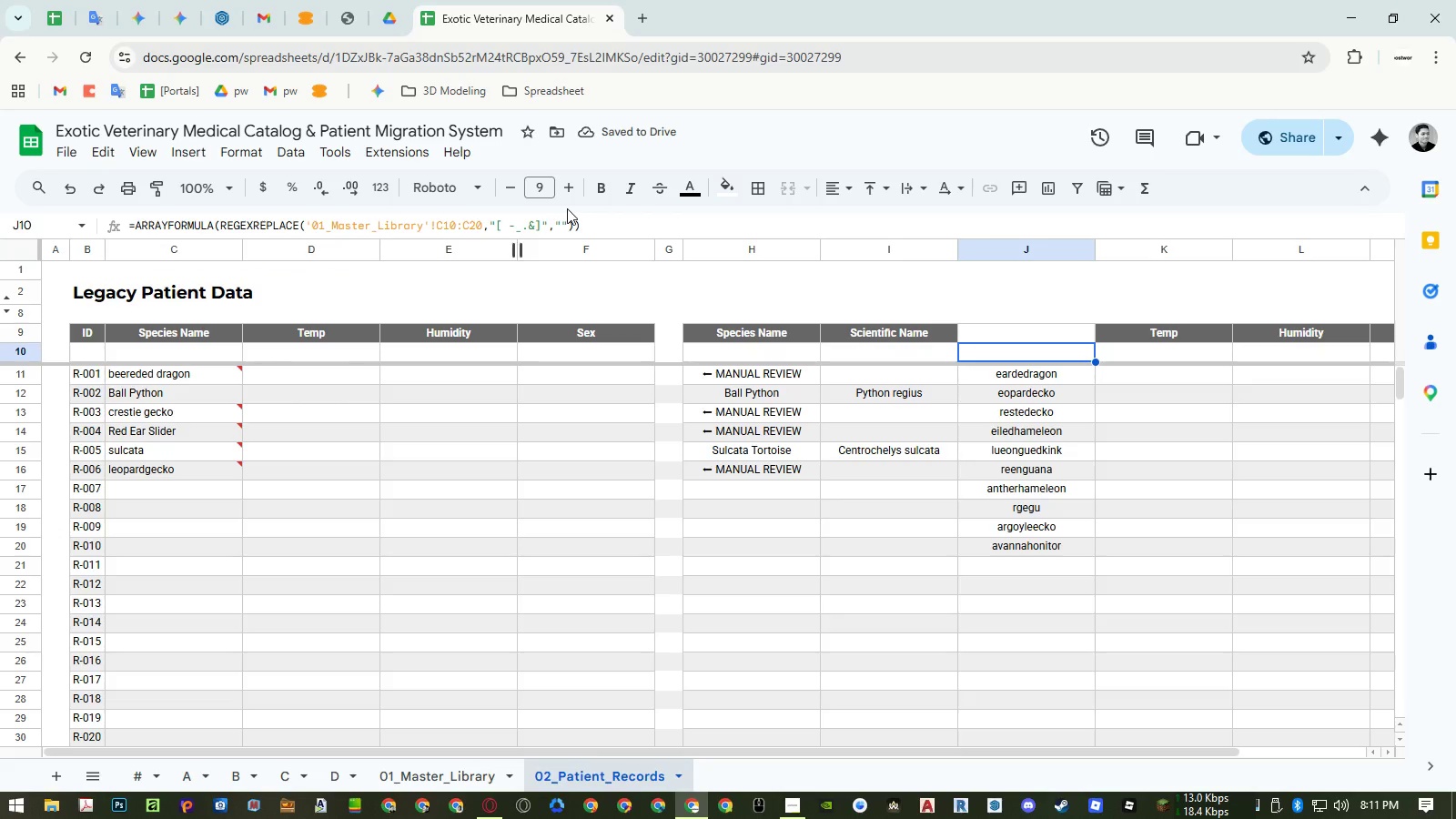 
left_click_drag(start_coordinate=[508, 225], to_coordinate=[503, 225])
 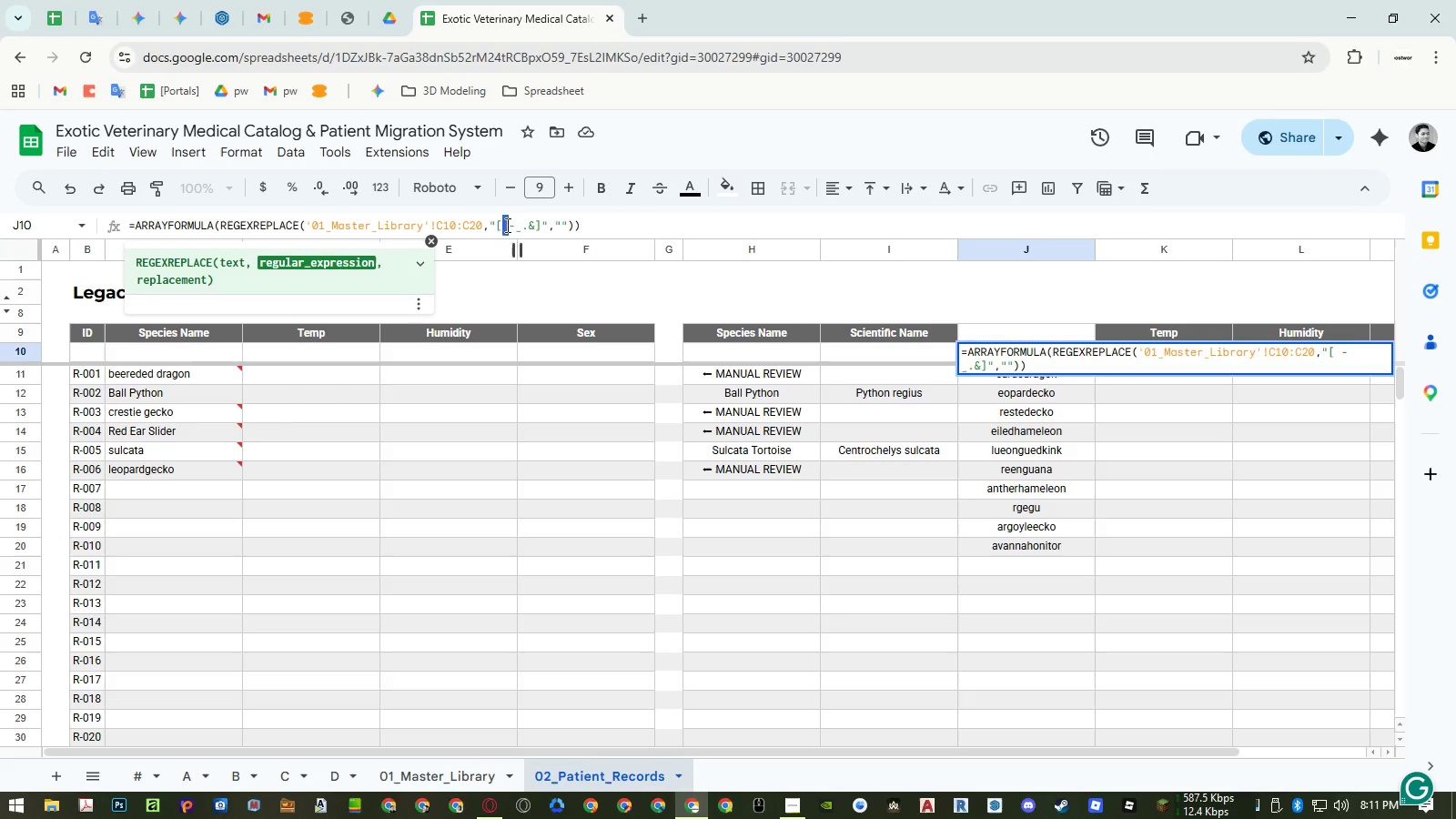 
key(Control+X)
 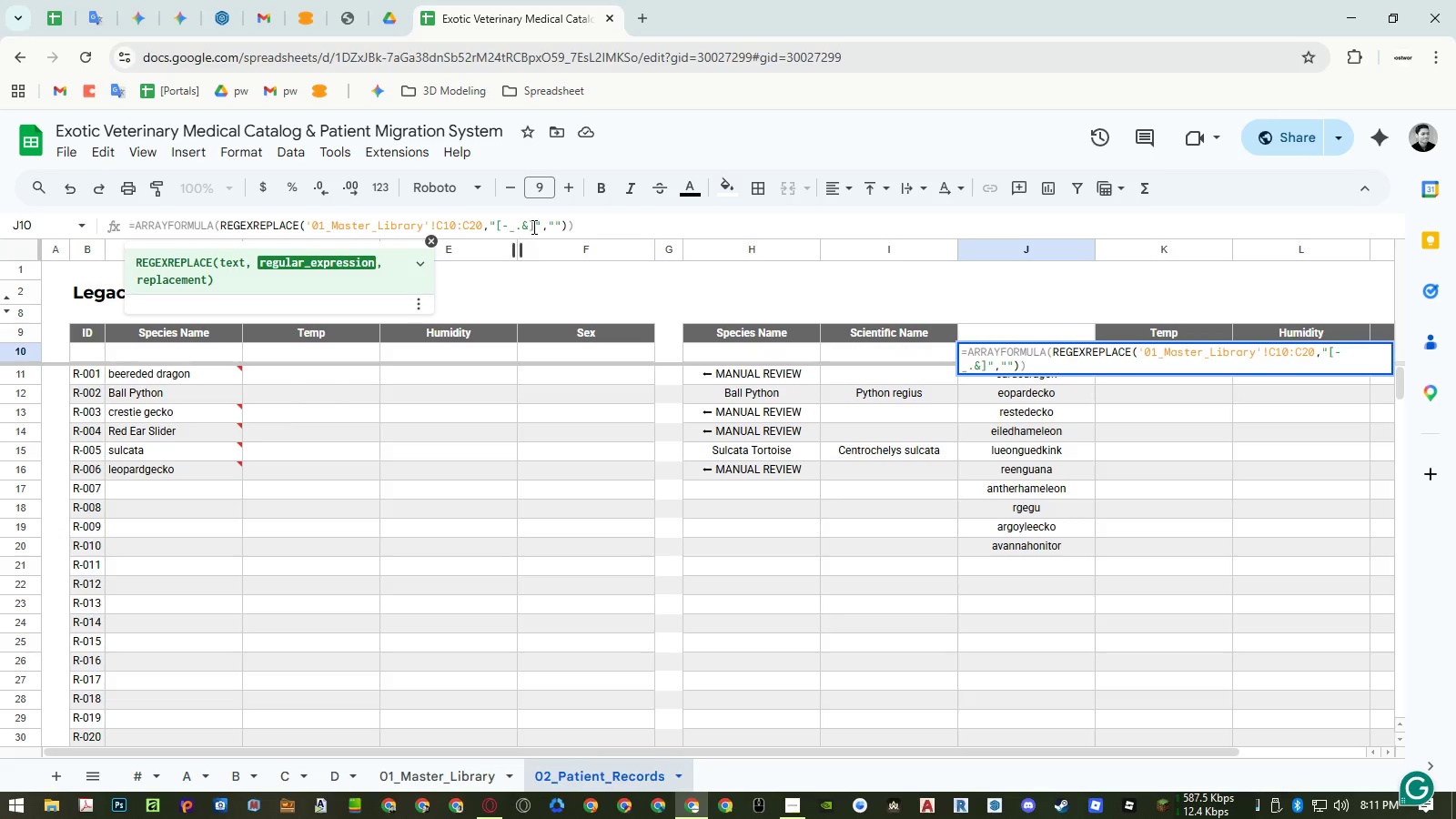 
left_click([530, 227])
 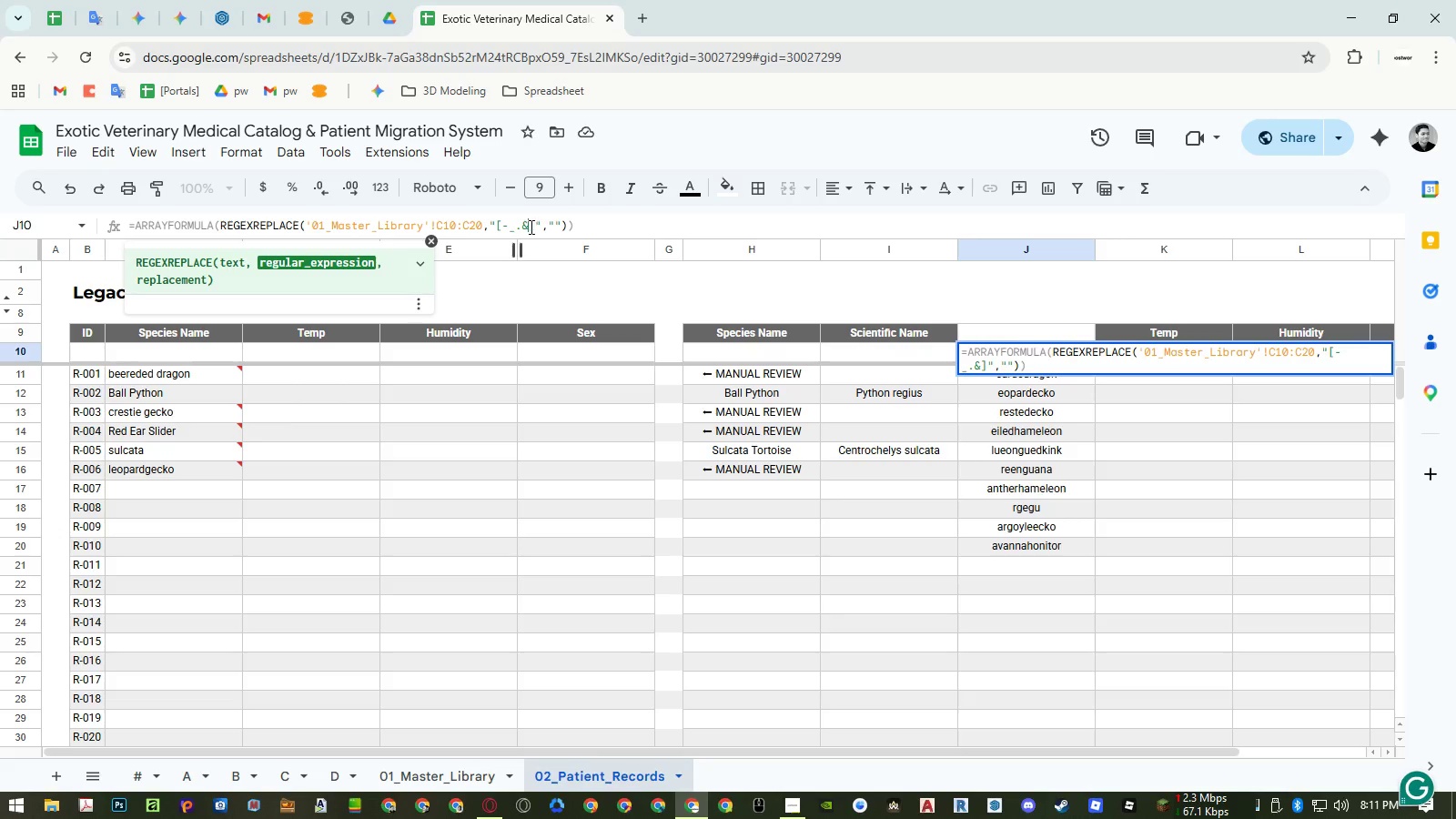 
key(Control+ControlLeft)
 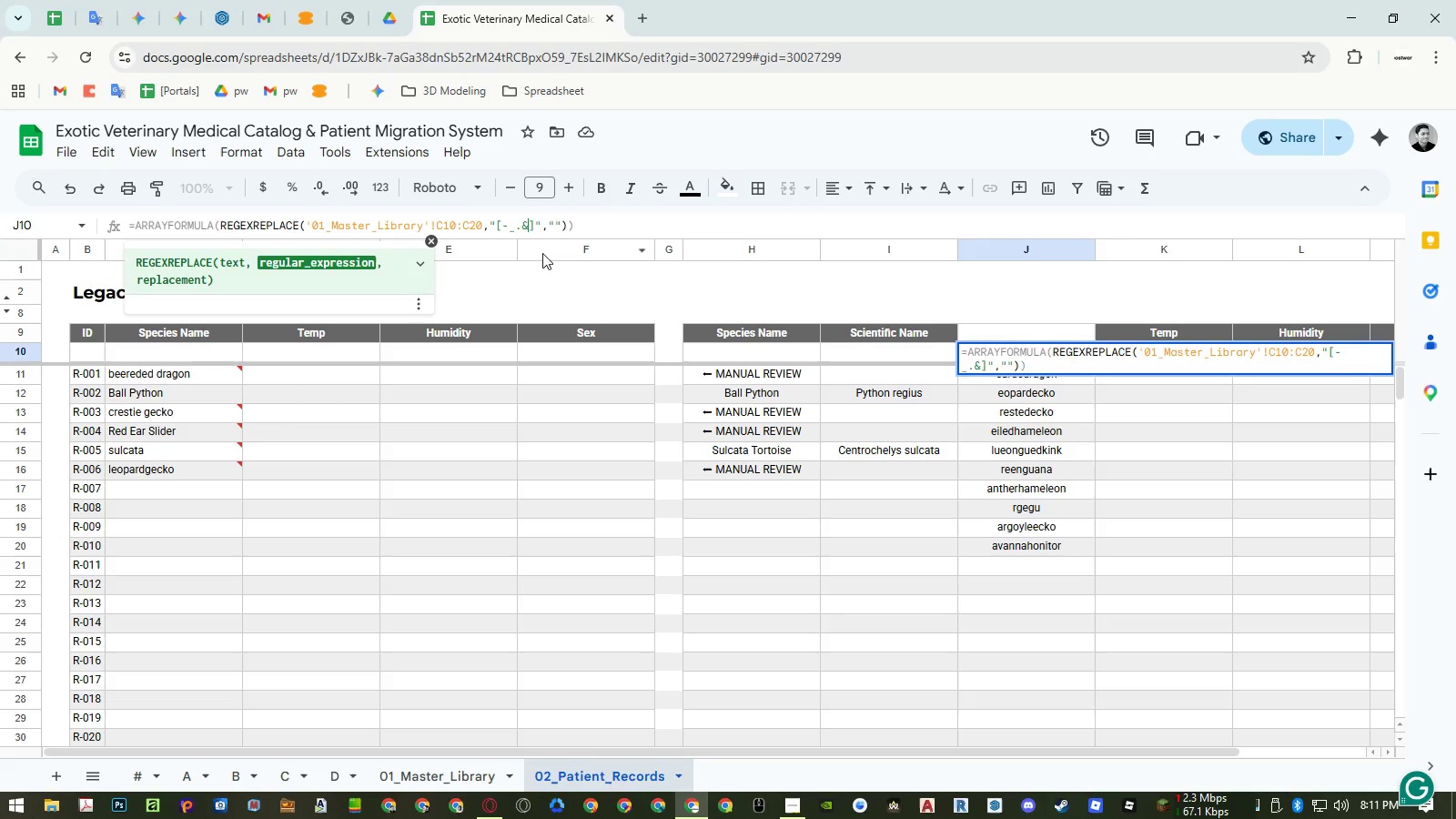 
key(Control+V)
 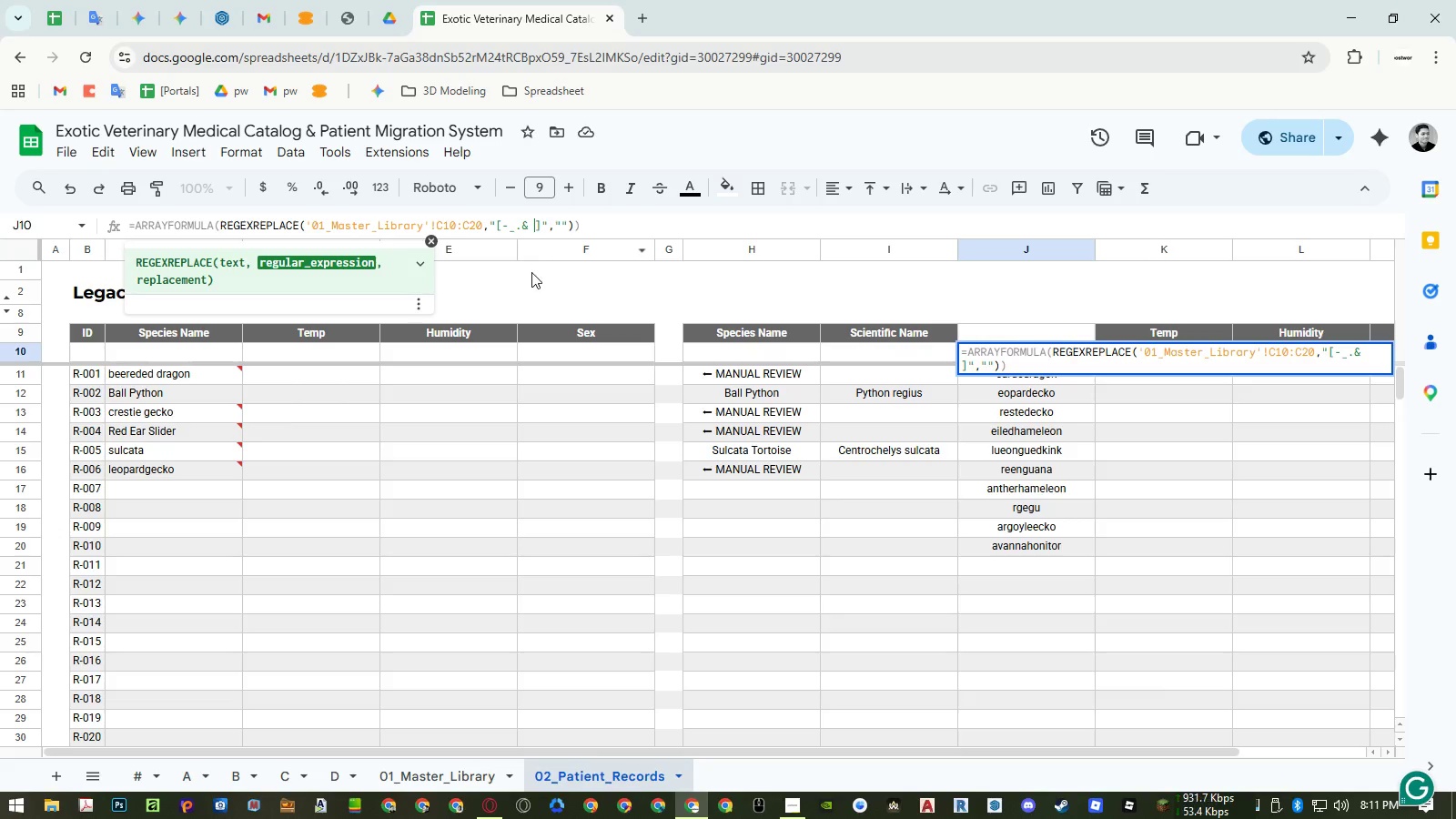 
key(Enter)
 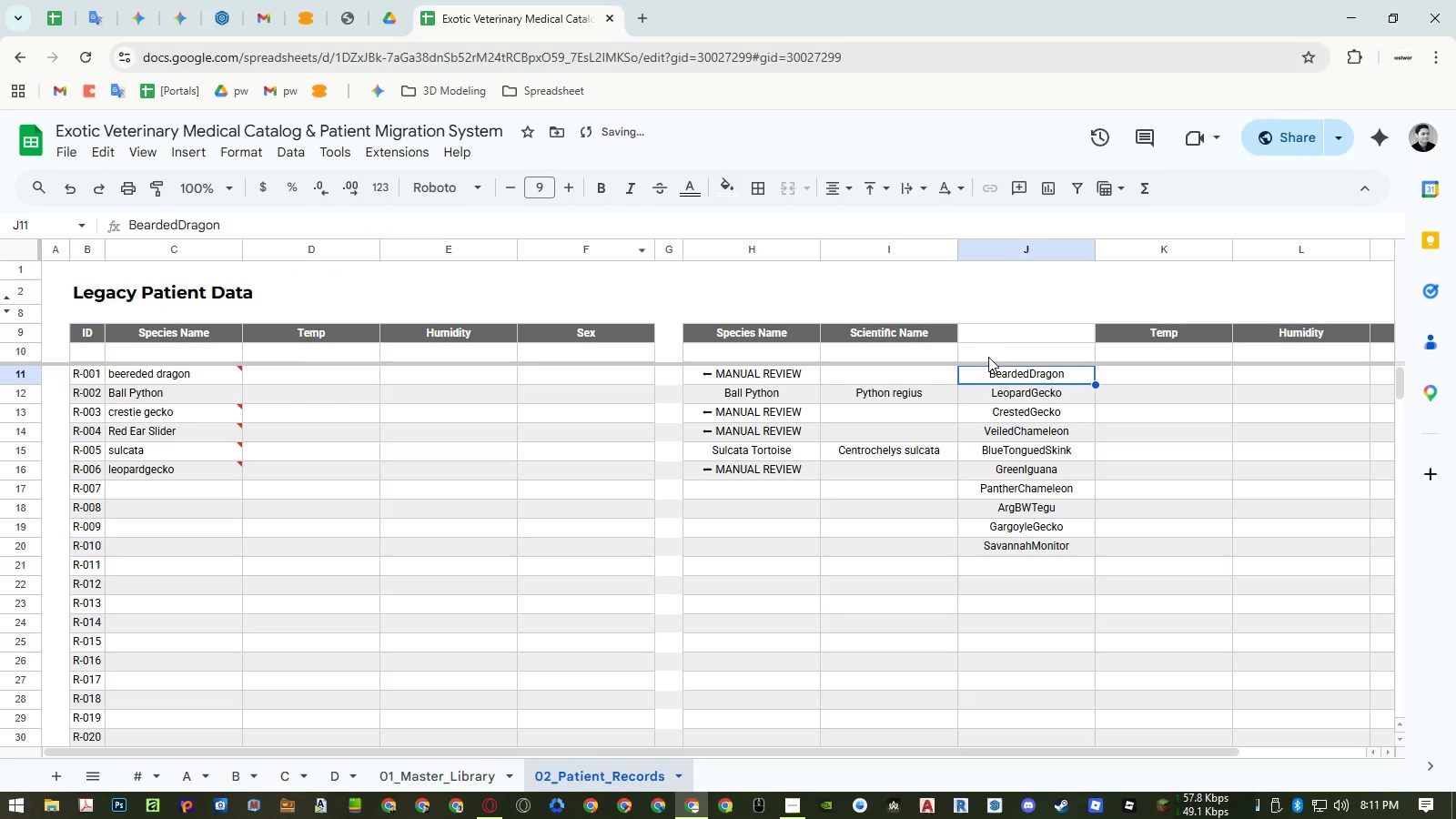 
left_click([991, 353])
 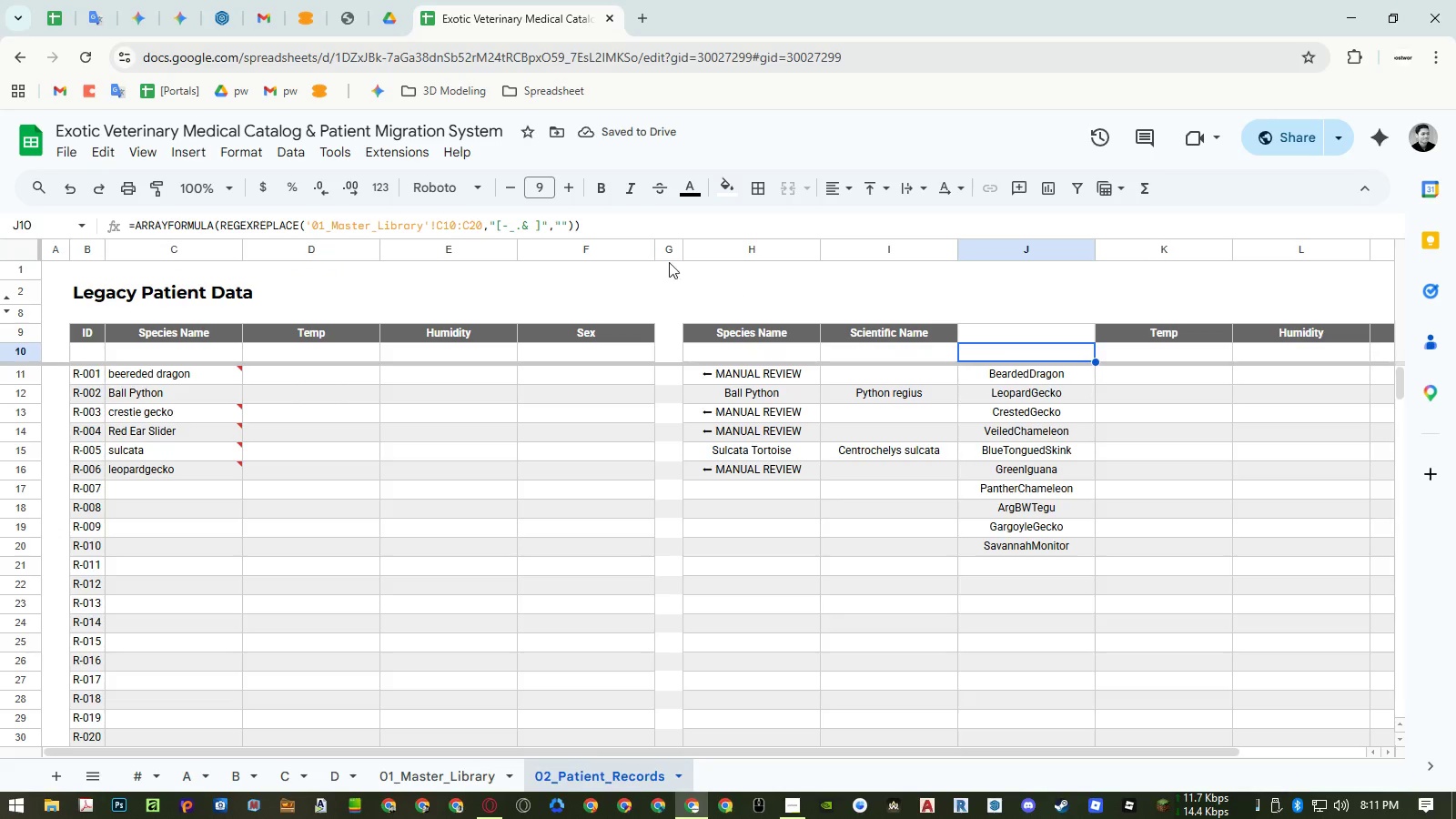 
left_click_drag(start_coordinate=[540, 217], to_coordinate=[535, 217])
 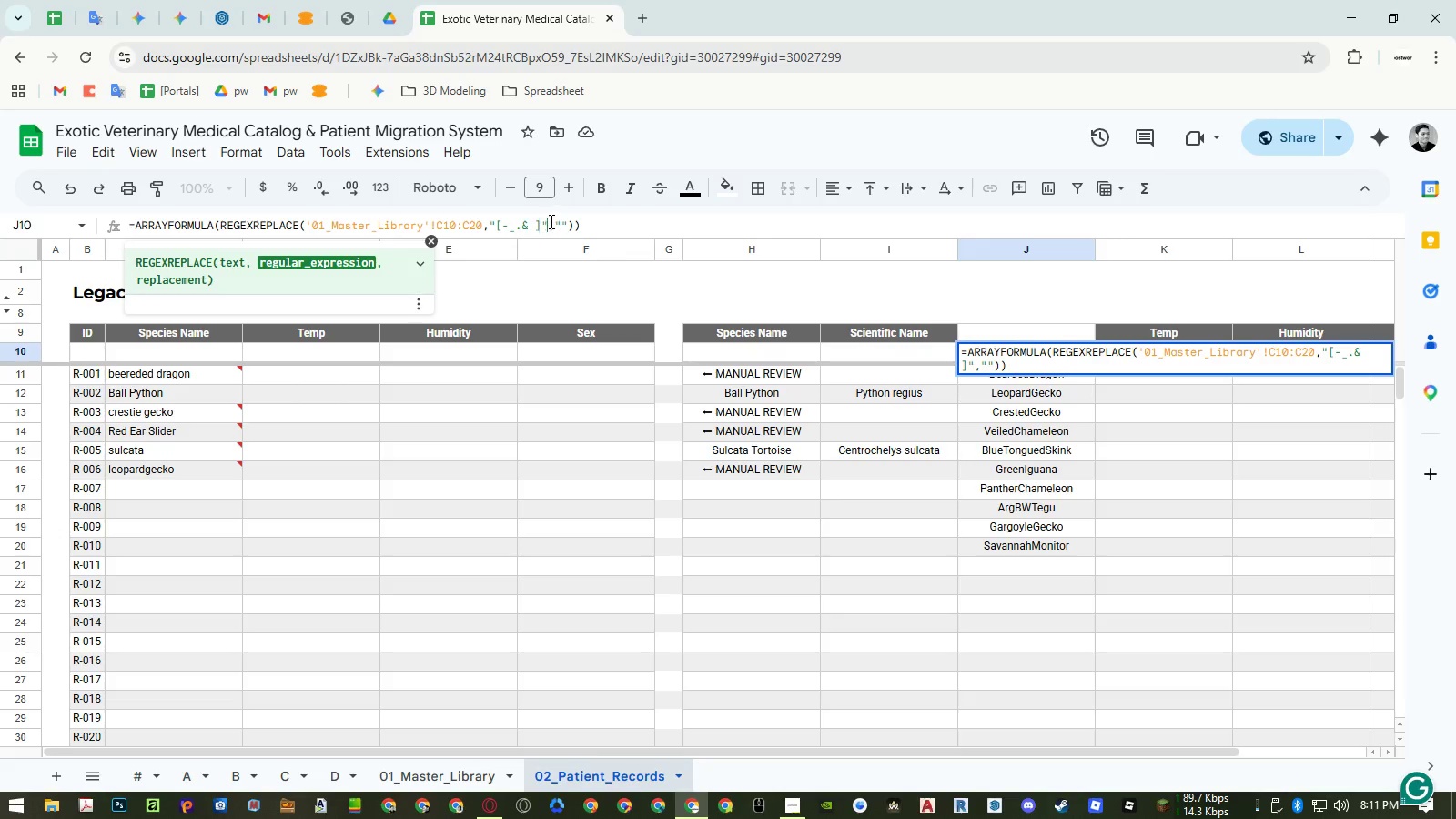 
double_click([550, 221])
 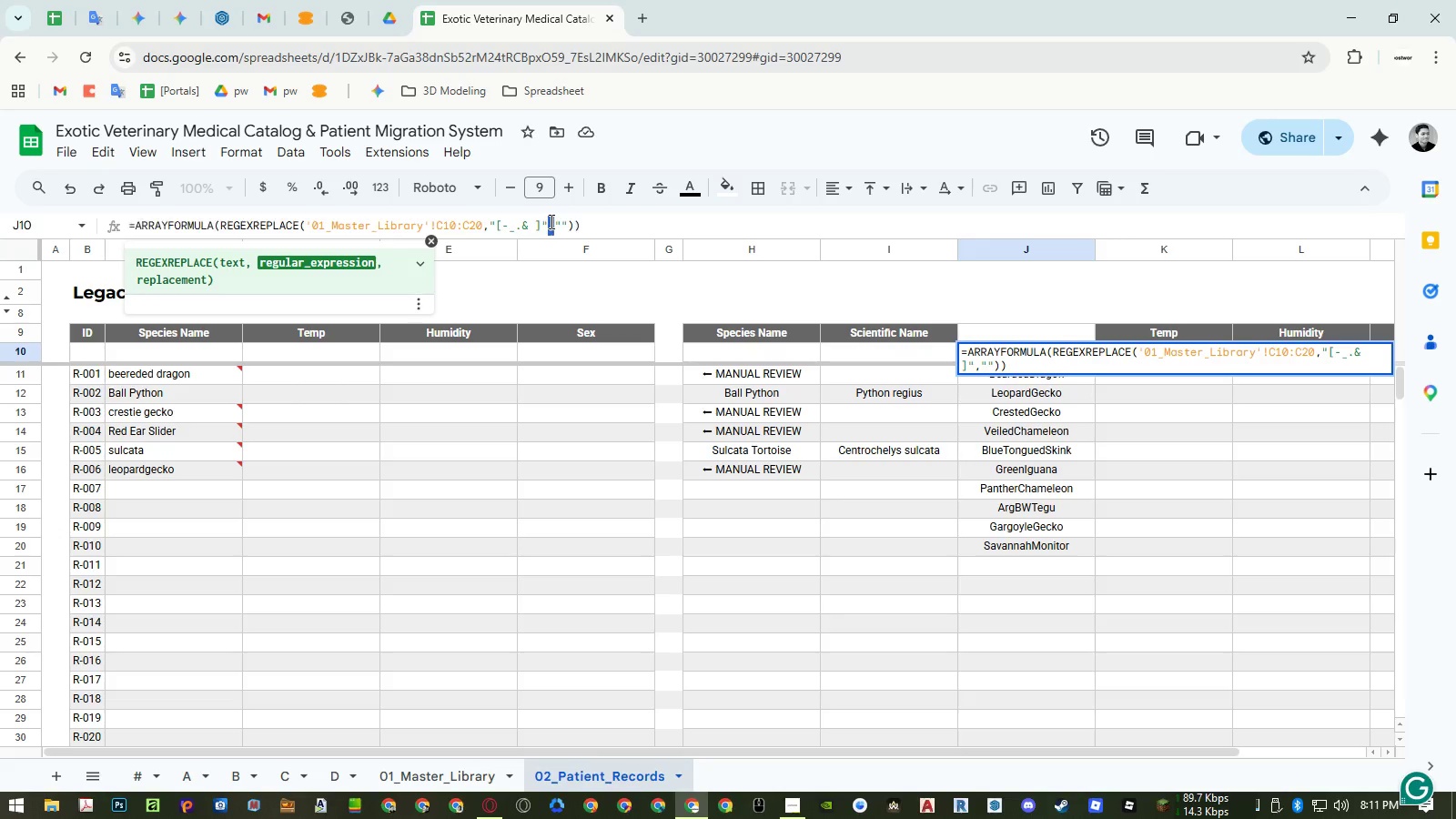 
triple_click([550, 221])
 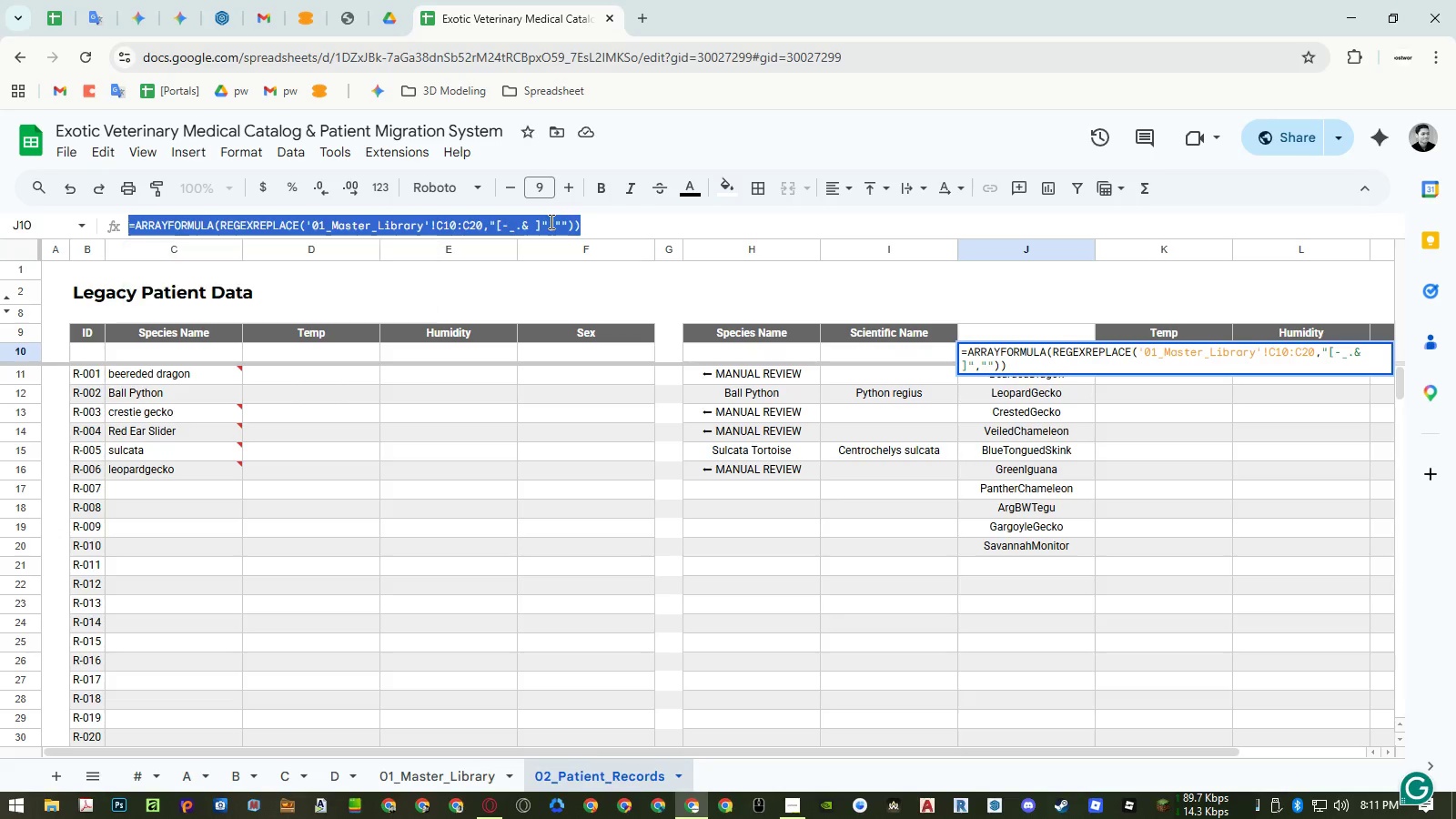 
key(Control+ControlLeft)
 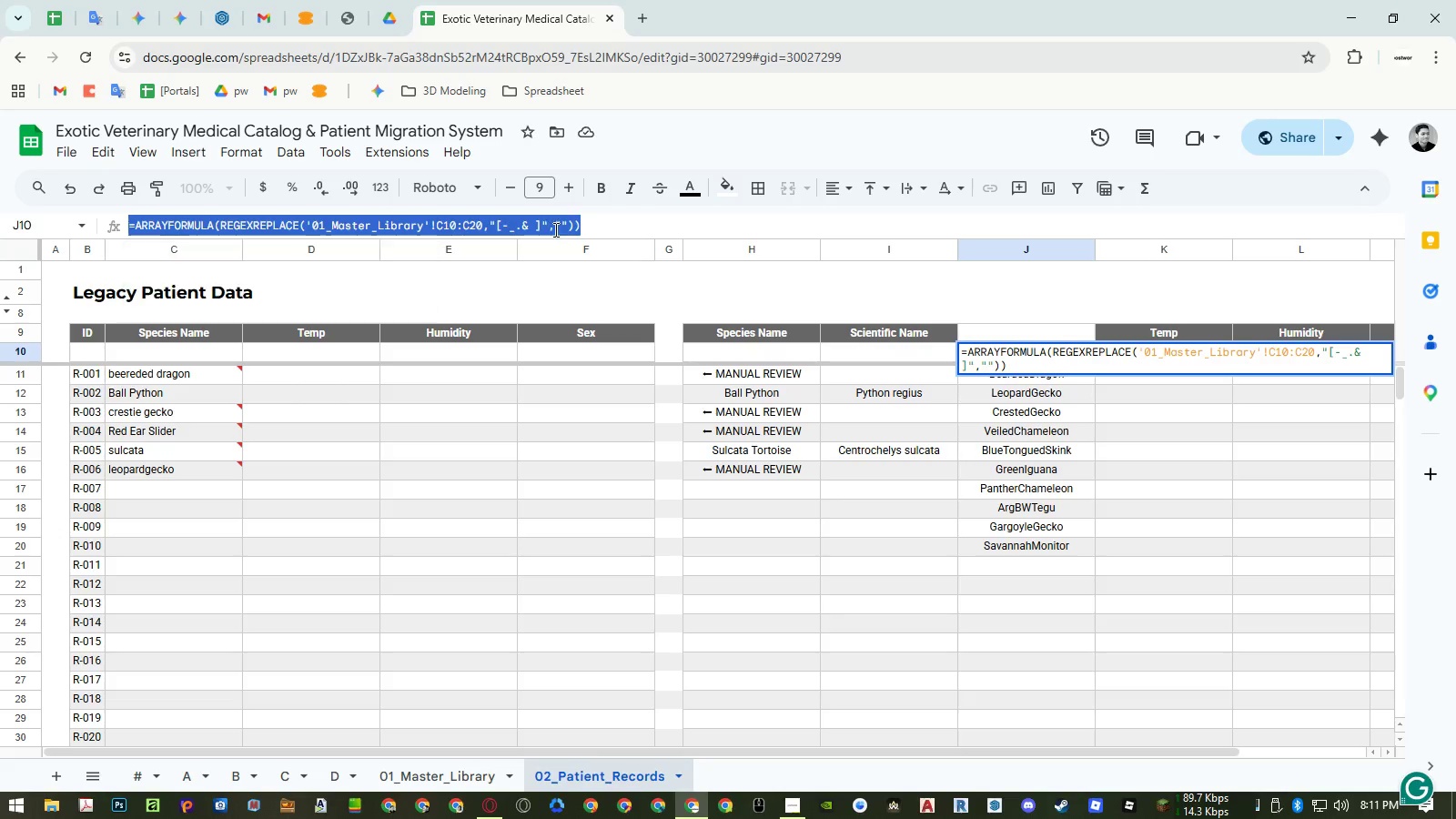 
key(Control+C)
 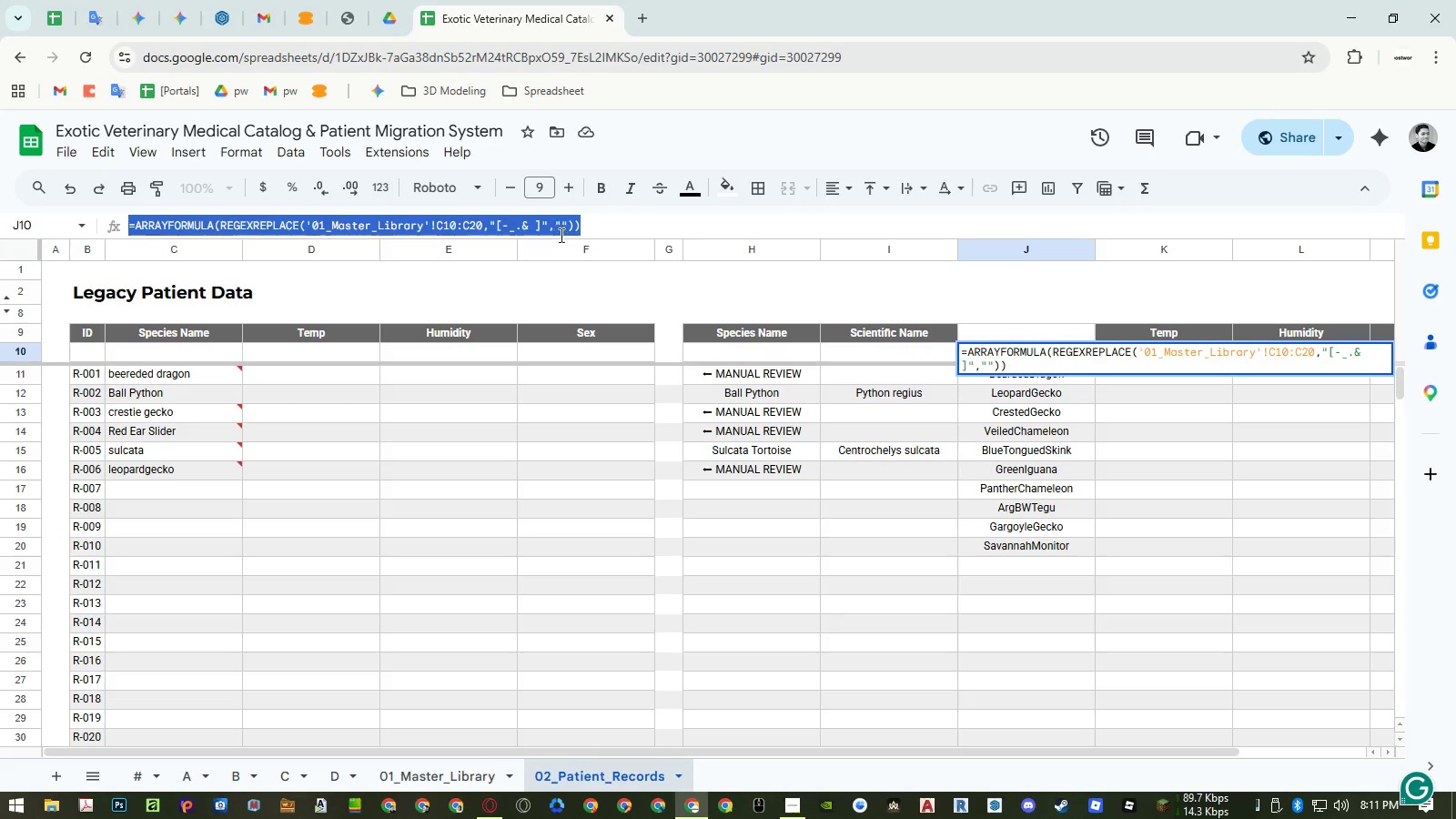 
key(Escape)
 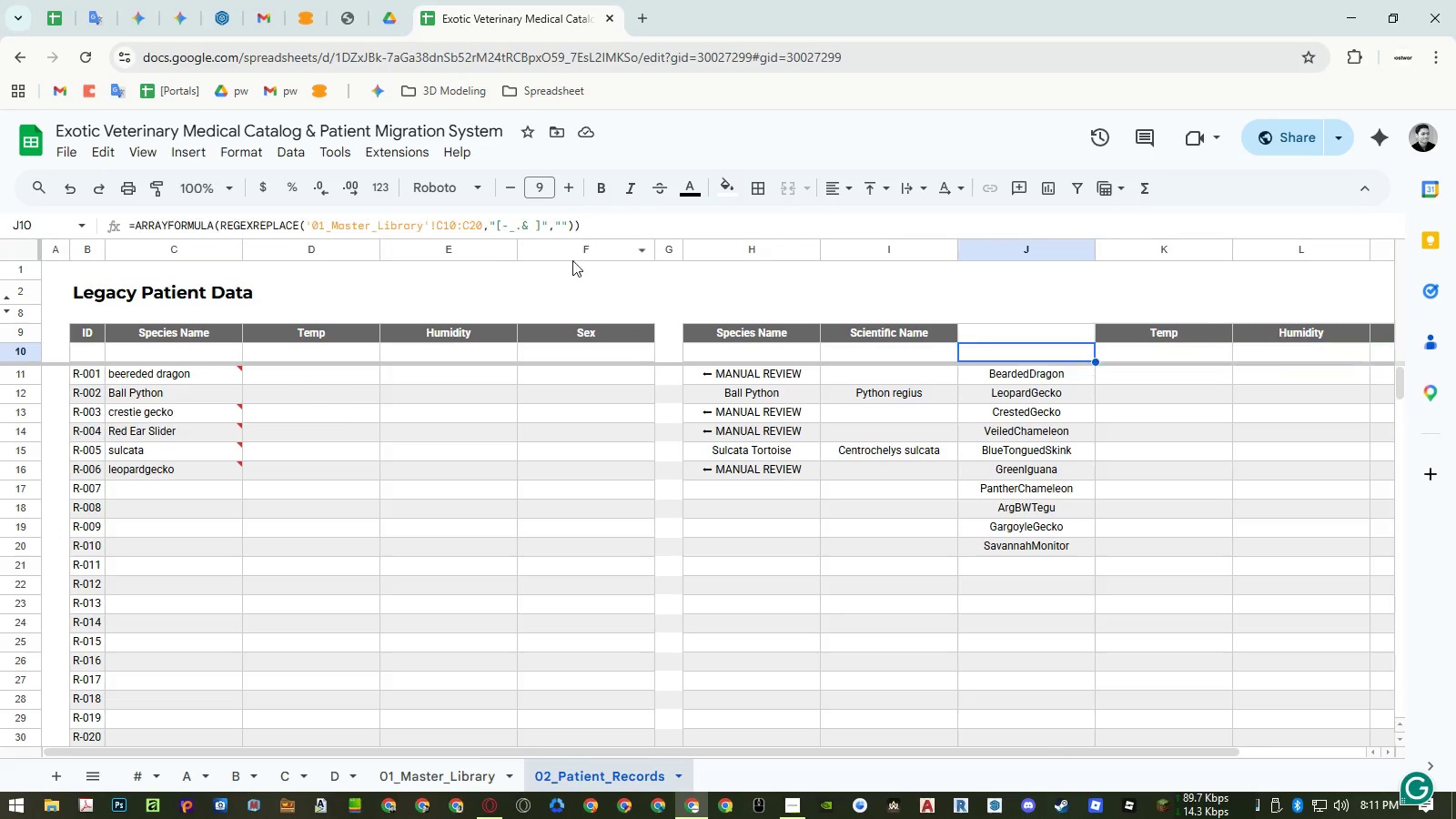 
key(Escape)
 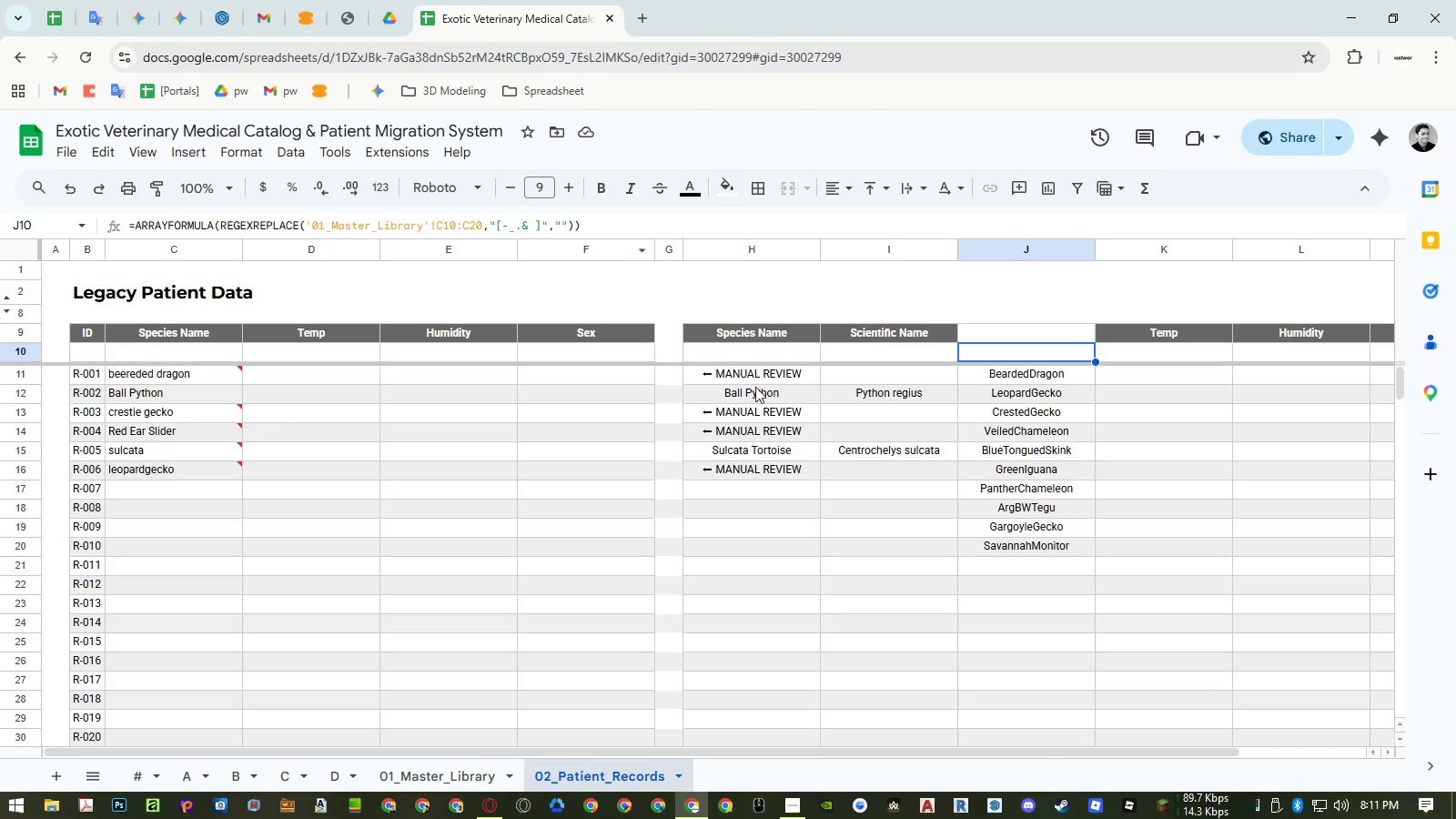 
key(Control+Z)
 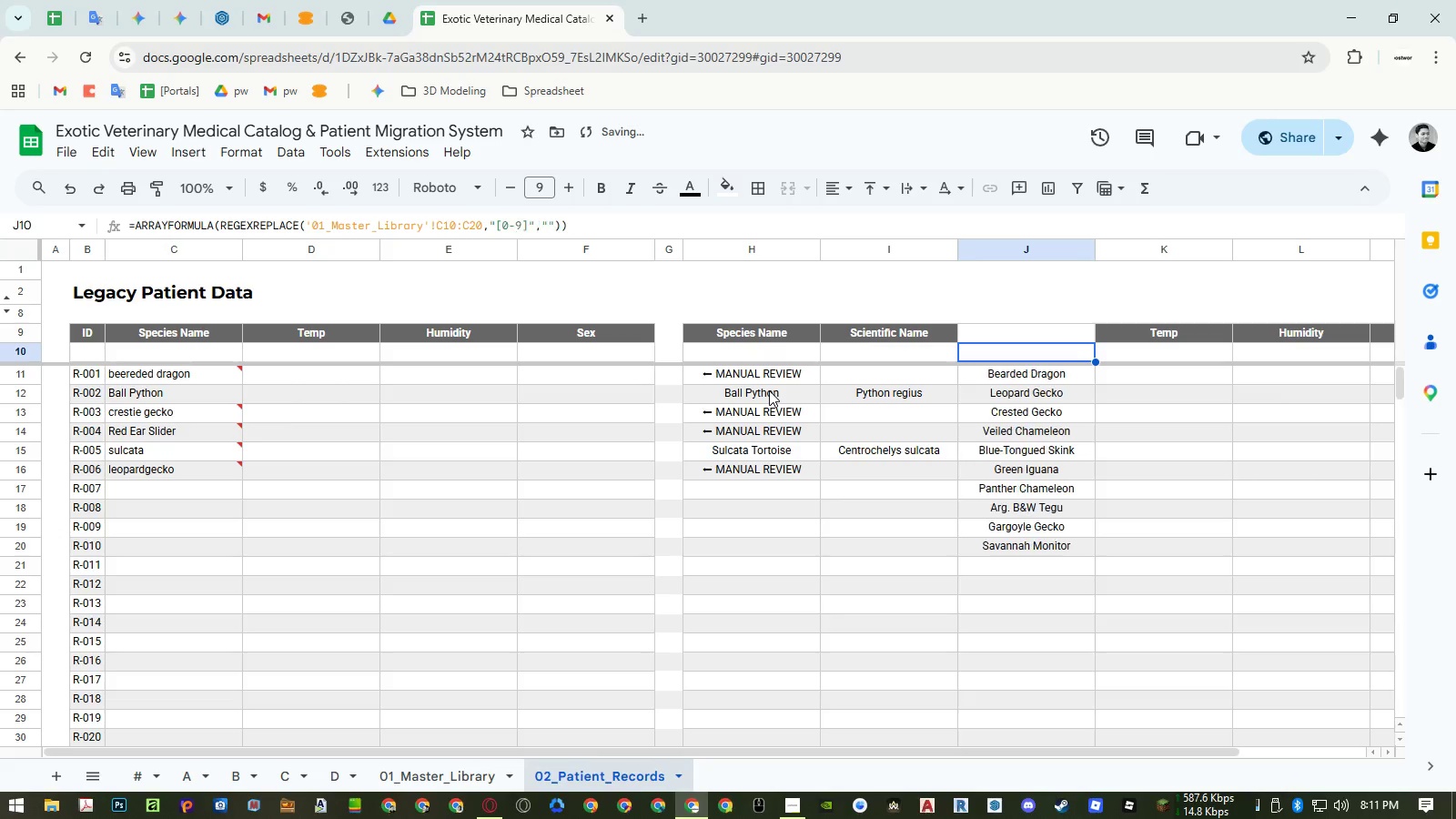 
key(Control+Z)
 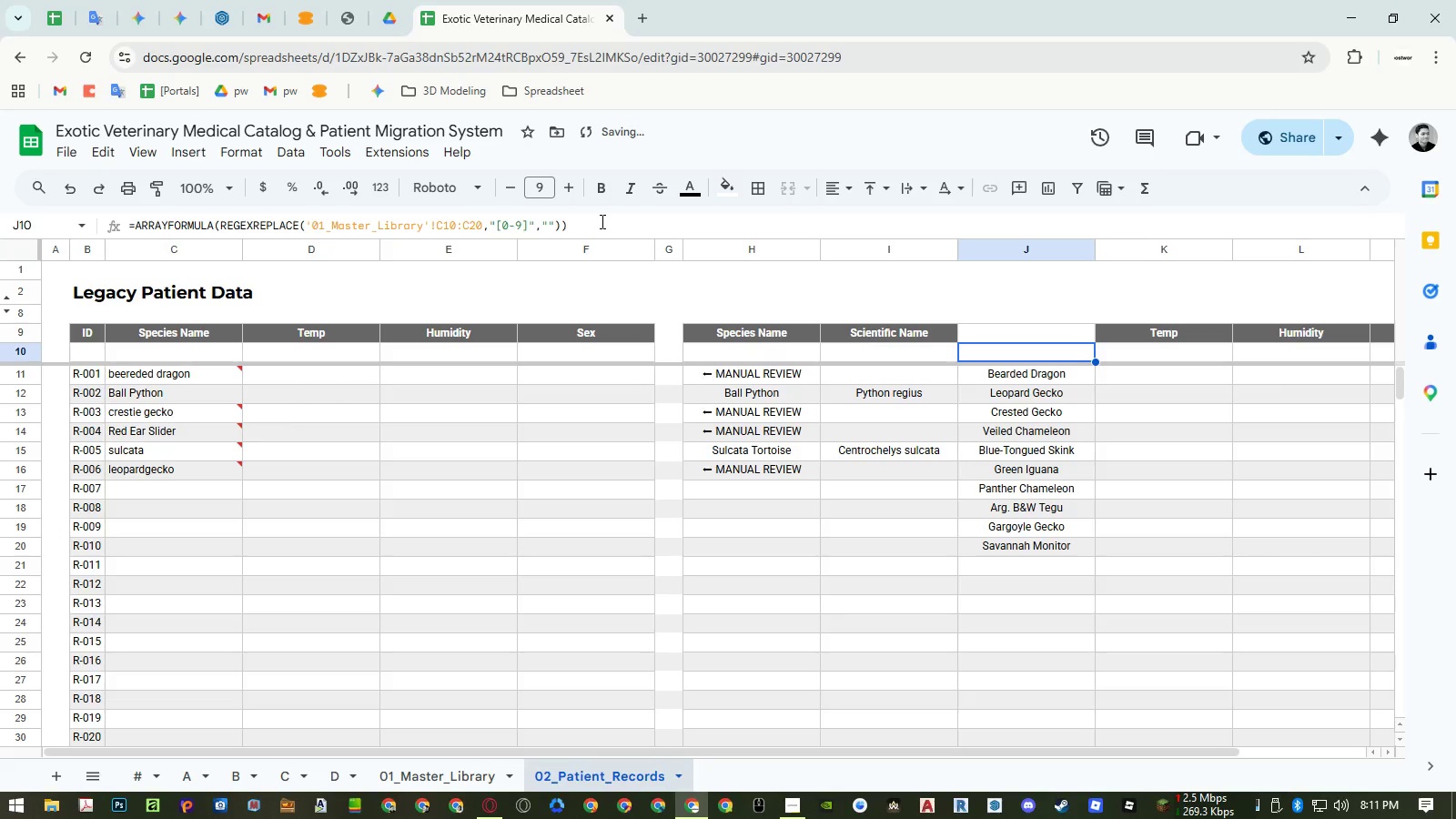 
double_click([601, 221])
 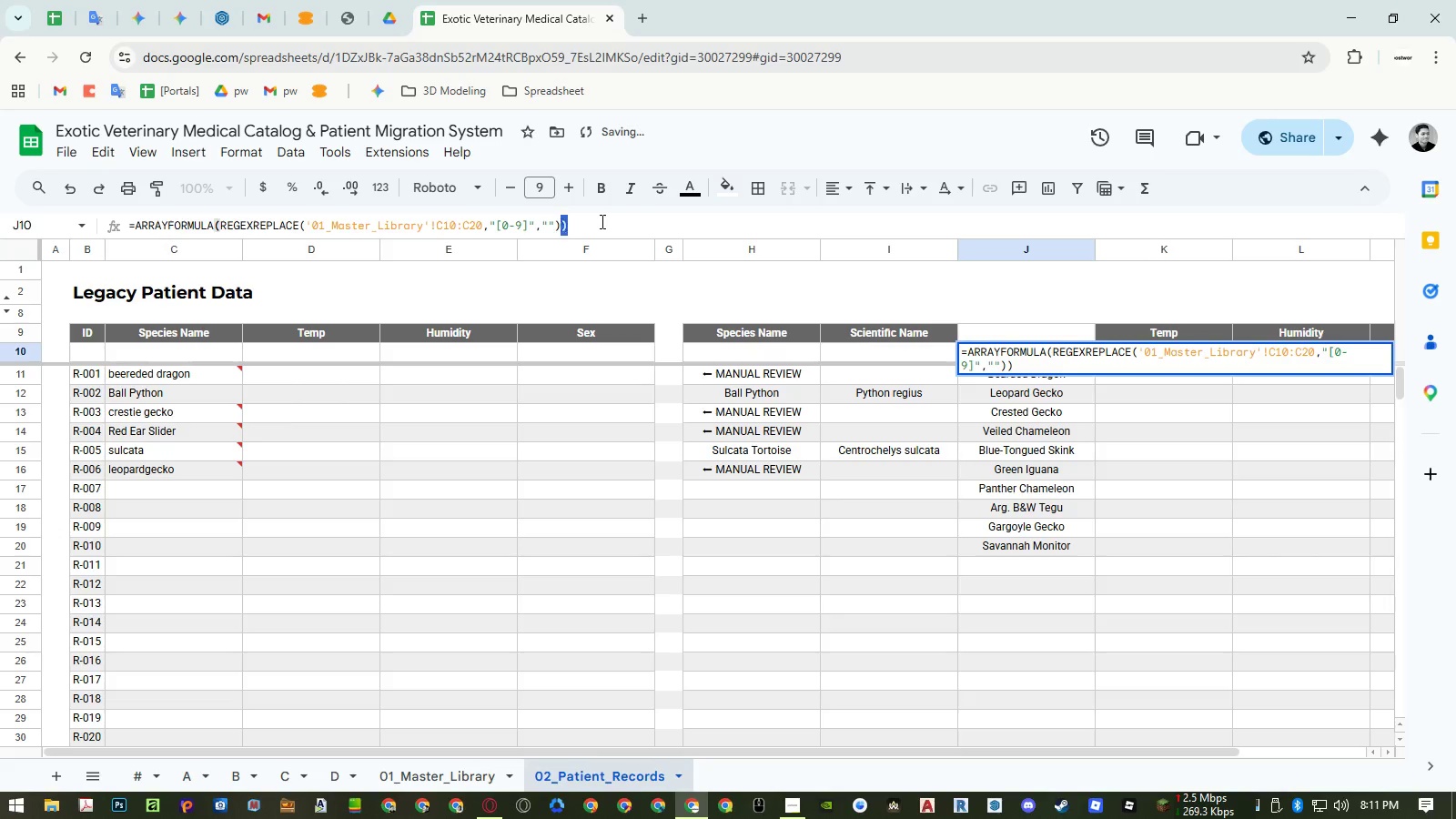 
triple_click([601, 221])
 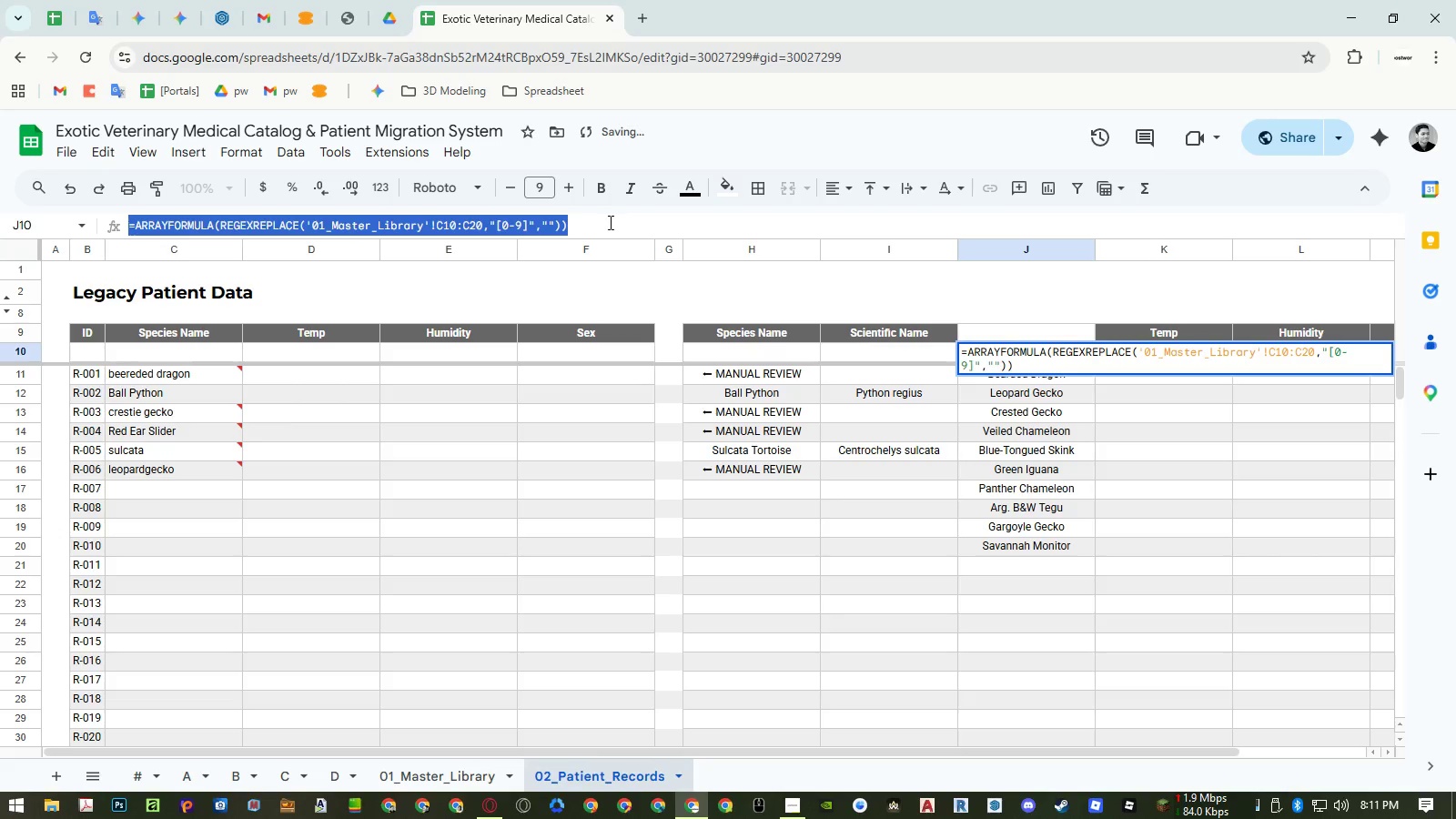 
key(Control+ControlLeft)
 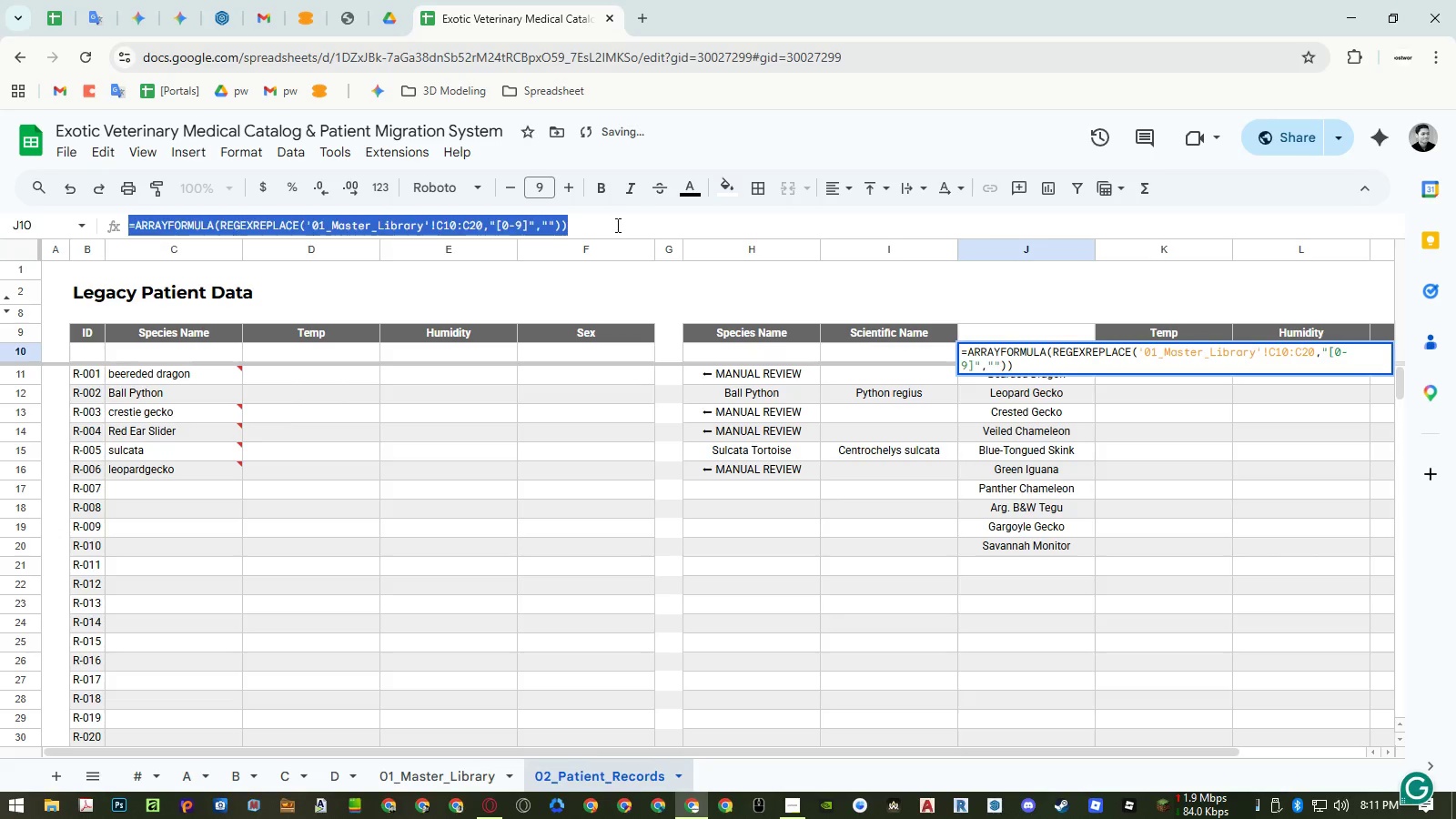 
key(Control+V)
 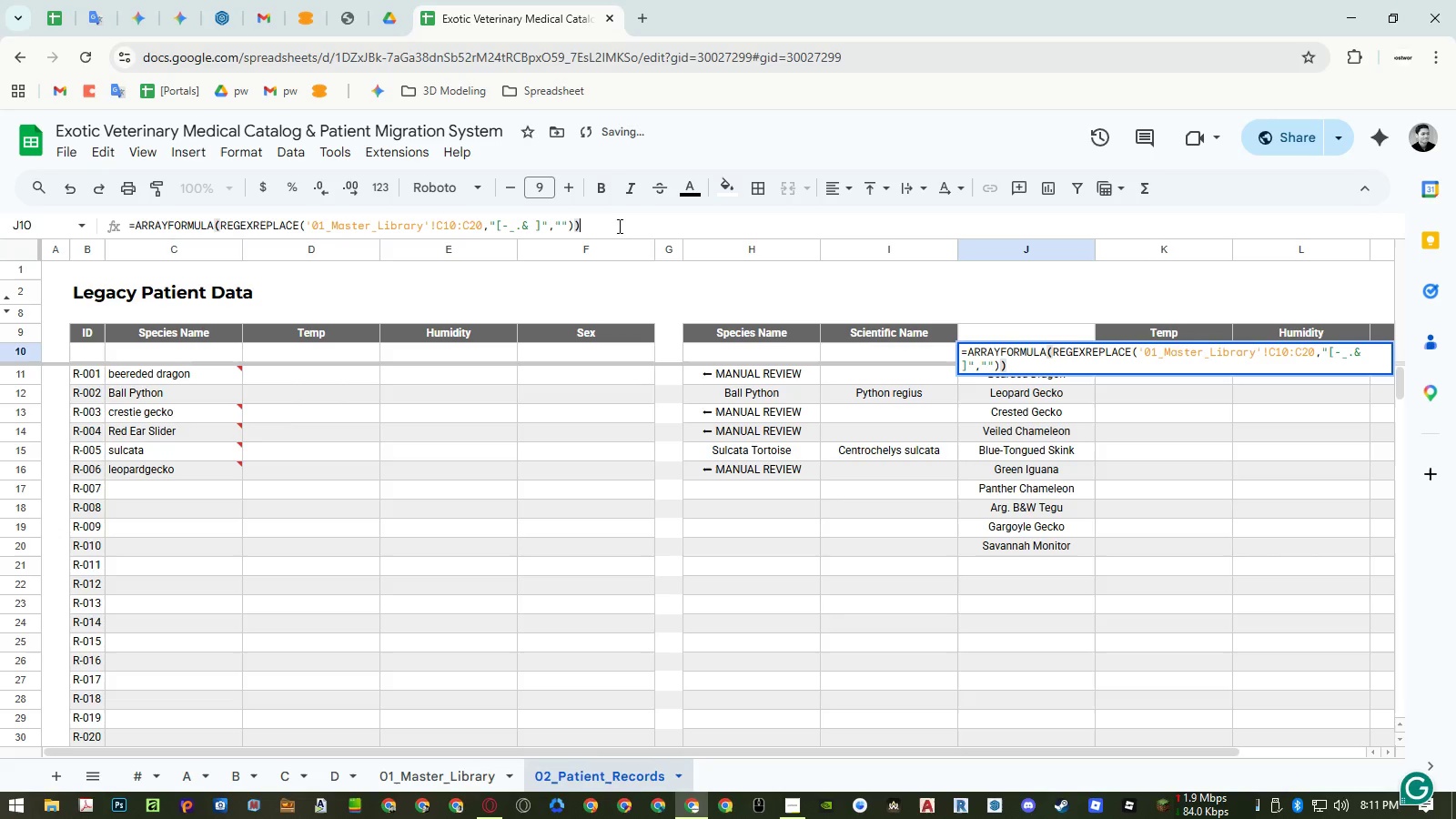 
key(Enter)
 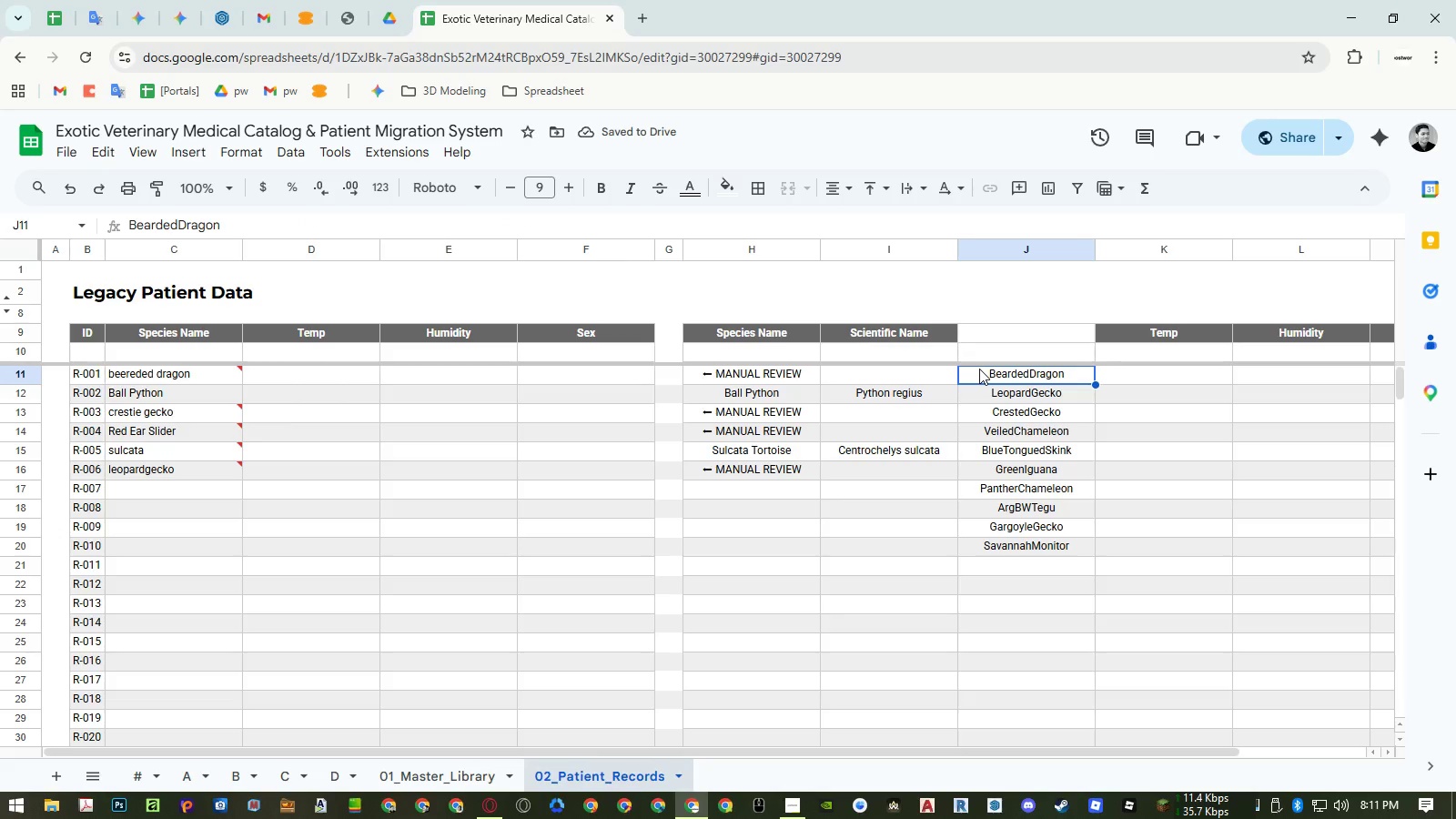 
left_click([978, 359])
 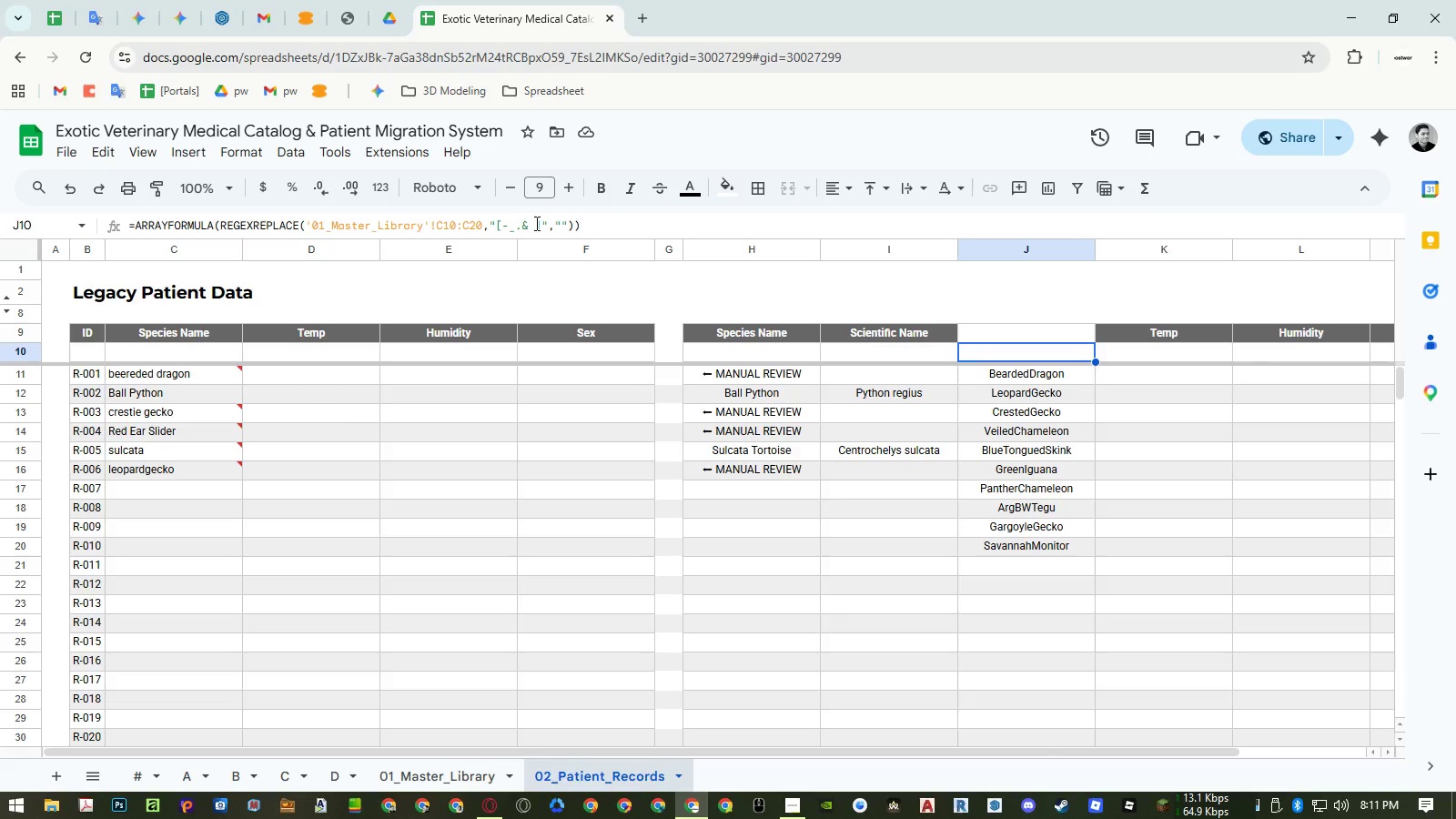 
left_click_drag(start_coordinate=[545, 224], to_coordinate=[491, 222])
 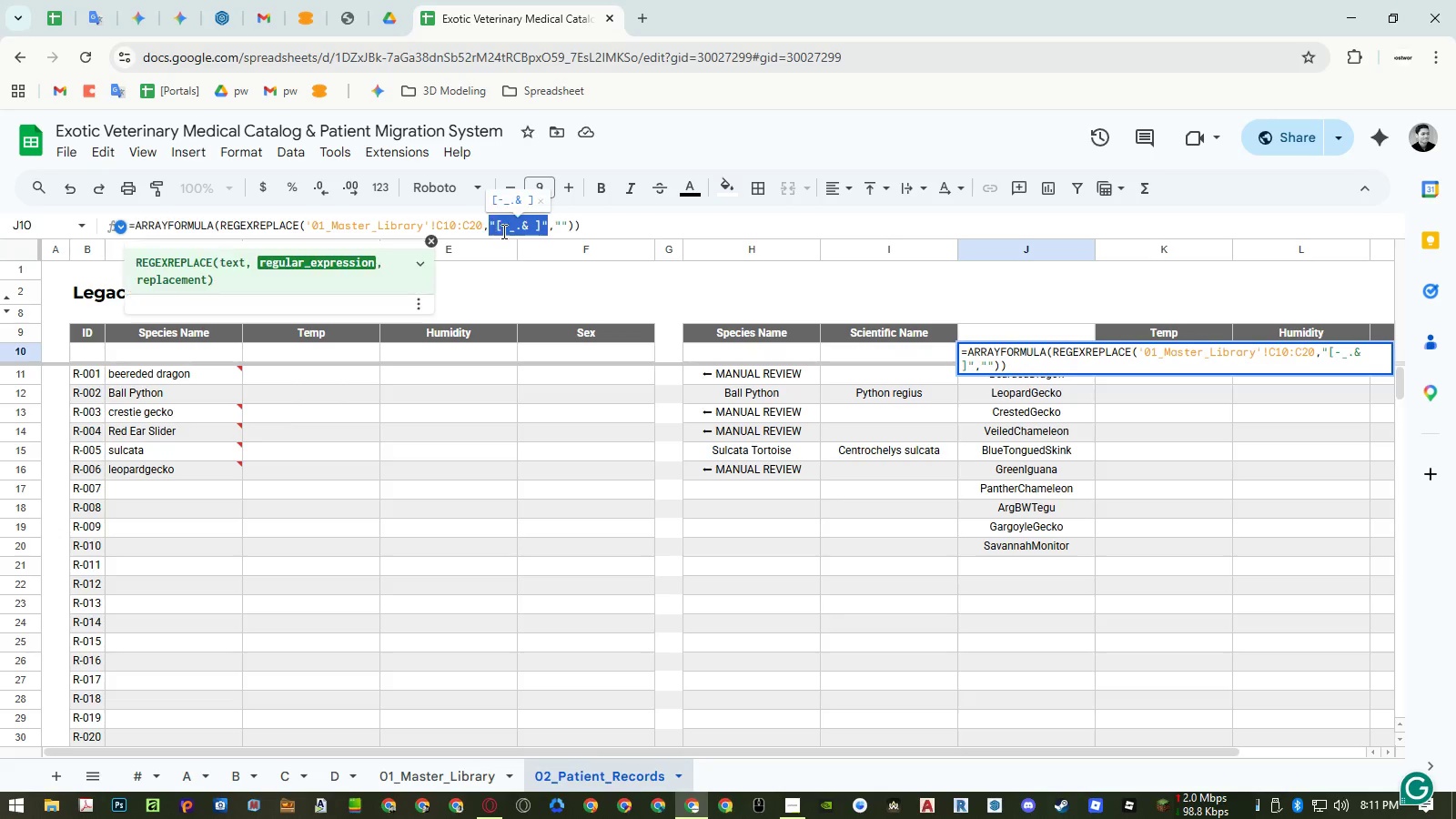 
key(Control+ControlLeft)
 